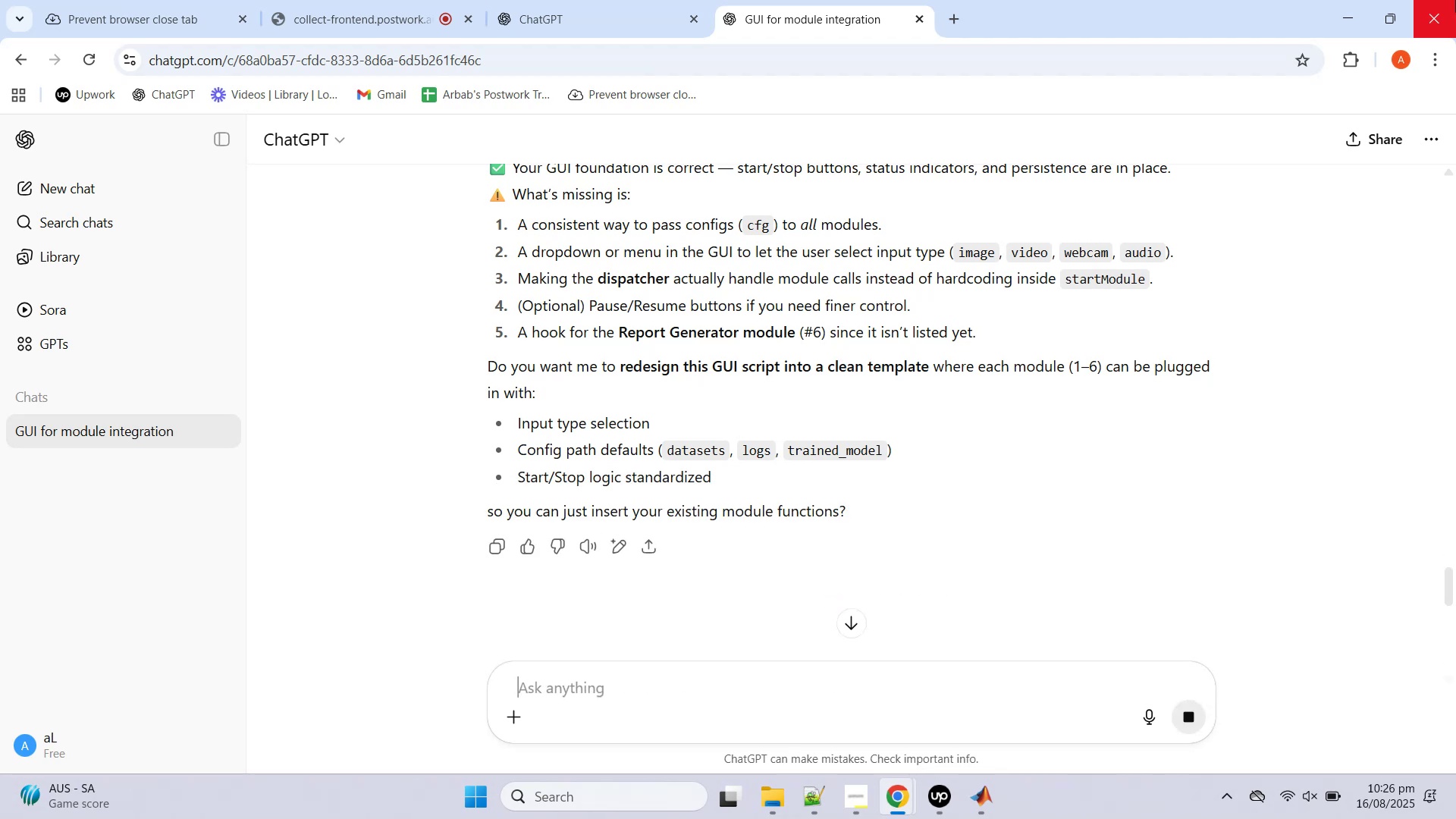 
 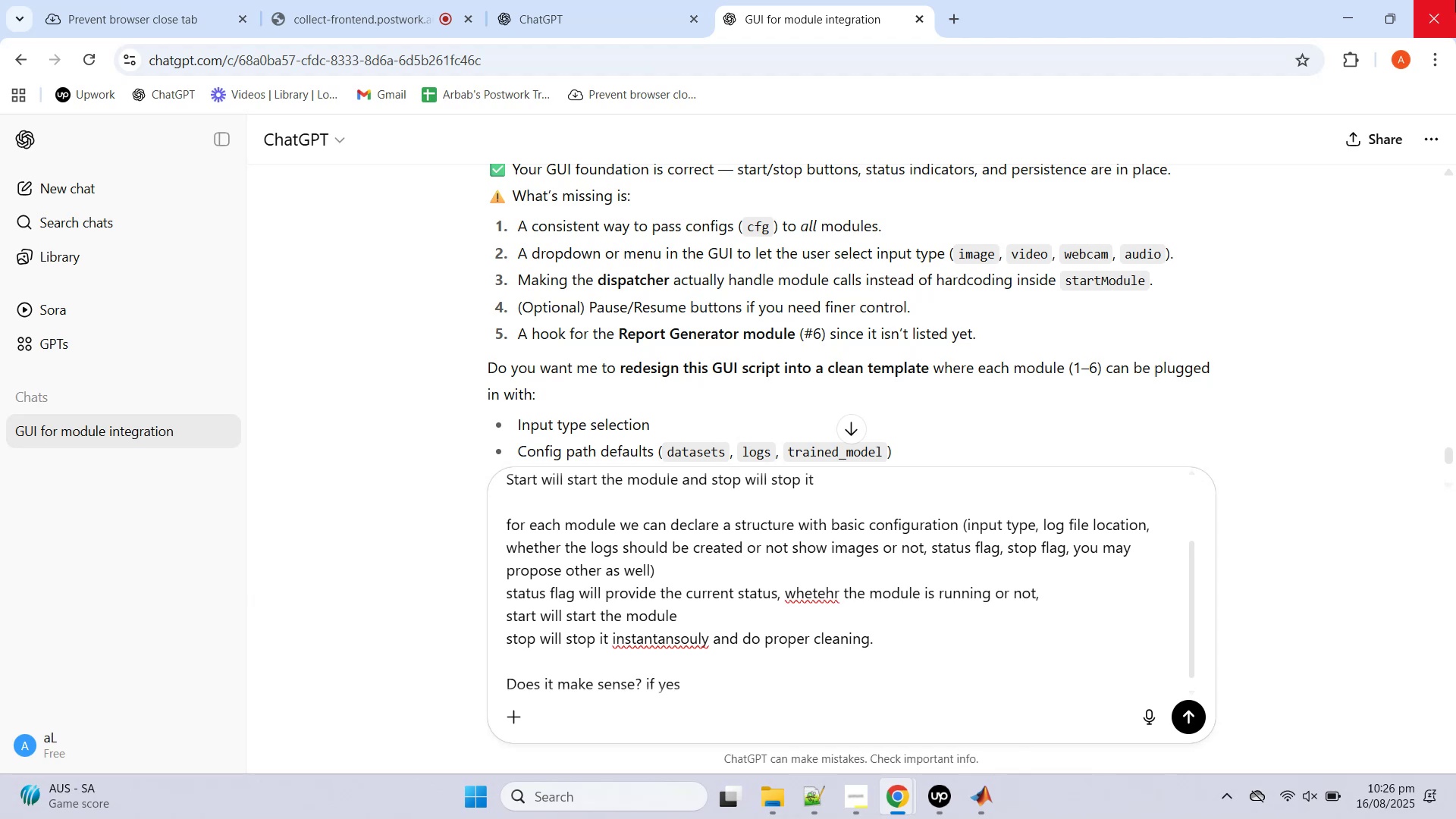 
key(Enter)
 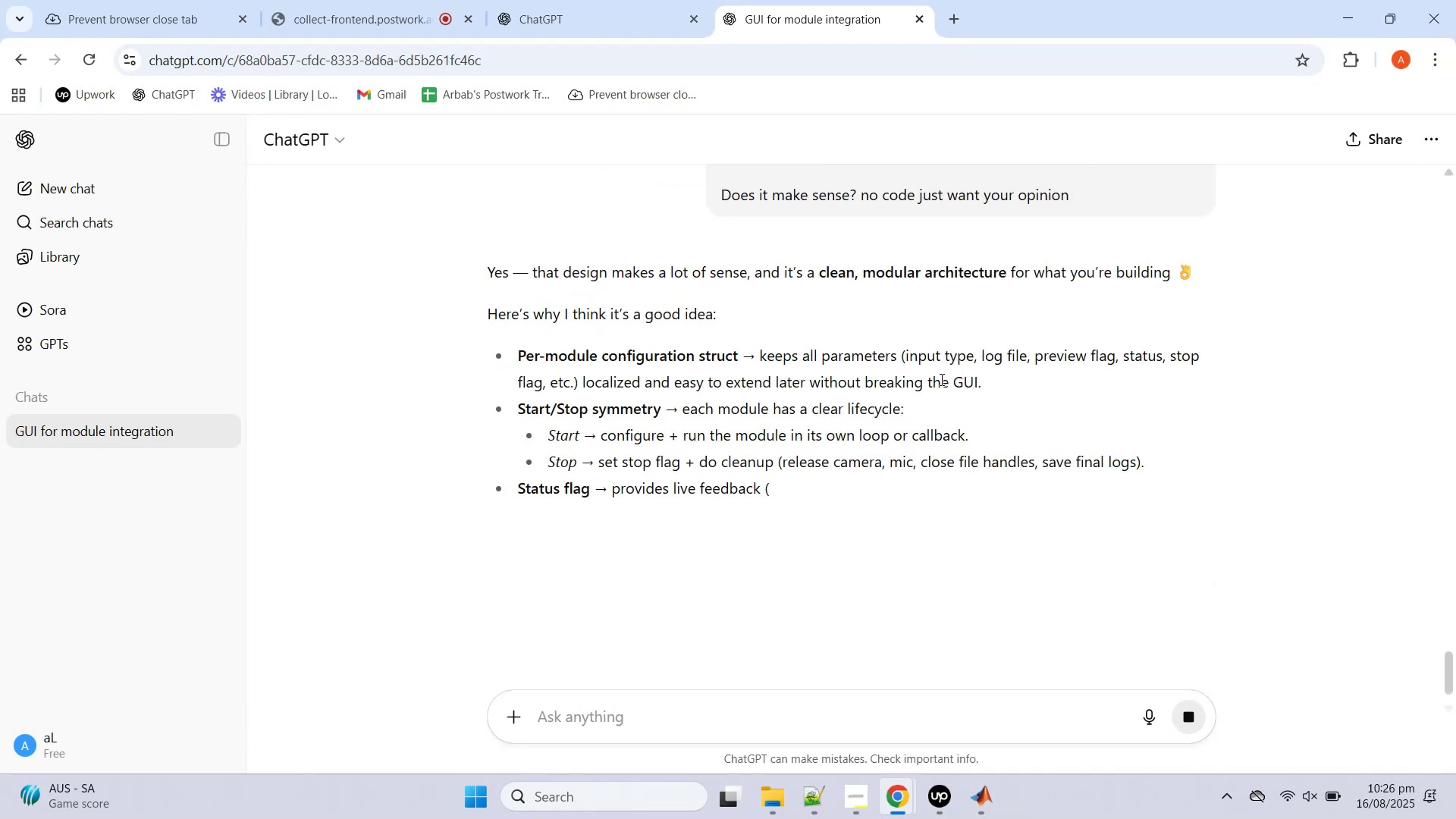 
wait(9.45)
 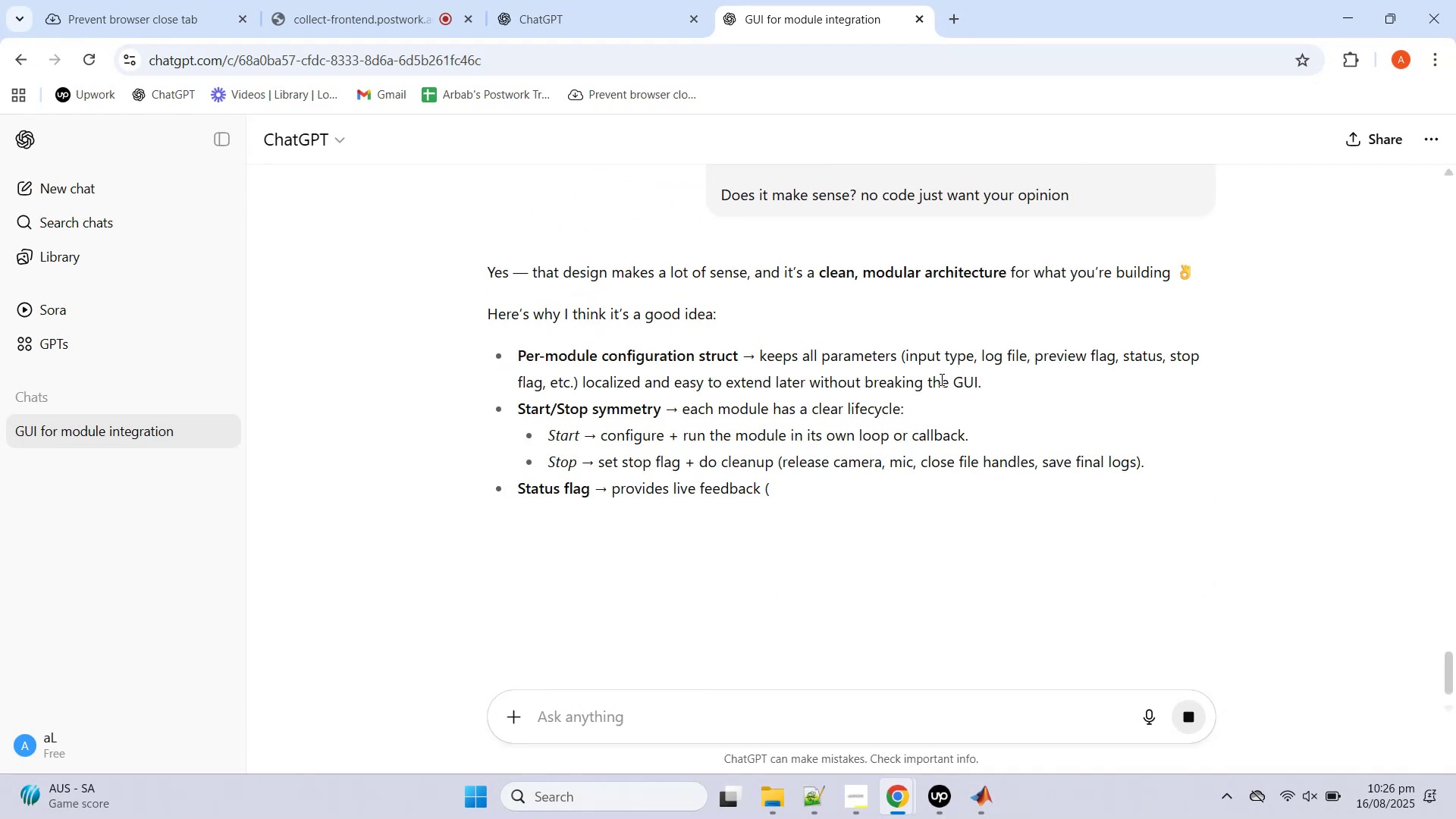 
scroll: coordinate [943, 378], scroll_direction: down, amount: 3.0
 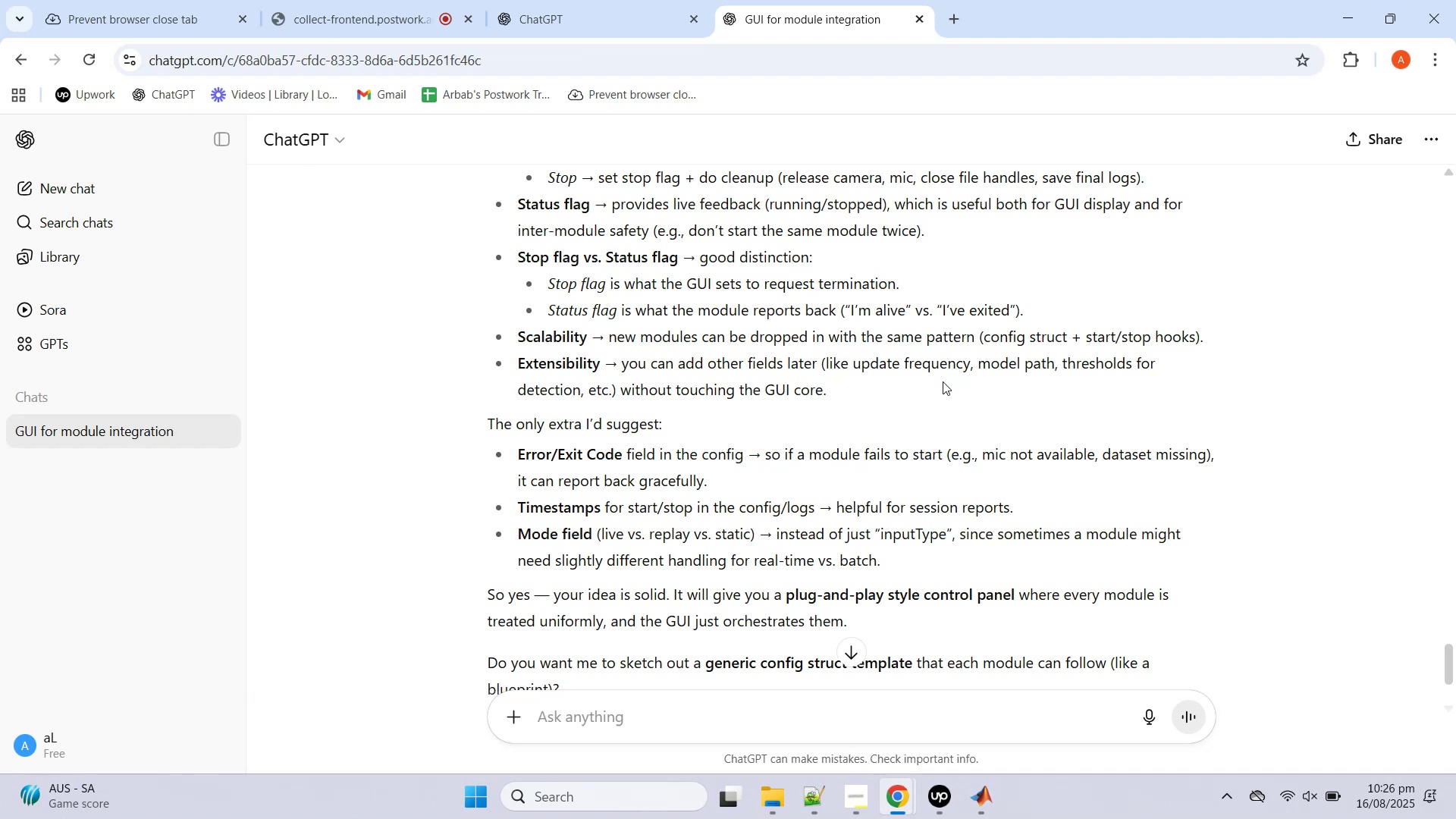 
wait(18.37)
 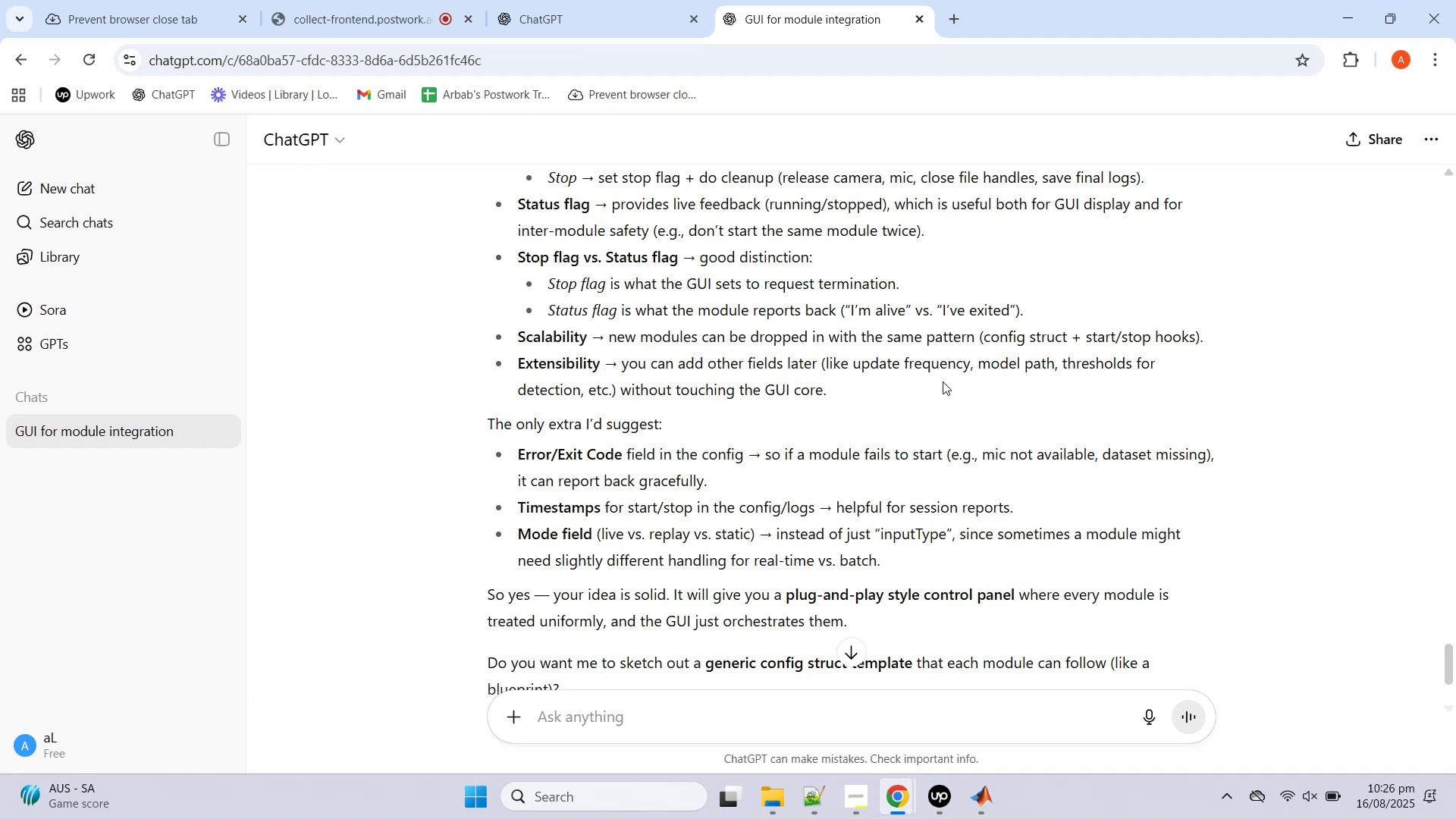 
scroll: coordinate [943, 381], scroll_direction: down, amount: 2.0
 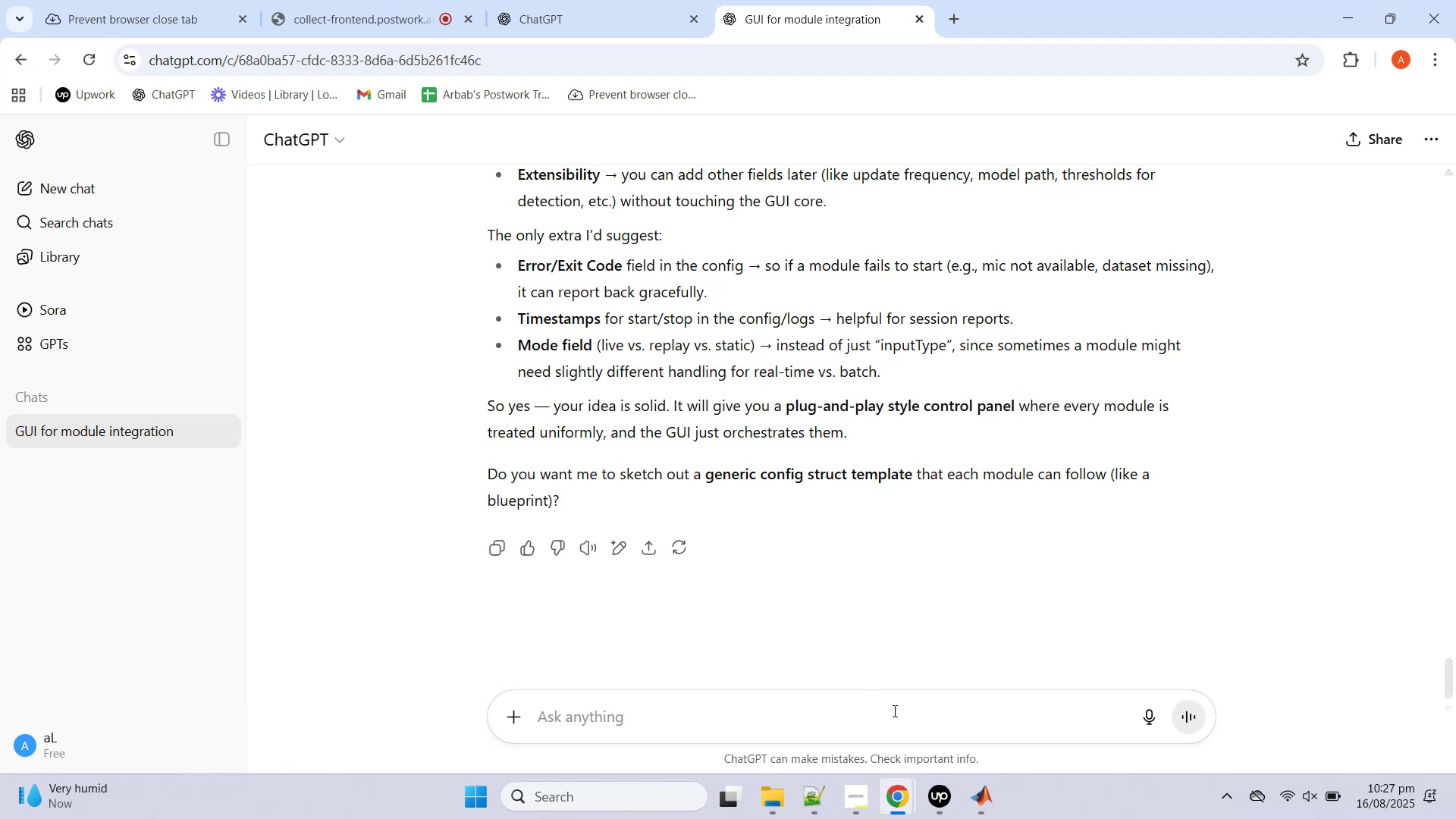 
wait(10.53)
 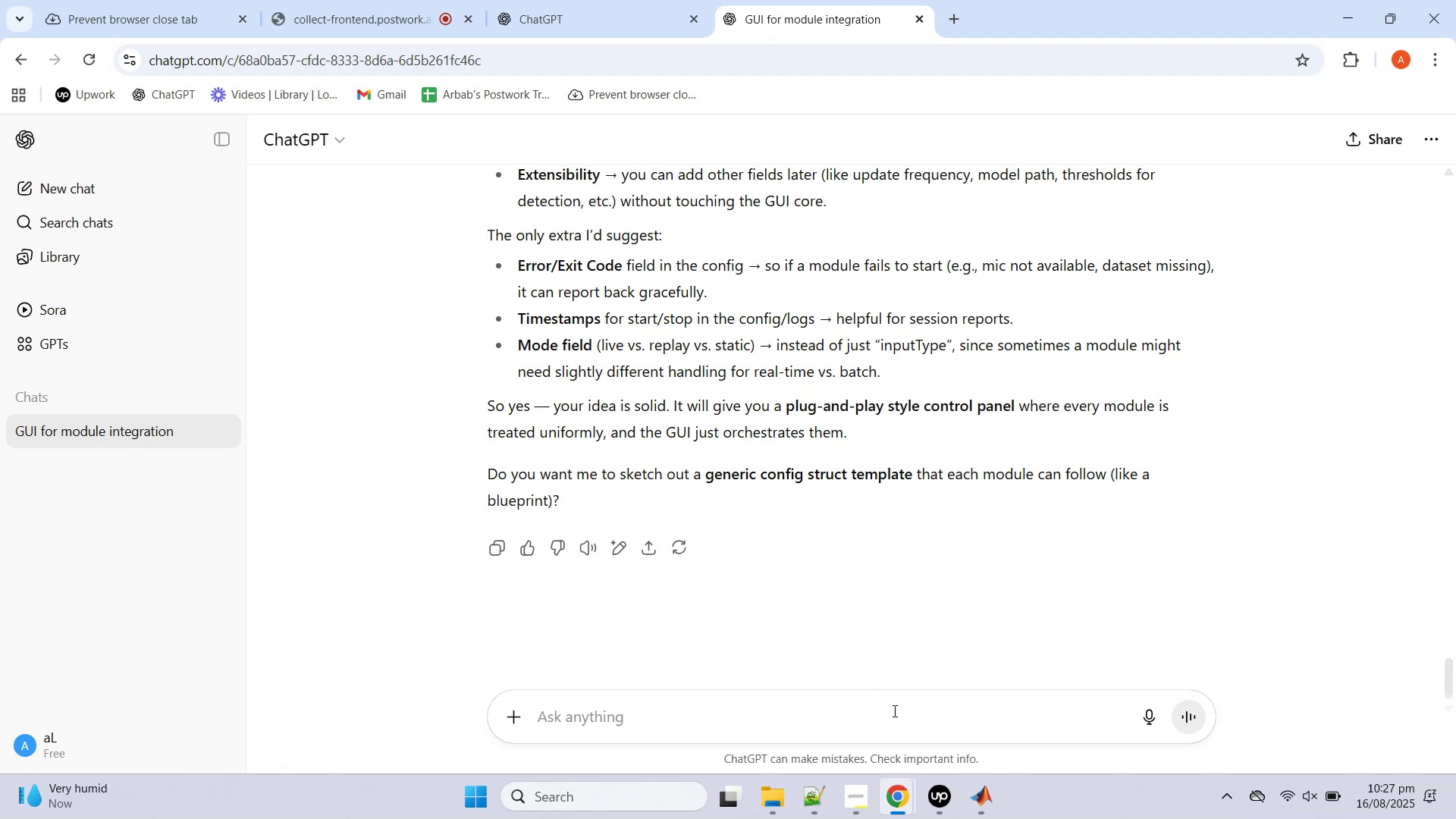 
type(perfect... i think )
key(Backspace)
key(Backspace)
key(Backspace)
key(Backspace)
key(Backspace)
key(Backspace)
type(have already built and tested everythign seperatly... how about i prvovide you script one by one and you )
 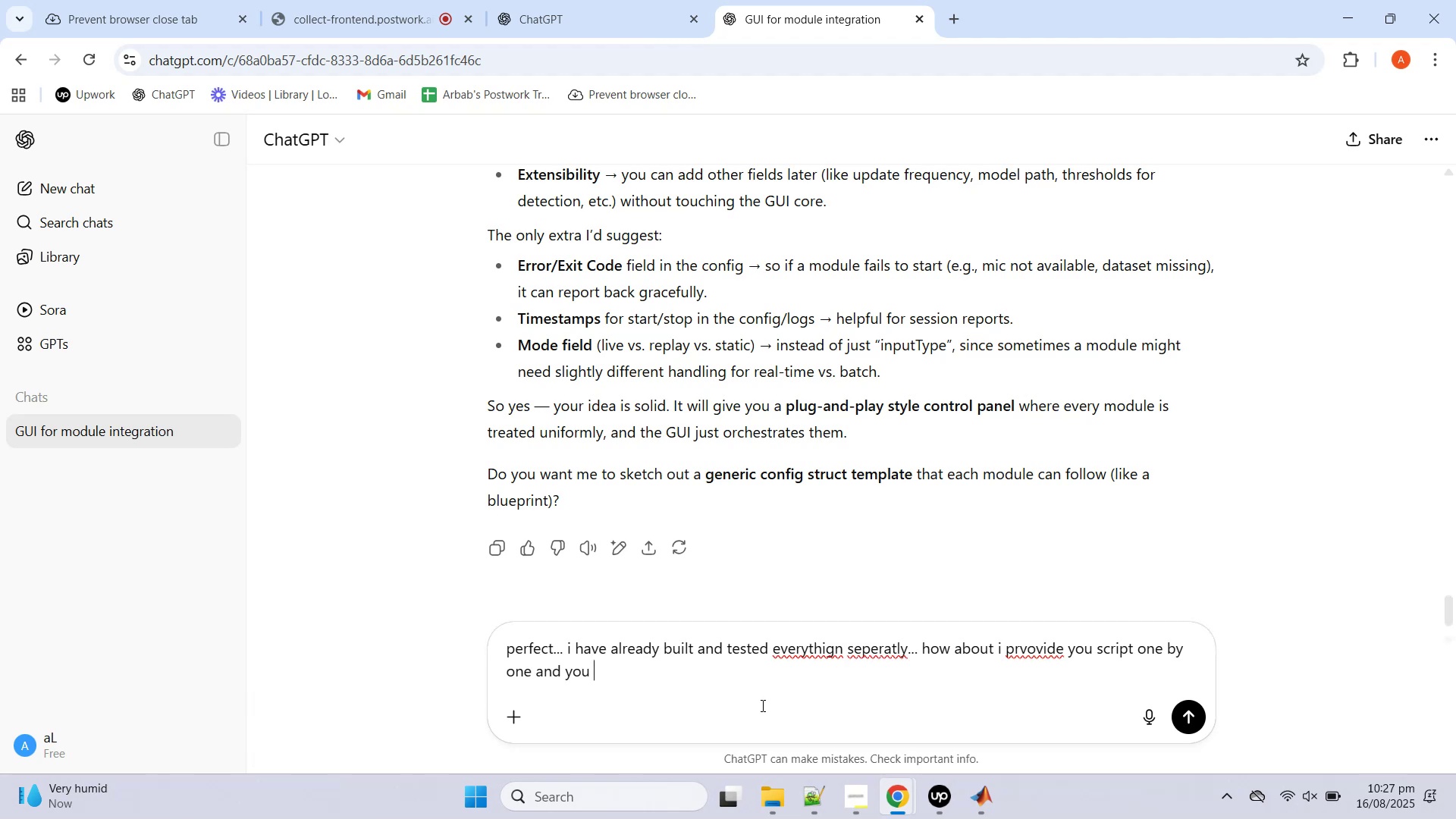 
type(pr)
key(Backspace)
key(Backspace)
type(update it as per out )
key(Backspace)
key(Backspace)
type(r )
 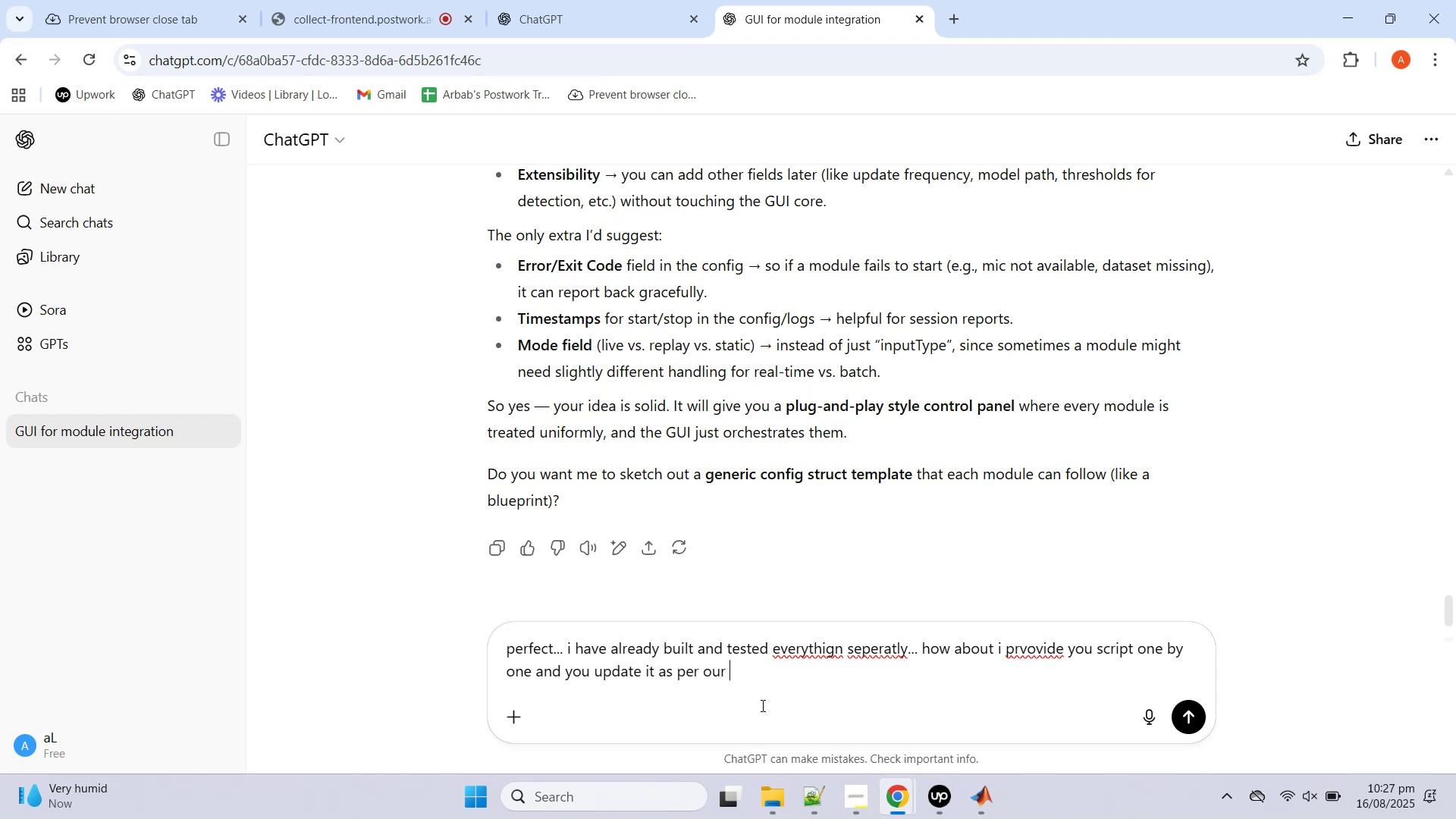 
type(con)
key(Backspace)
key(Backspace)
key(Backspace)
type(discussion and )
 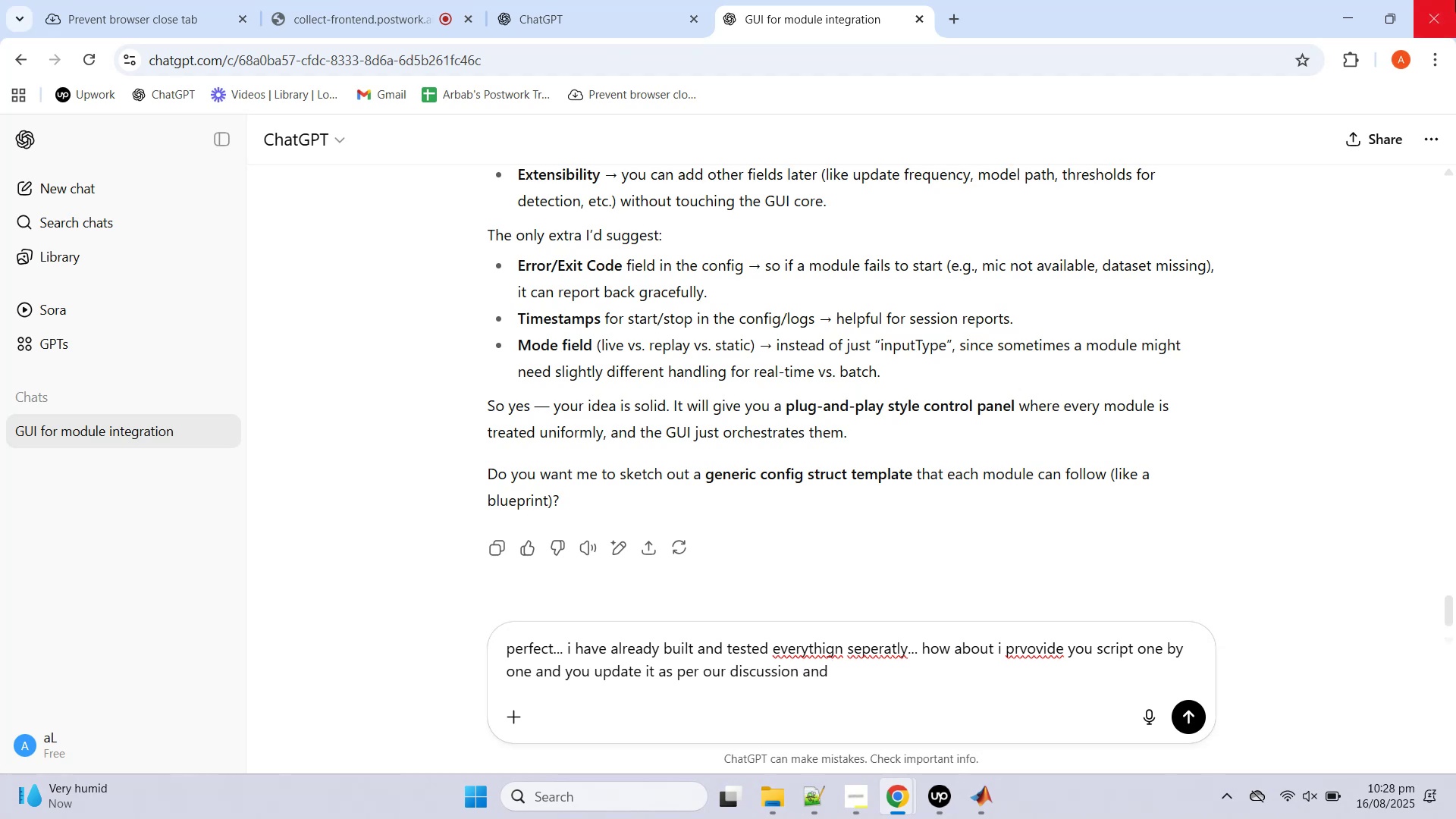 
type(alos provide the updated )
 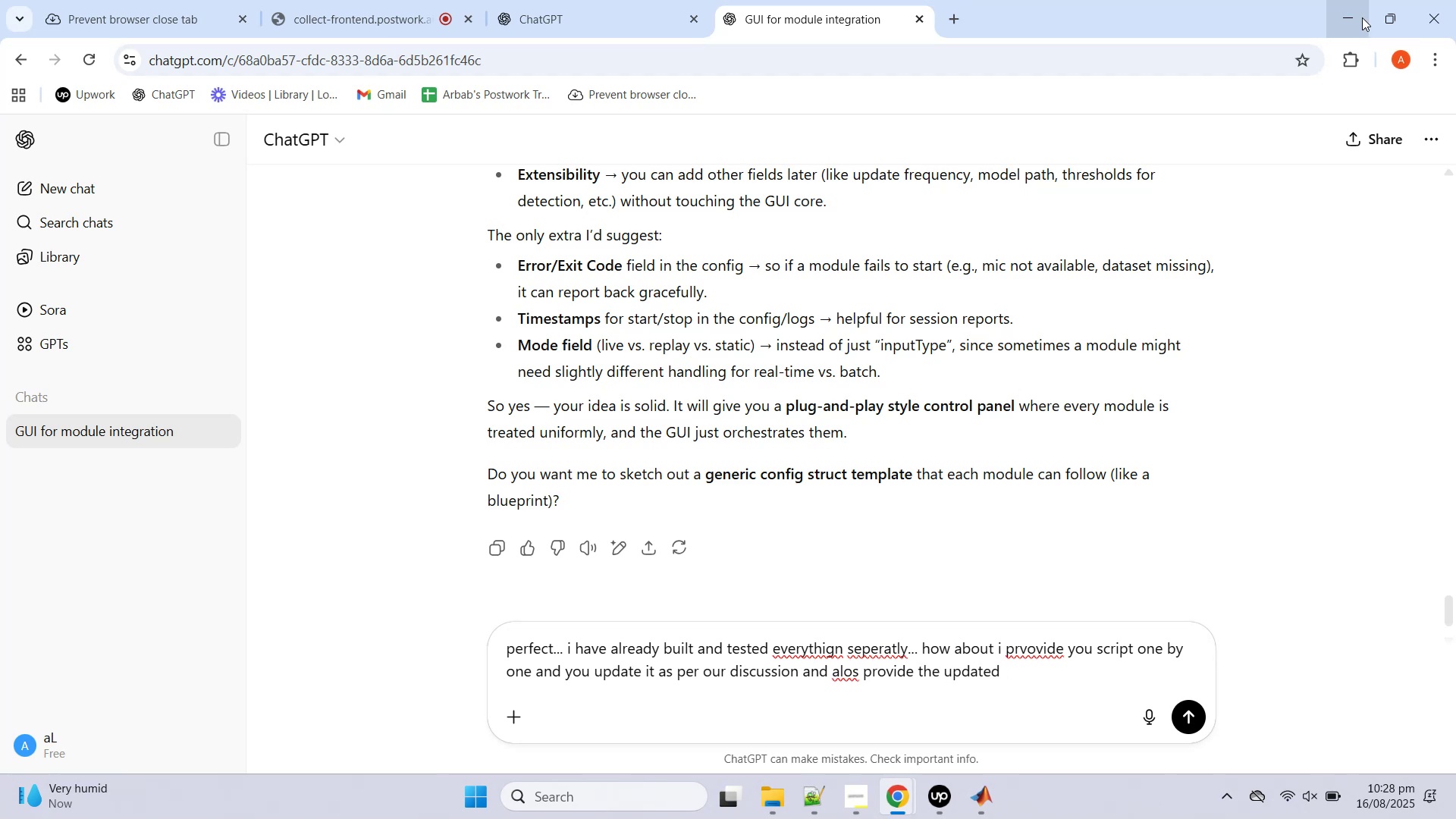 
type(gui file so we can test it on the run time)
key(Backspace)
key(Backspace)
key(Backspace)
key(Backspace)
type(to make the integration easy and )
key(Backspace)
key(Backspace)
key(Backspace)
key(Backspace)
 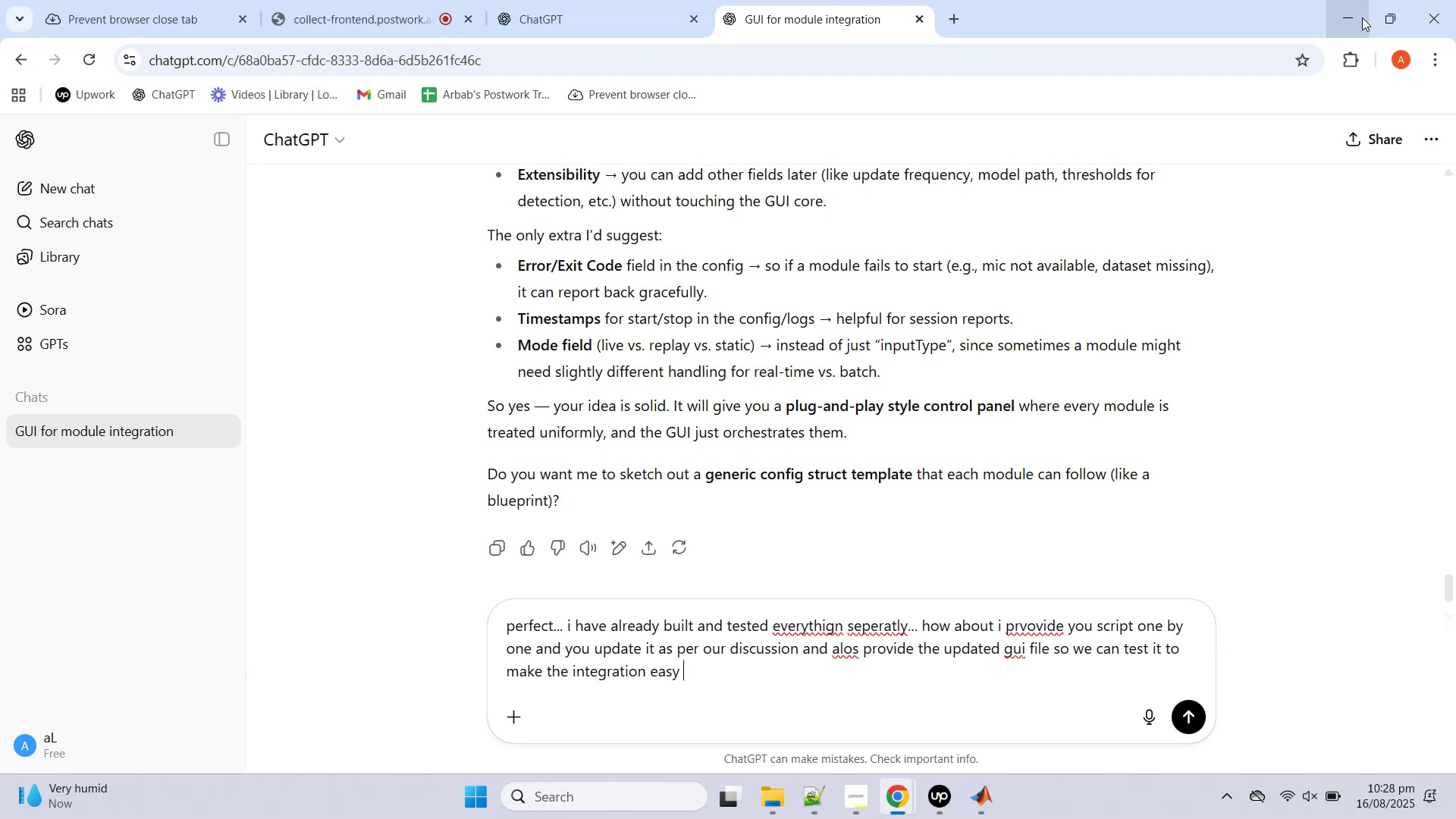 
key(Shift+Enter)
 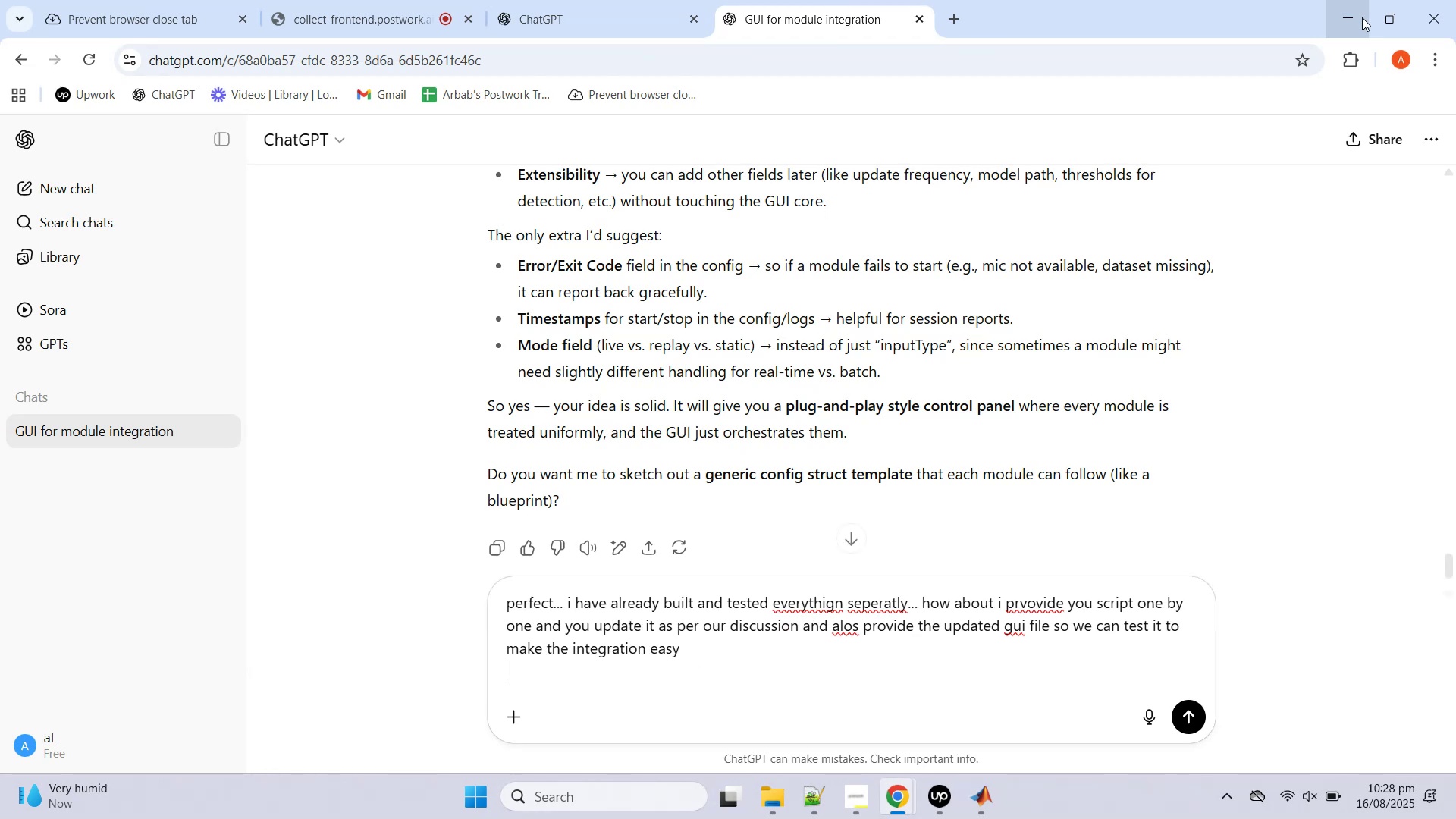 
key(Shift+Enter)
 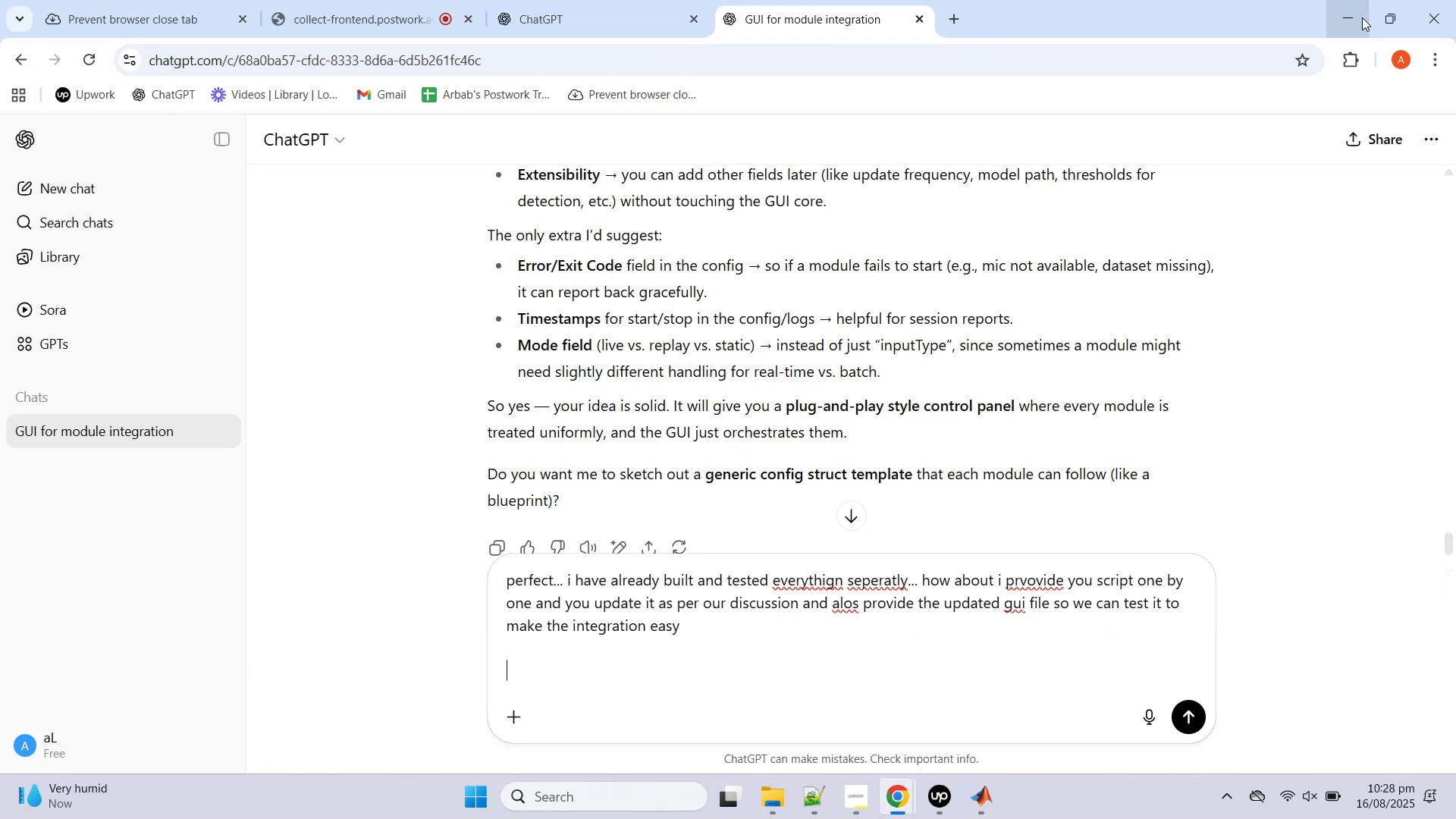 
key(Backspace)
key(Backspace)
type(... do you agree?)
 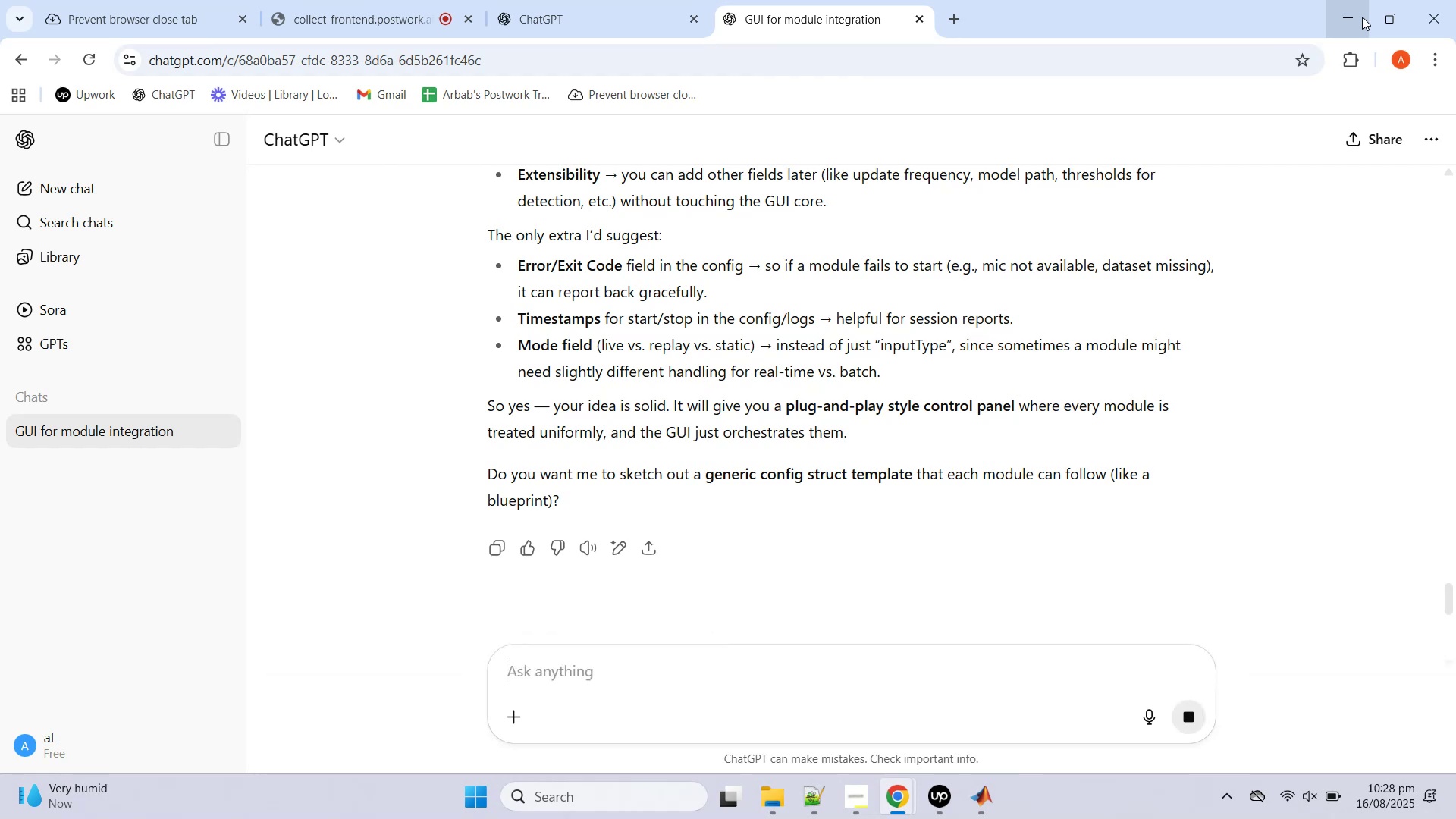 
 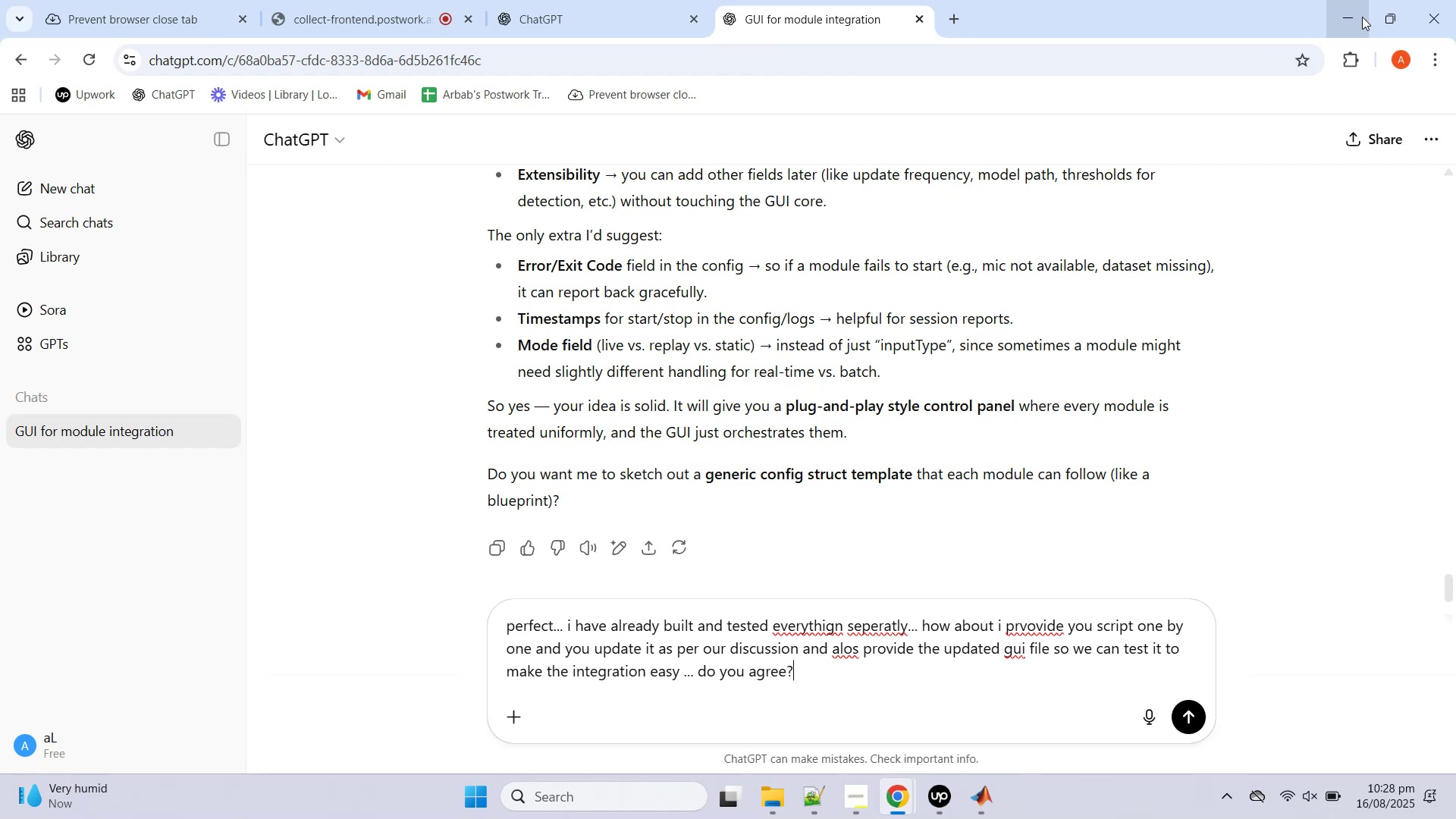 
key(Enter)
 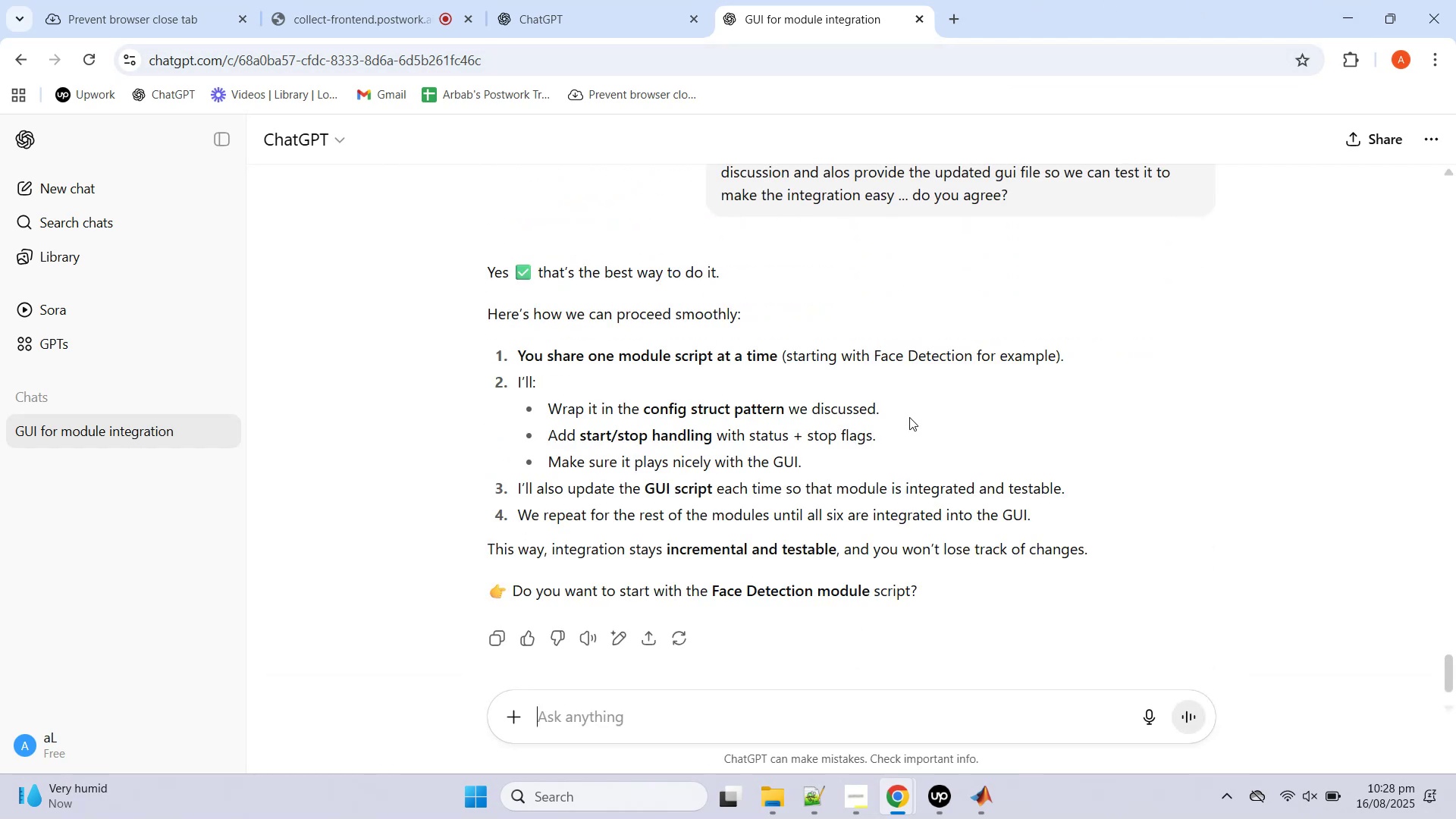 
wait(14.15)
 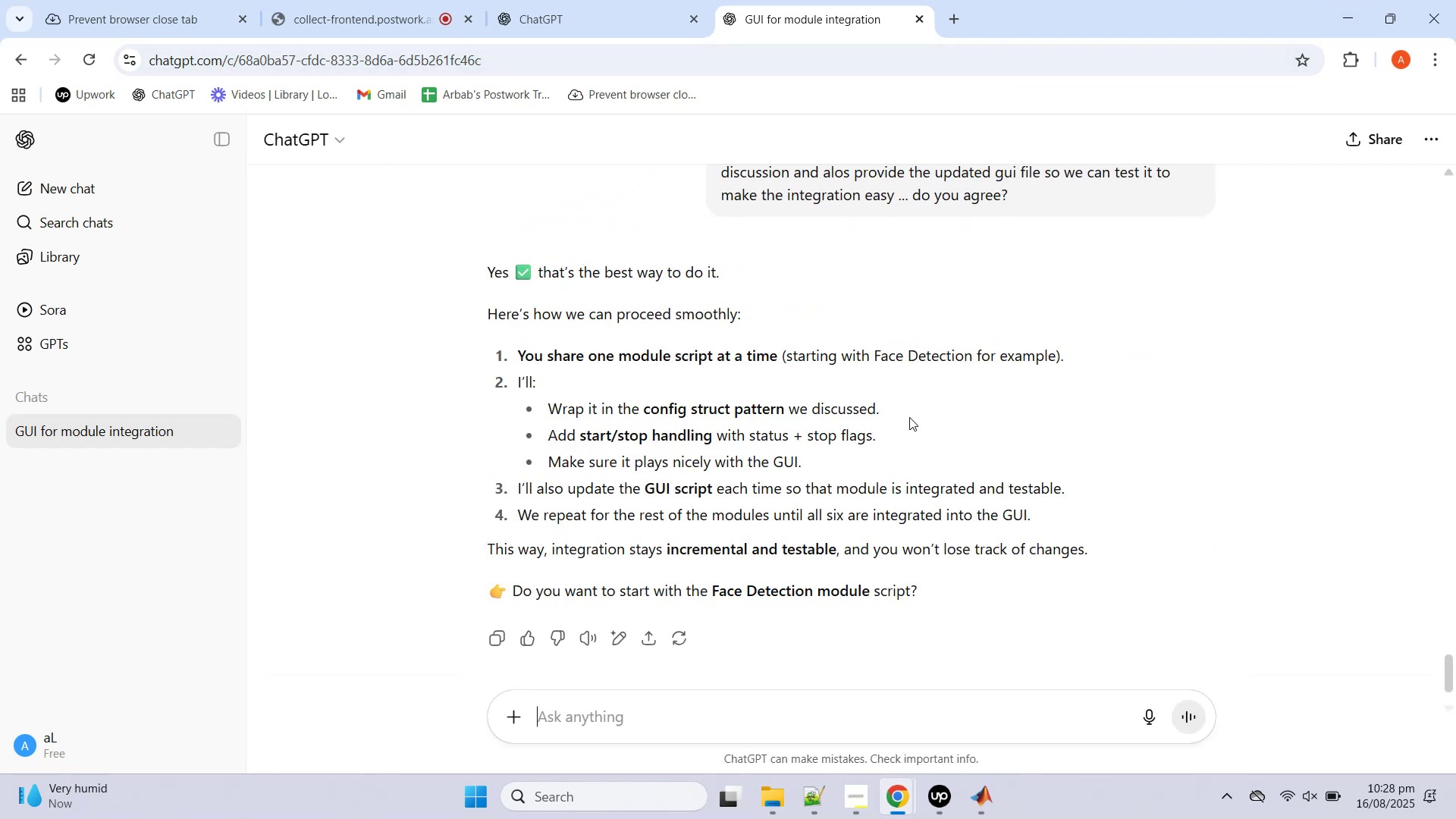 
left_click([975, 791])
 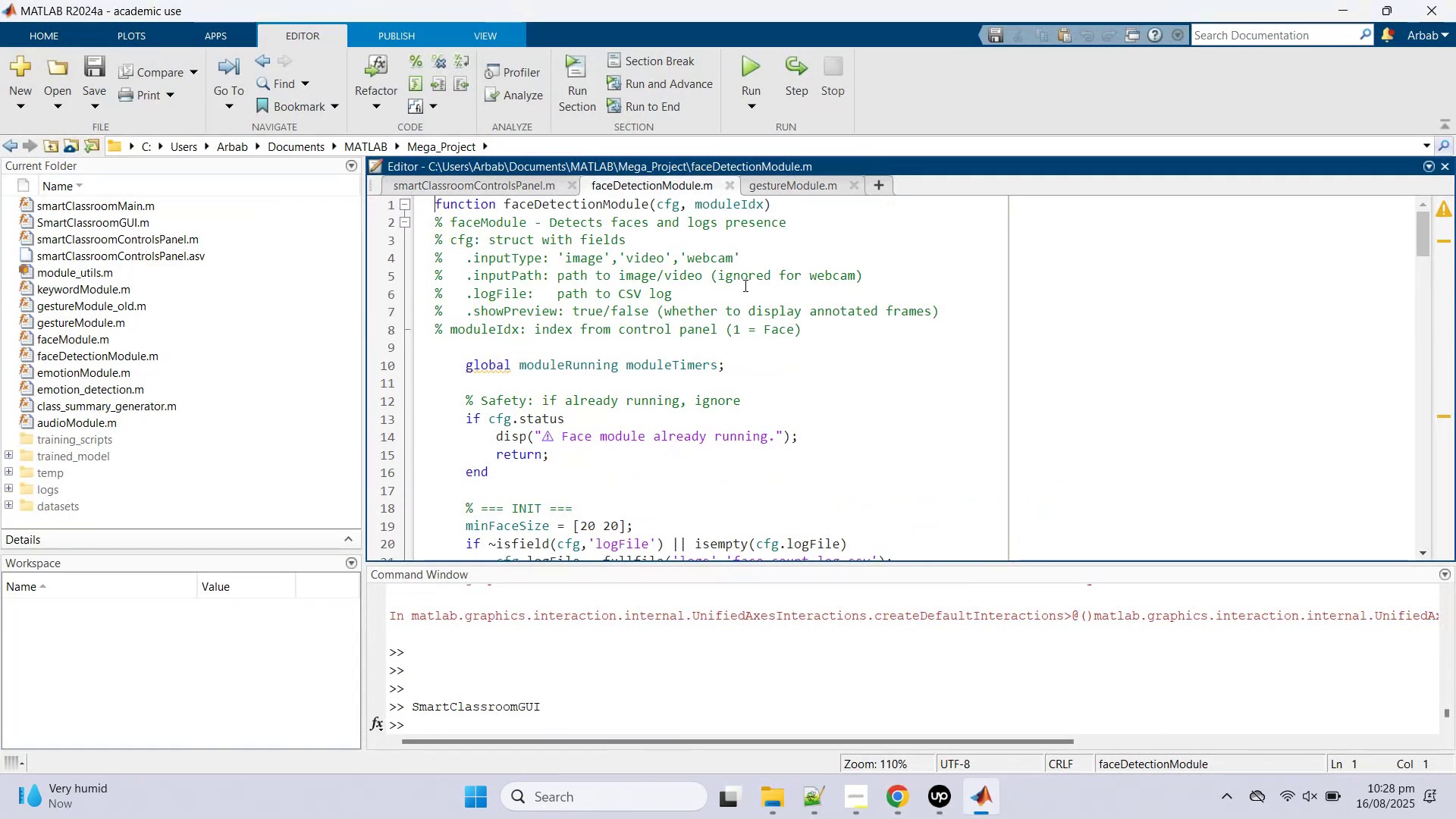 
scroll: coordinate [744, 284], scroll_direction: up, amount: 4.0
 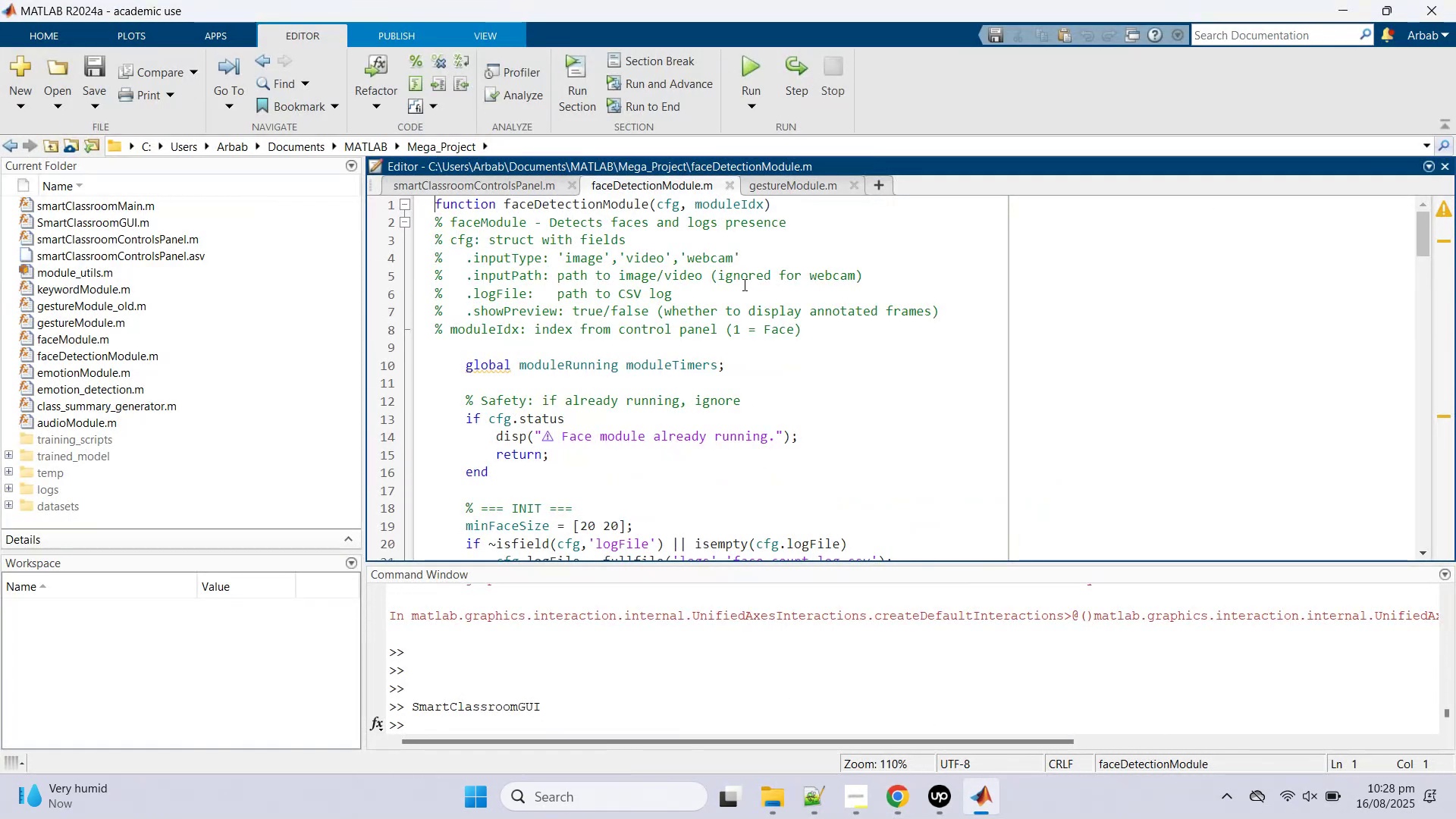 
left_click([743, 284])
 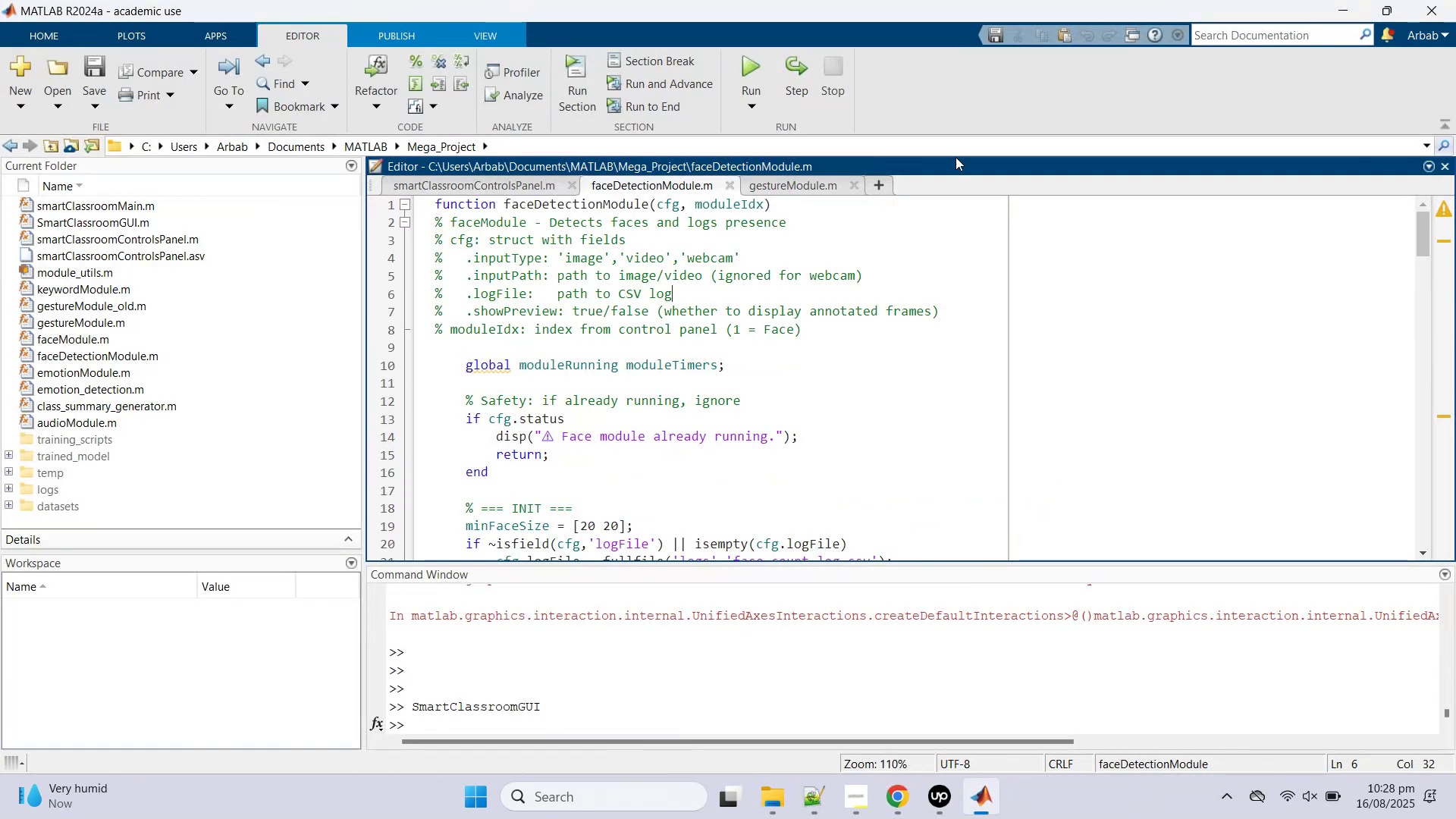 
key(Control+A)
 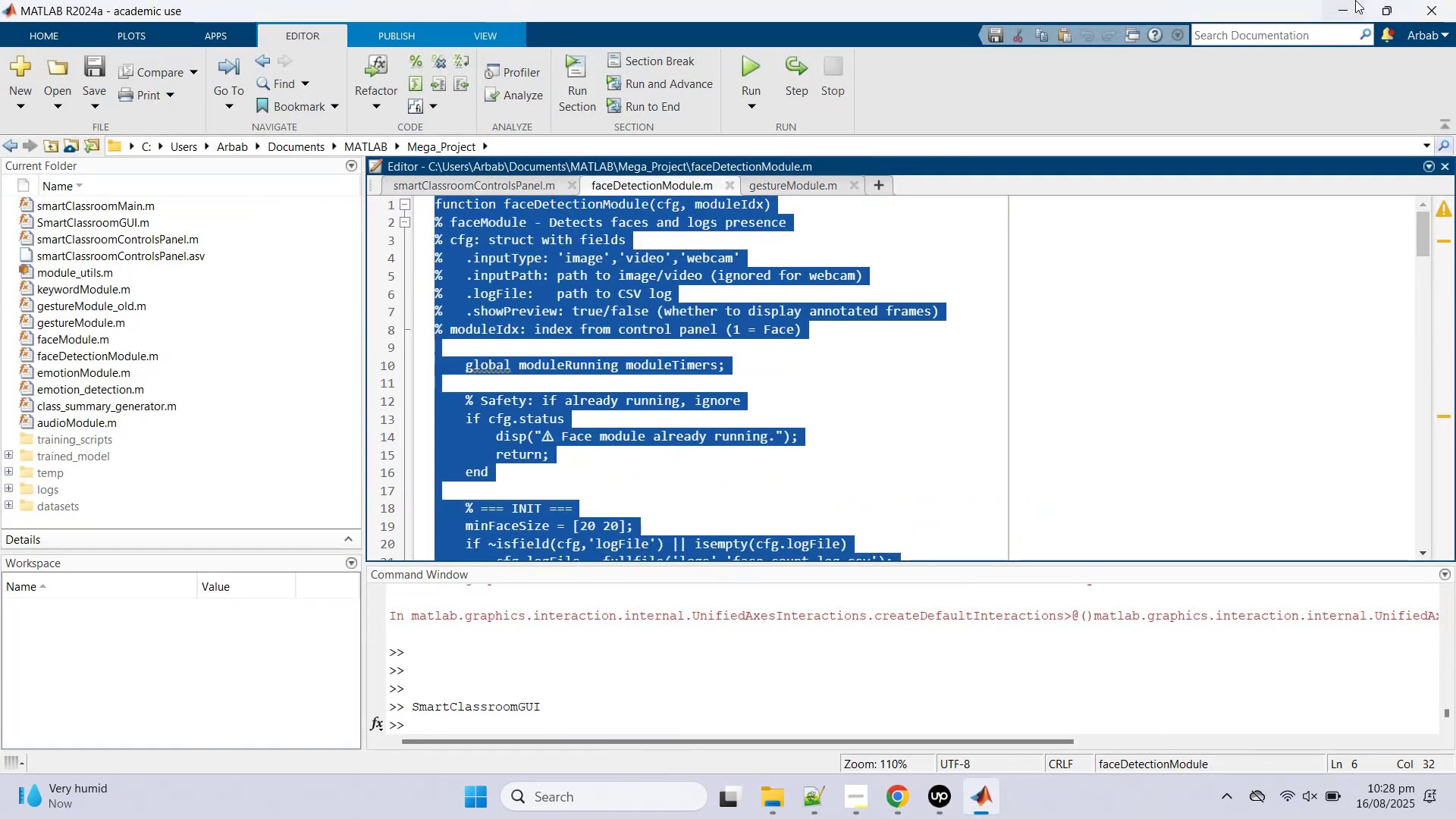 
key(Control+C)
 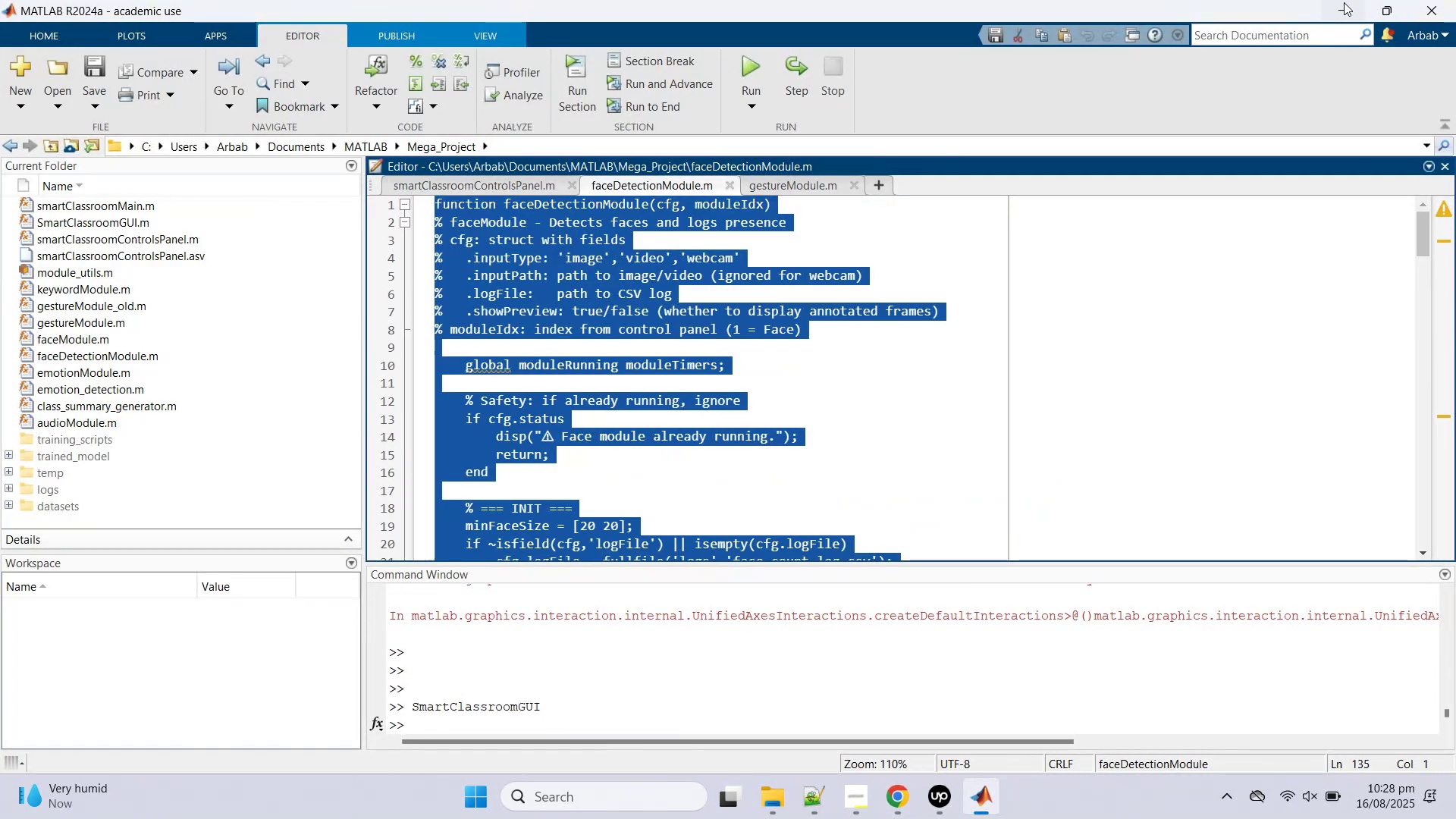 
left_click([1344, 2])
 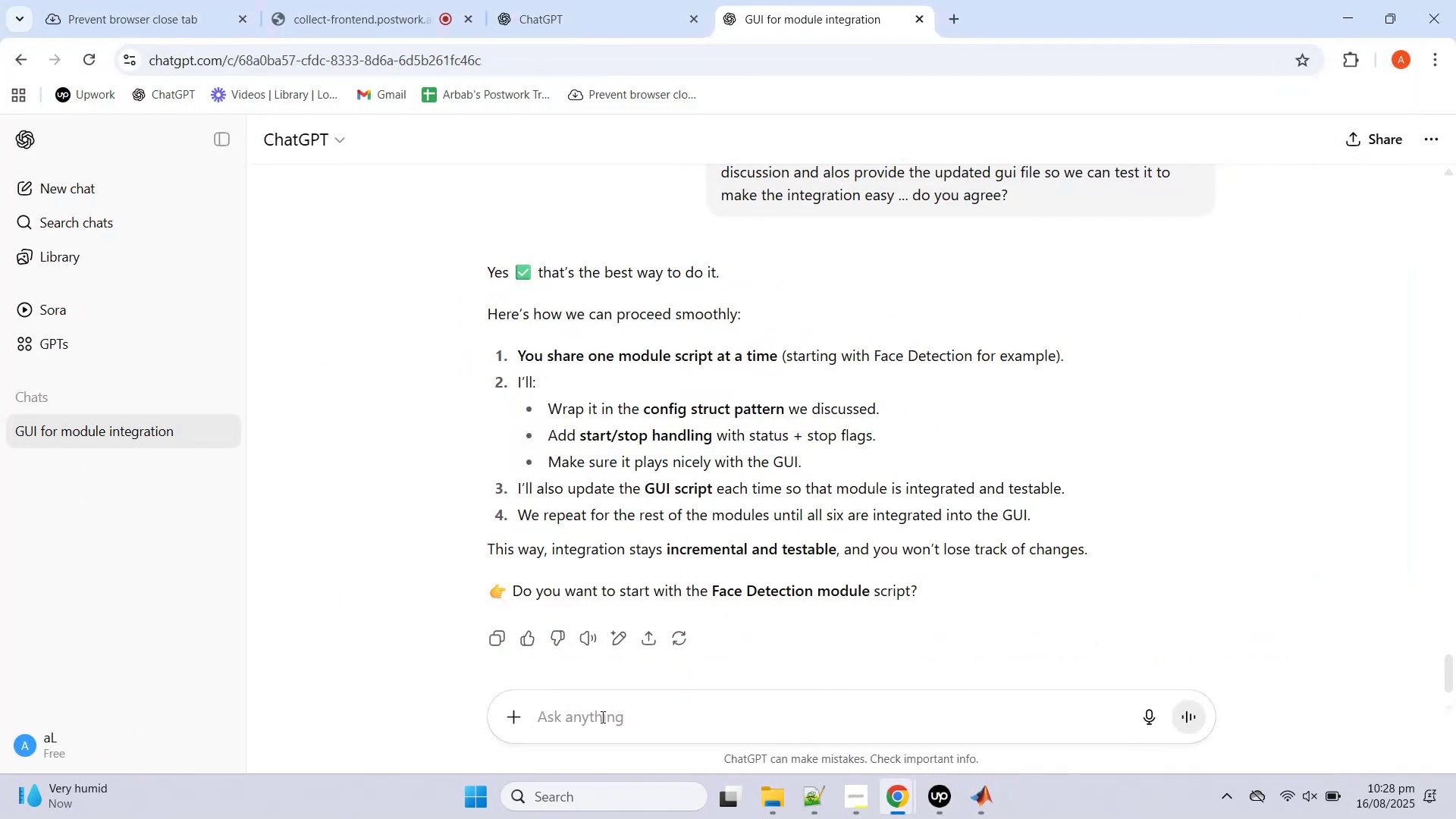 
left_click([604, 716])
 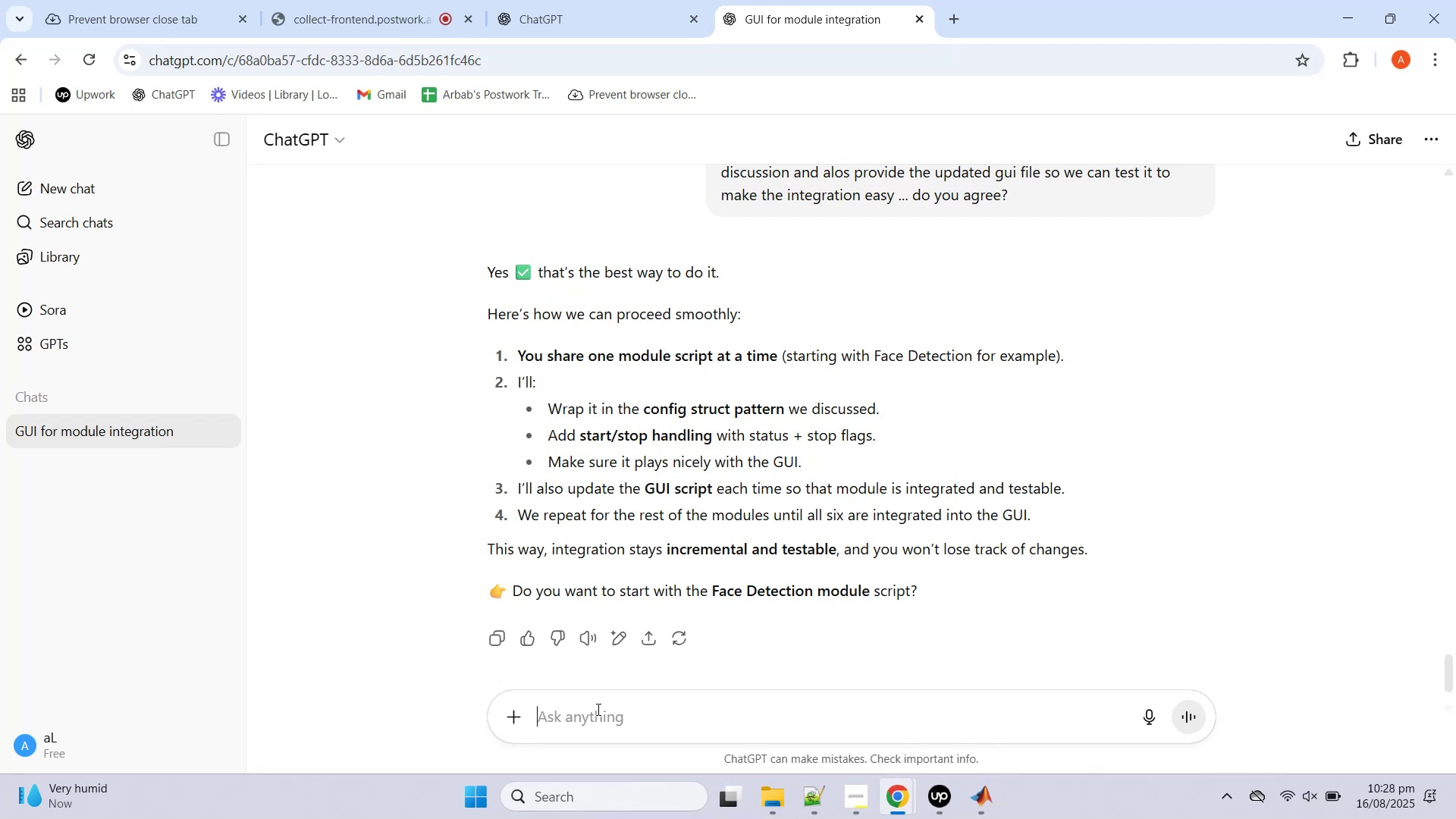 
type(o)
key(Backspace)
type(perfect...)
 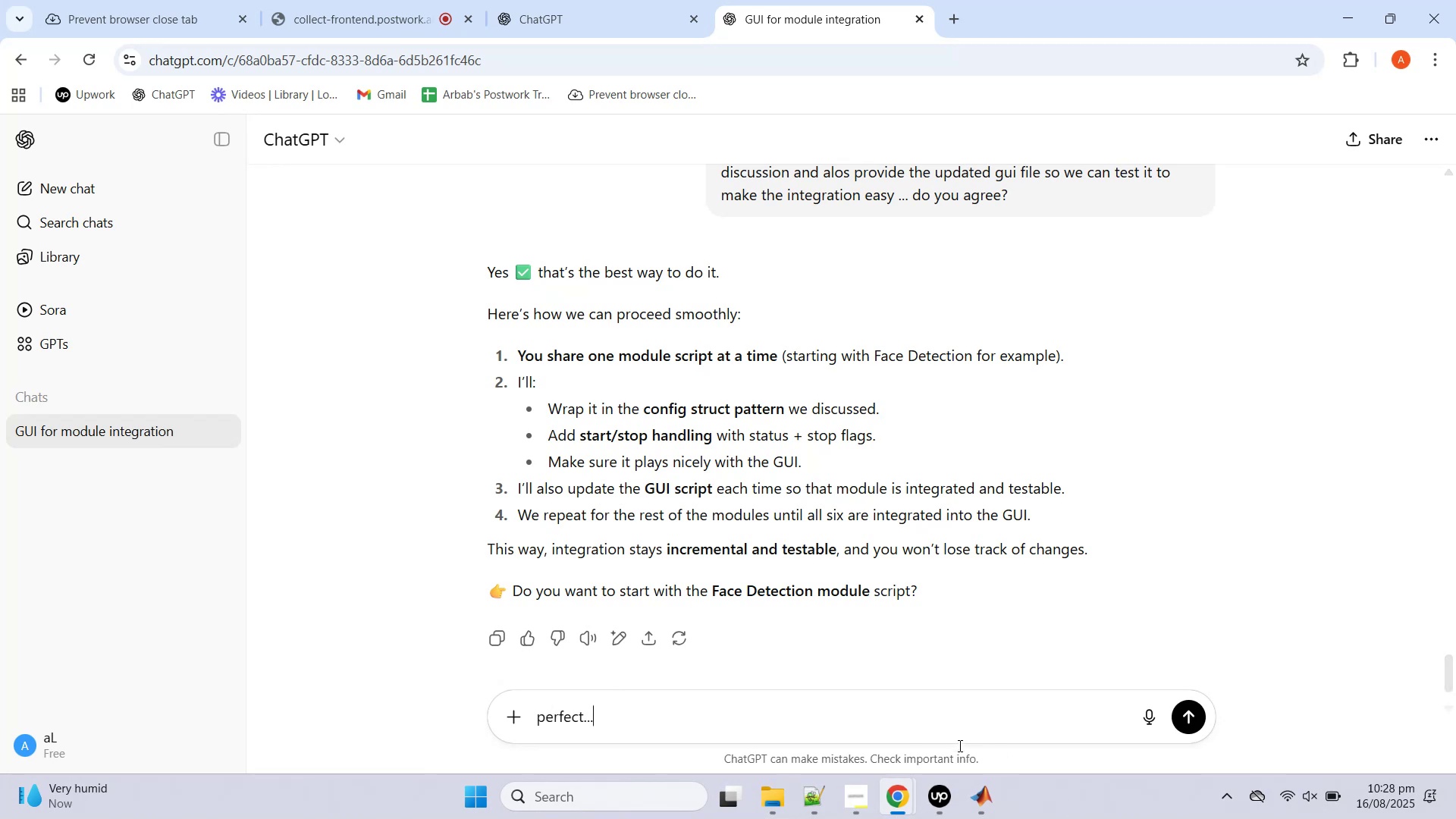 
left_click([987, 816])
 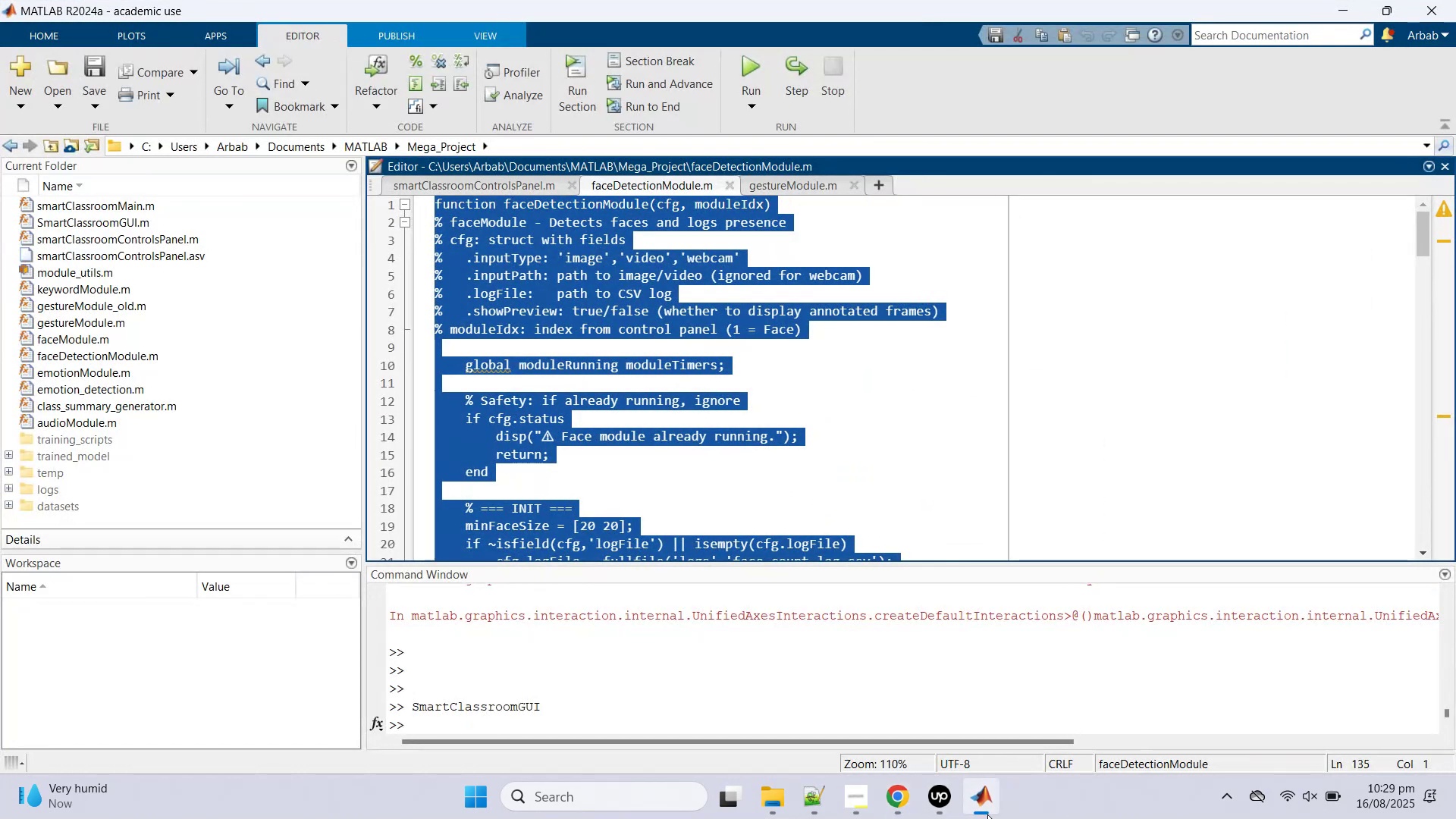 
left_click([987, 814])
 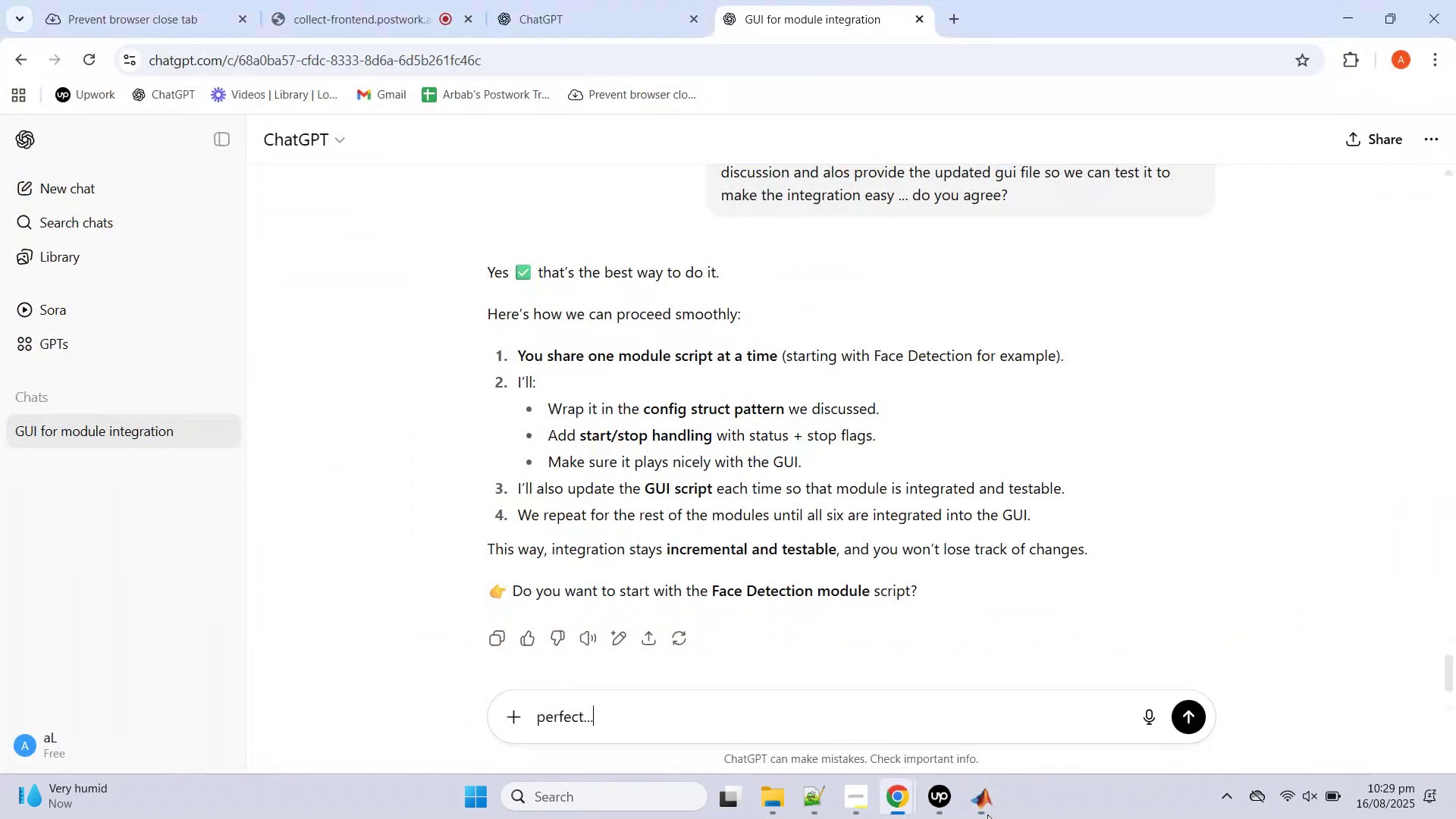 
left_click([987, 814])
 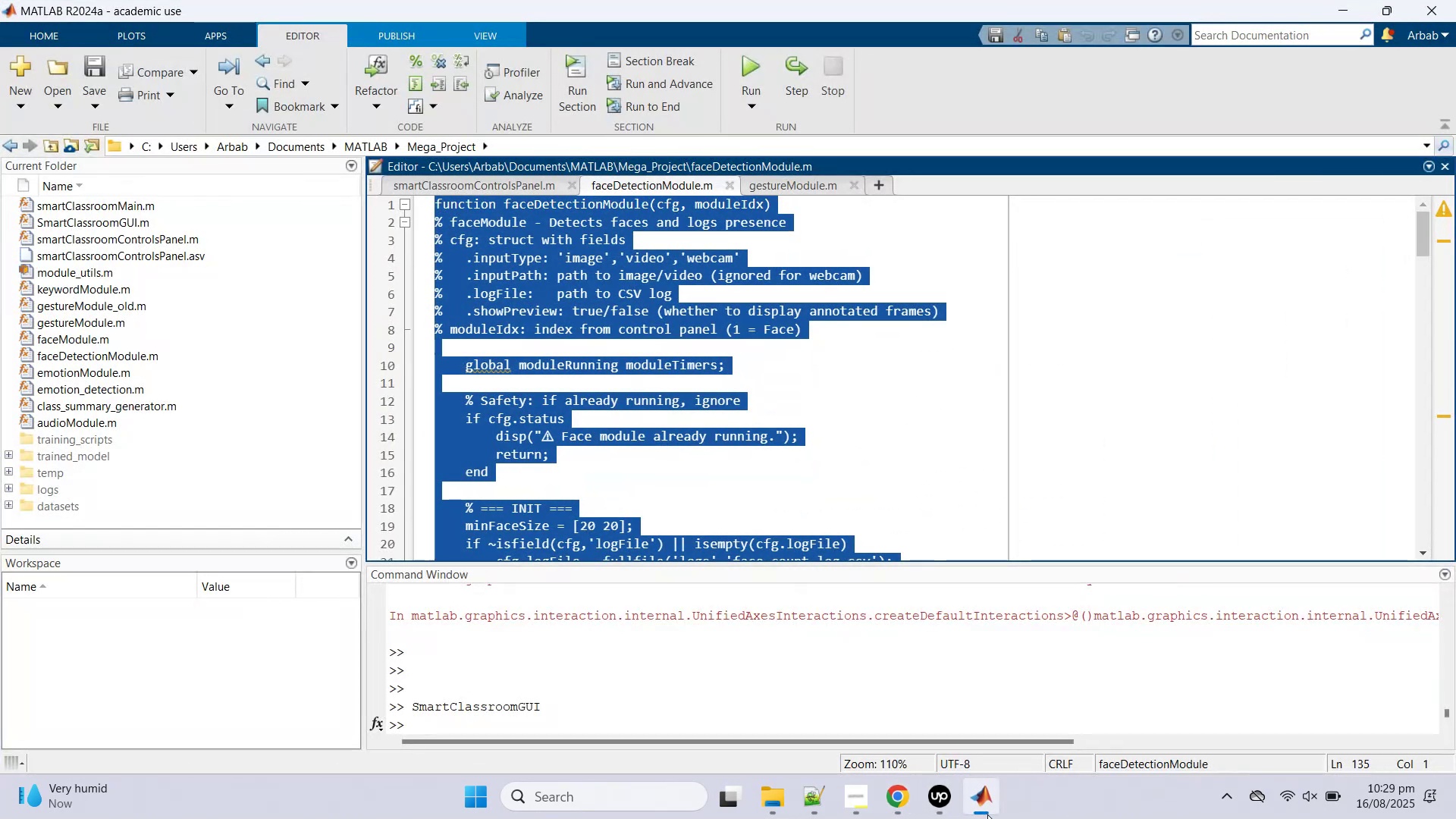 
left_click([987, 814])
 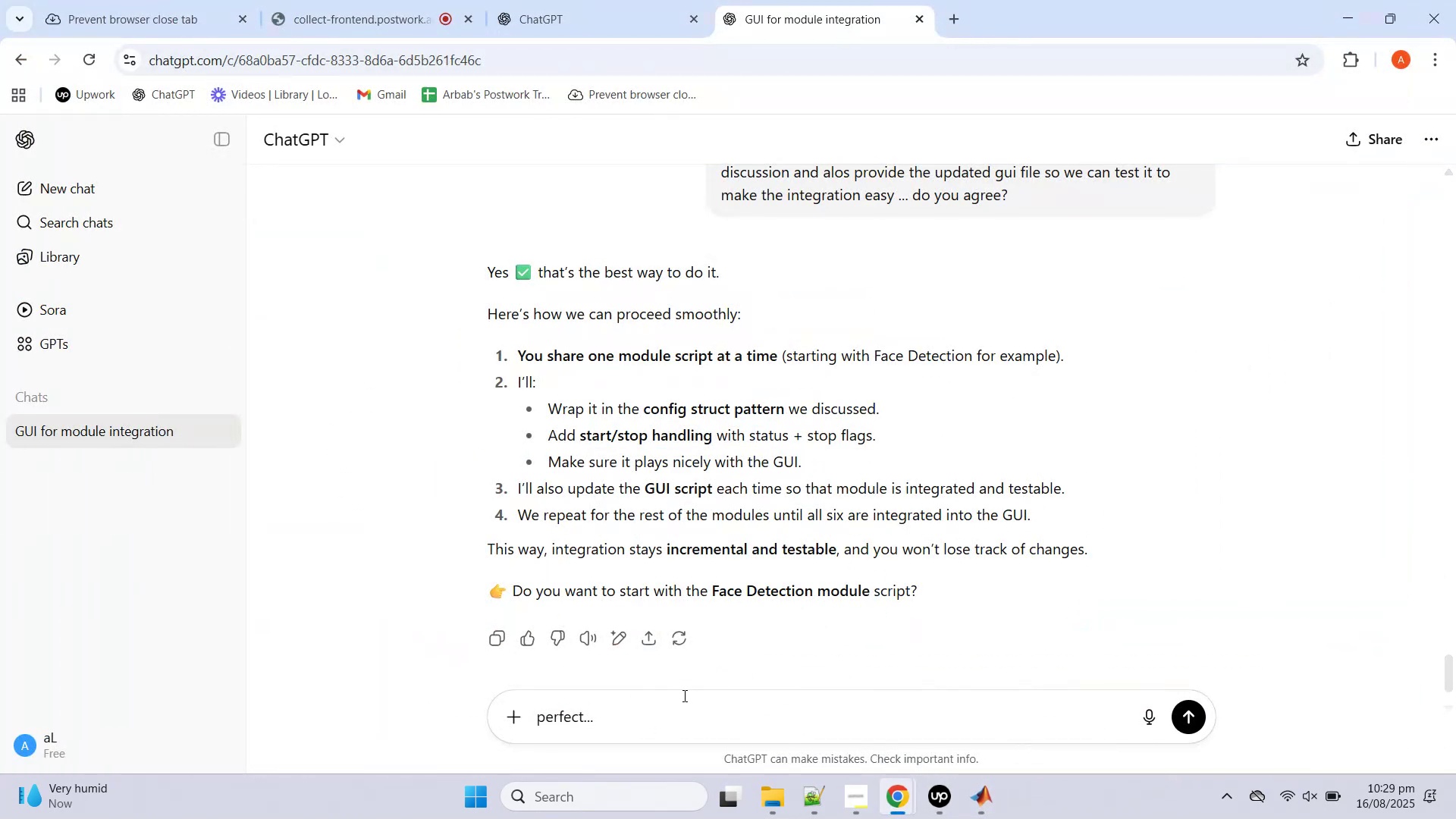 
type( here is the first script)
 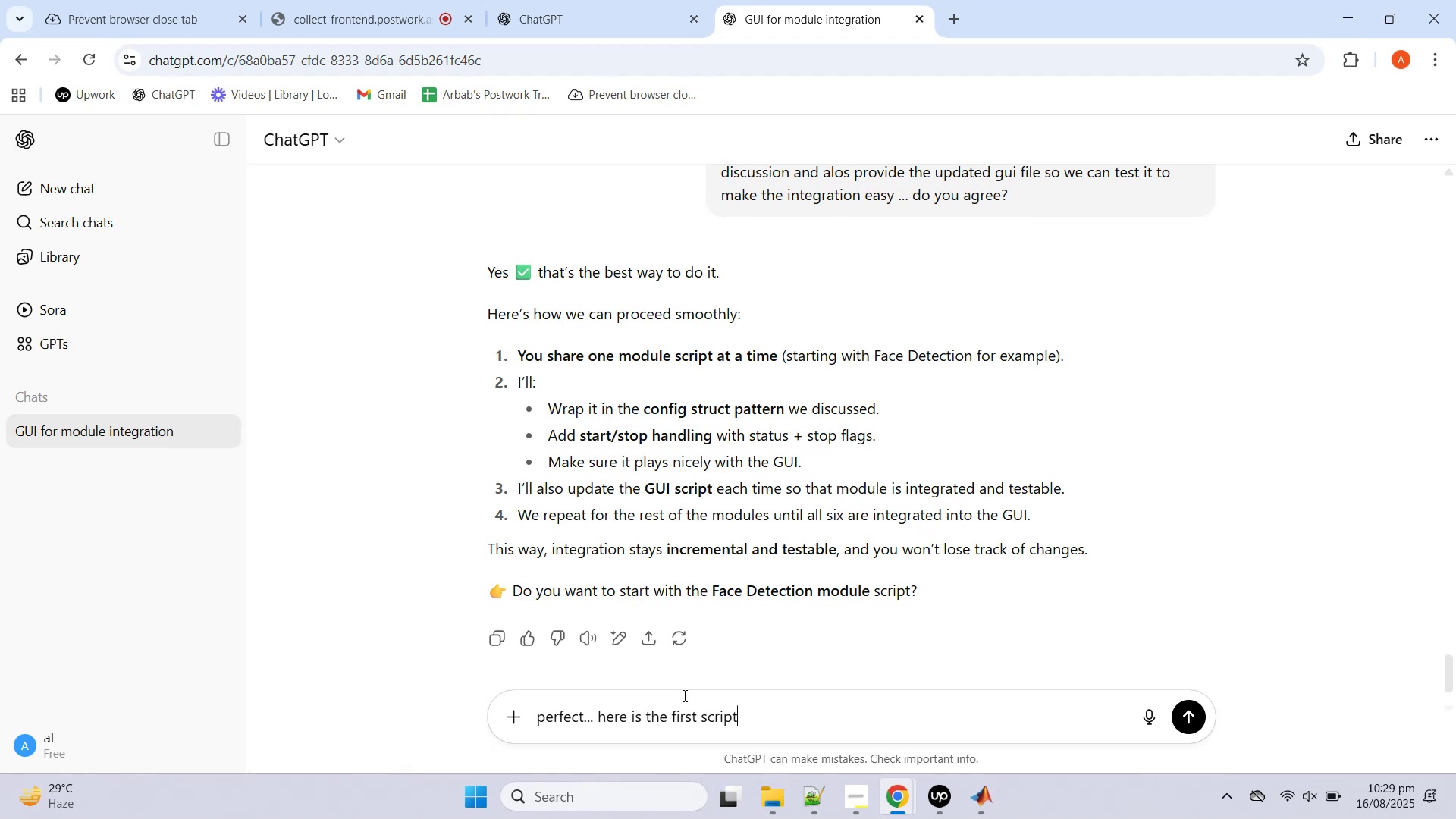 
key(Shift+Enter)
 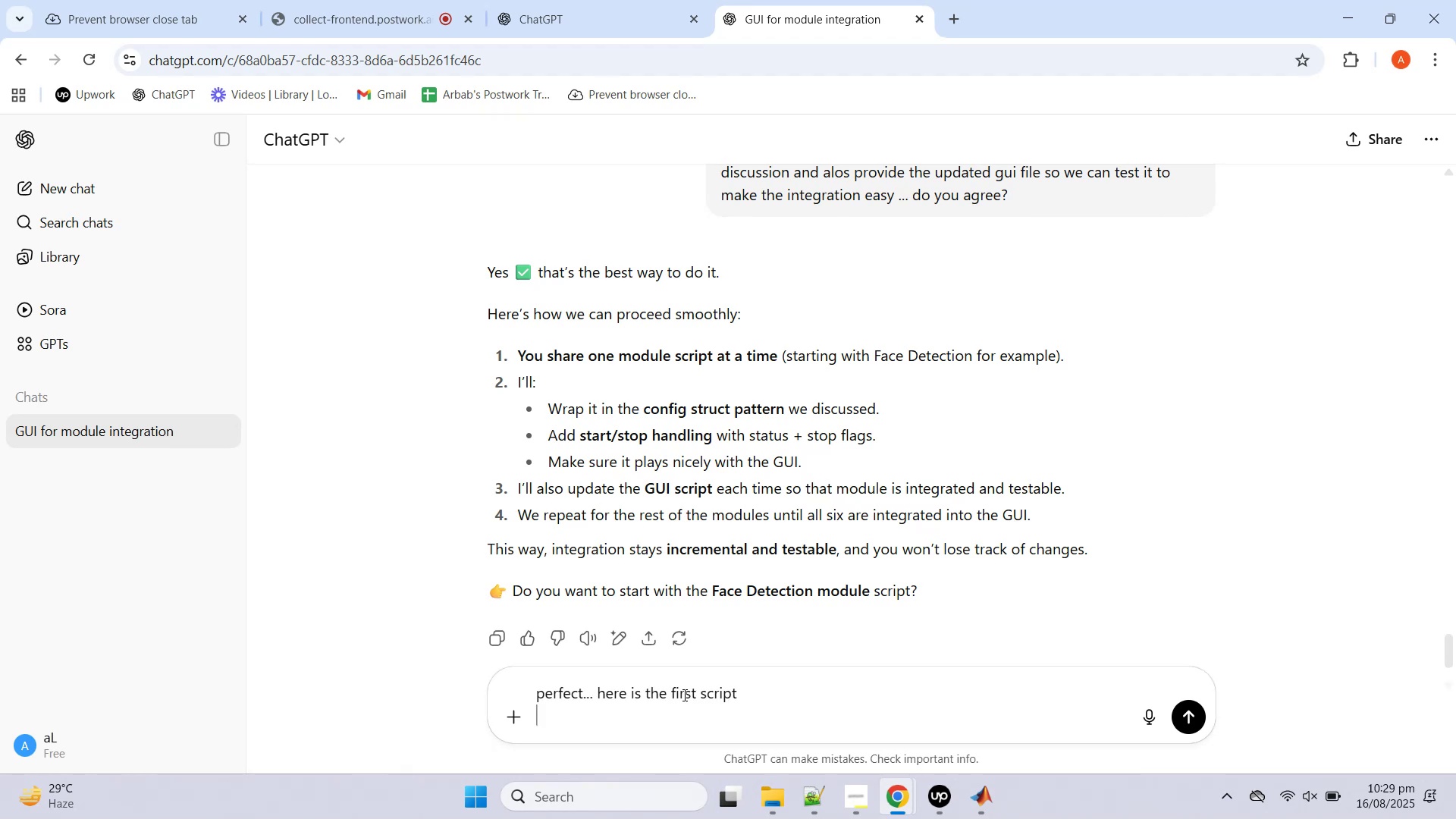 
key(Shift+Enter)
 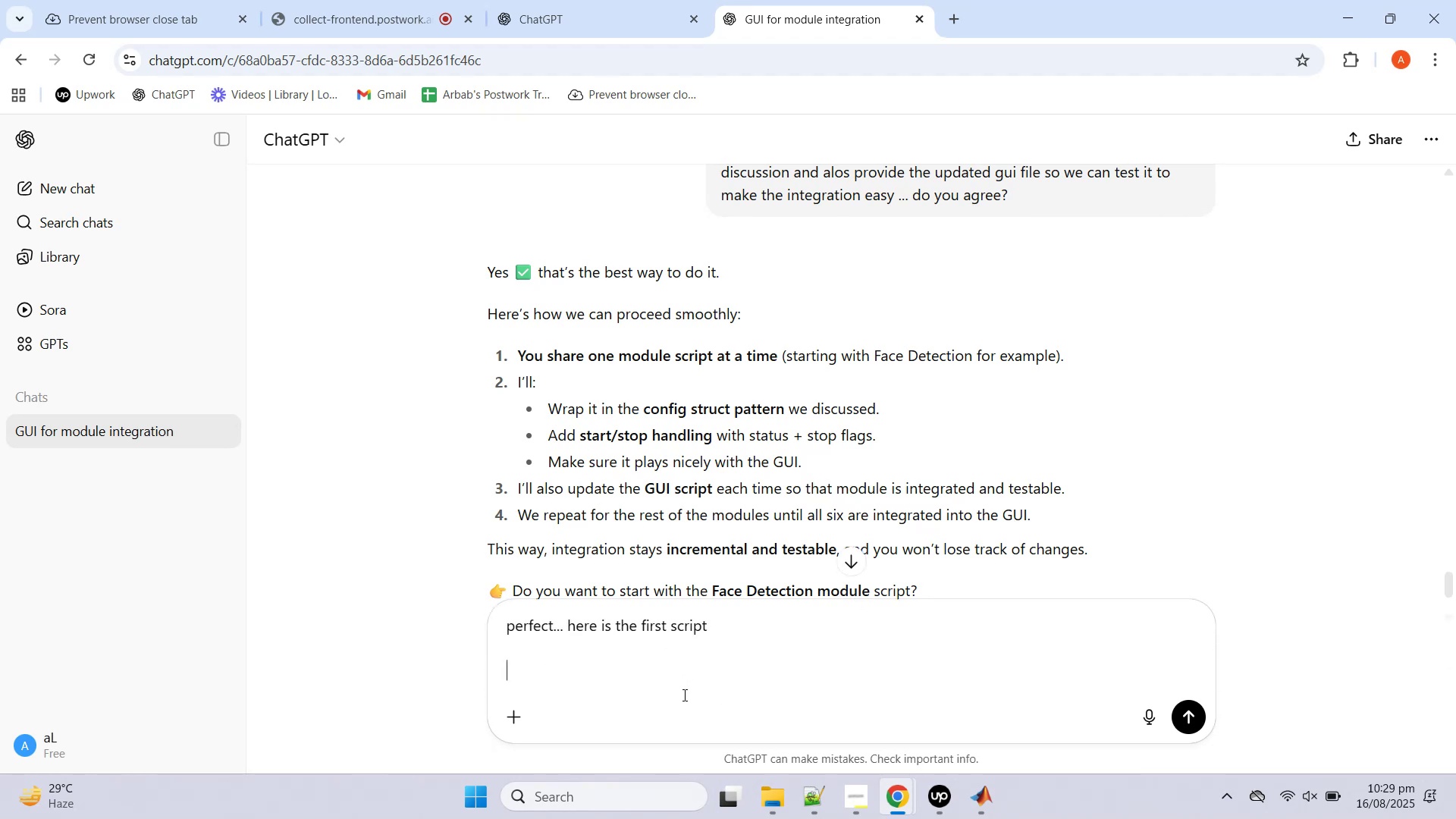 
key(Control+V)
 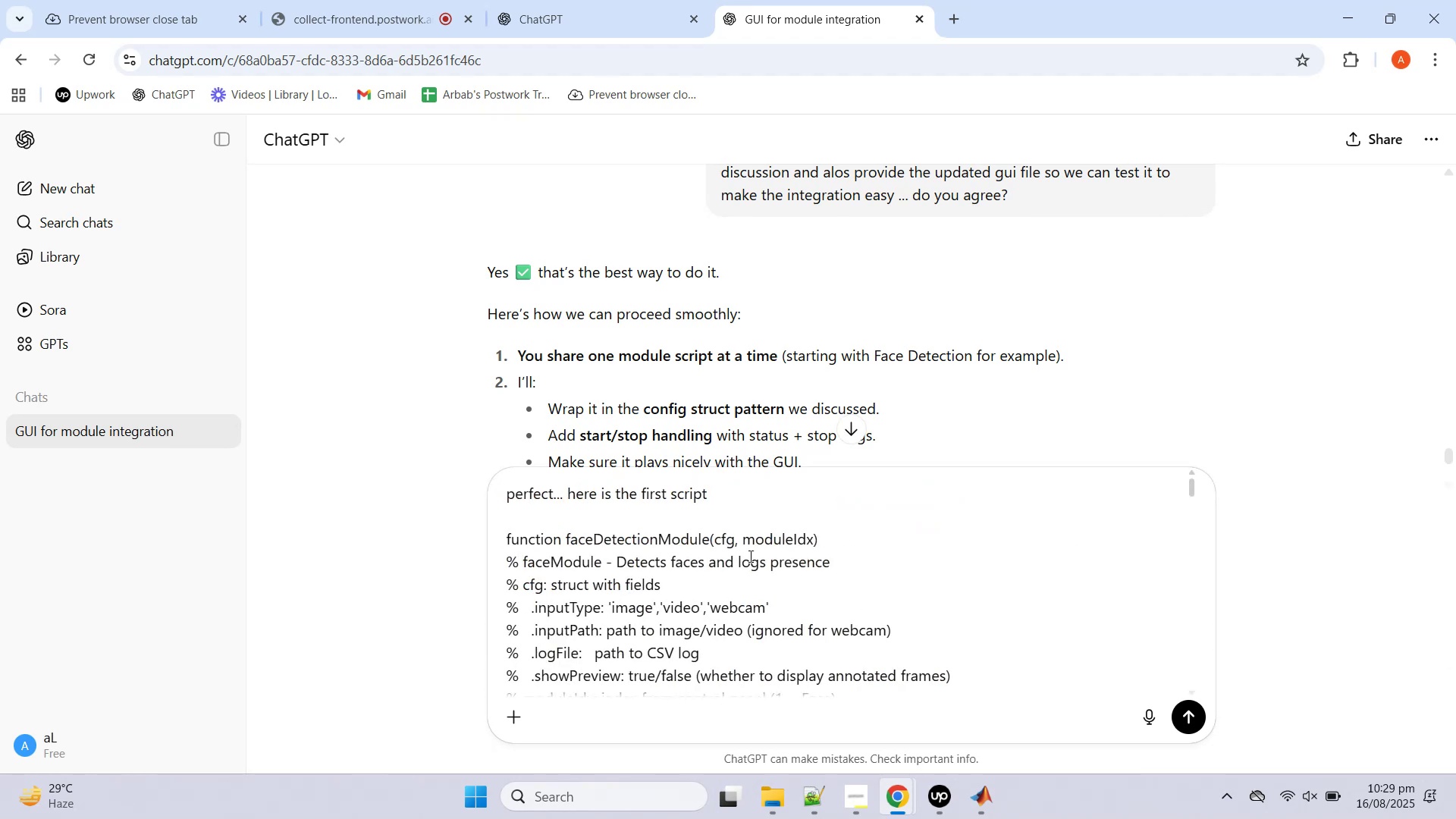 
left_click([762, 513])
 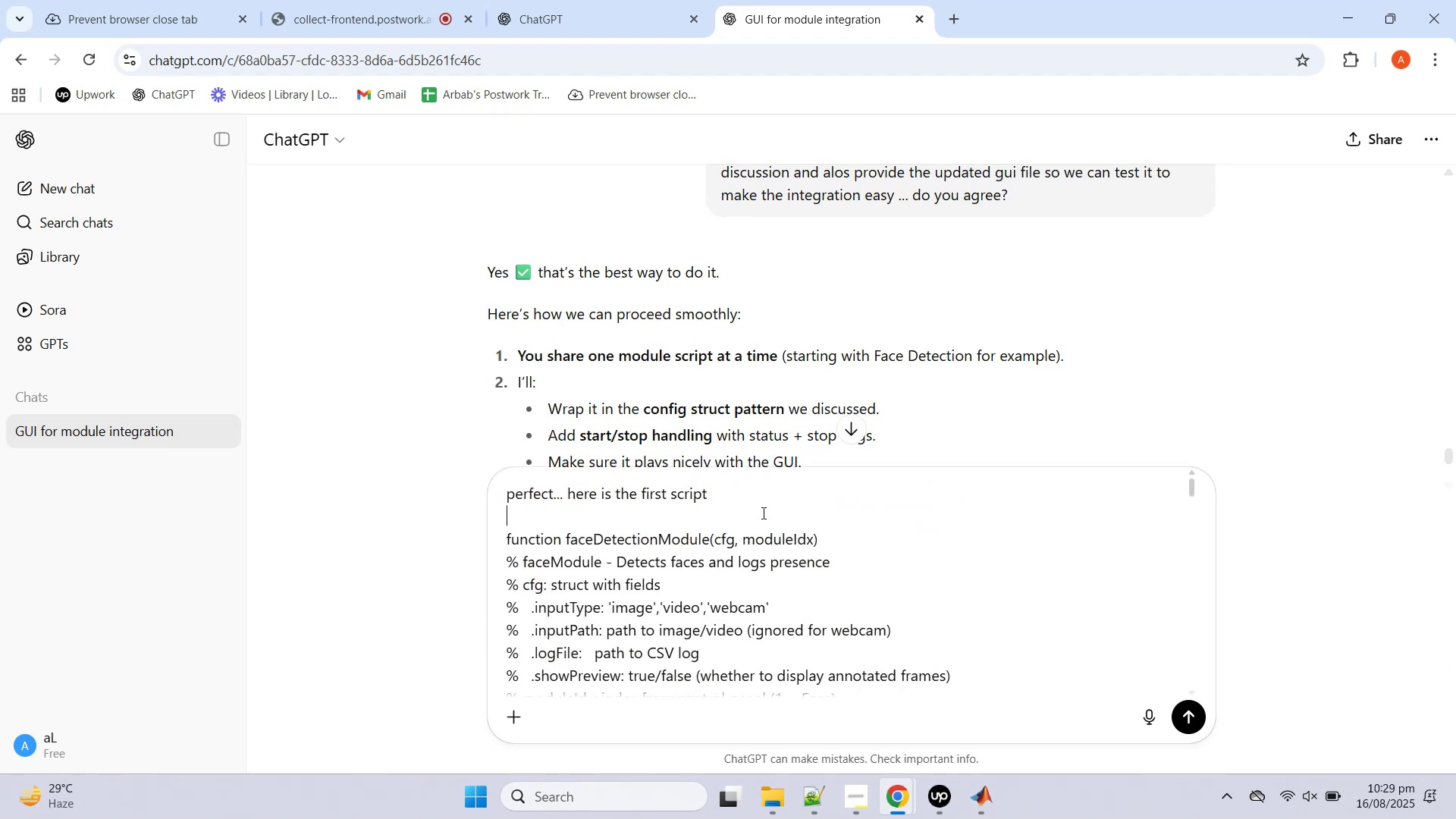 
scroll: coordinate [747, 487], scroll_direction: down, amount: 2.0
 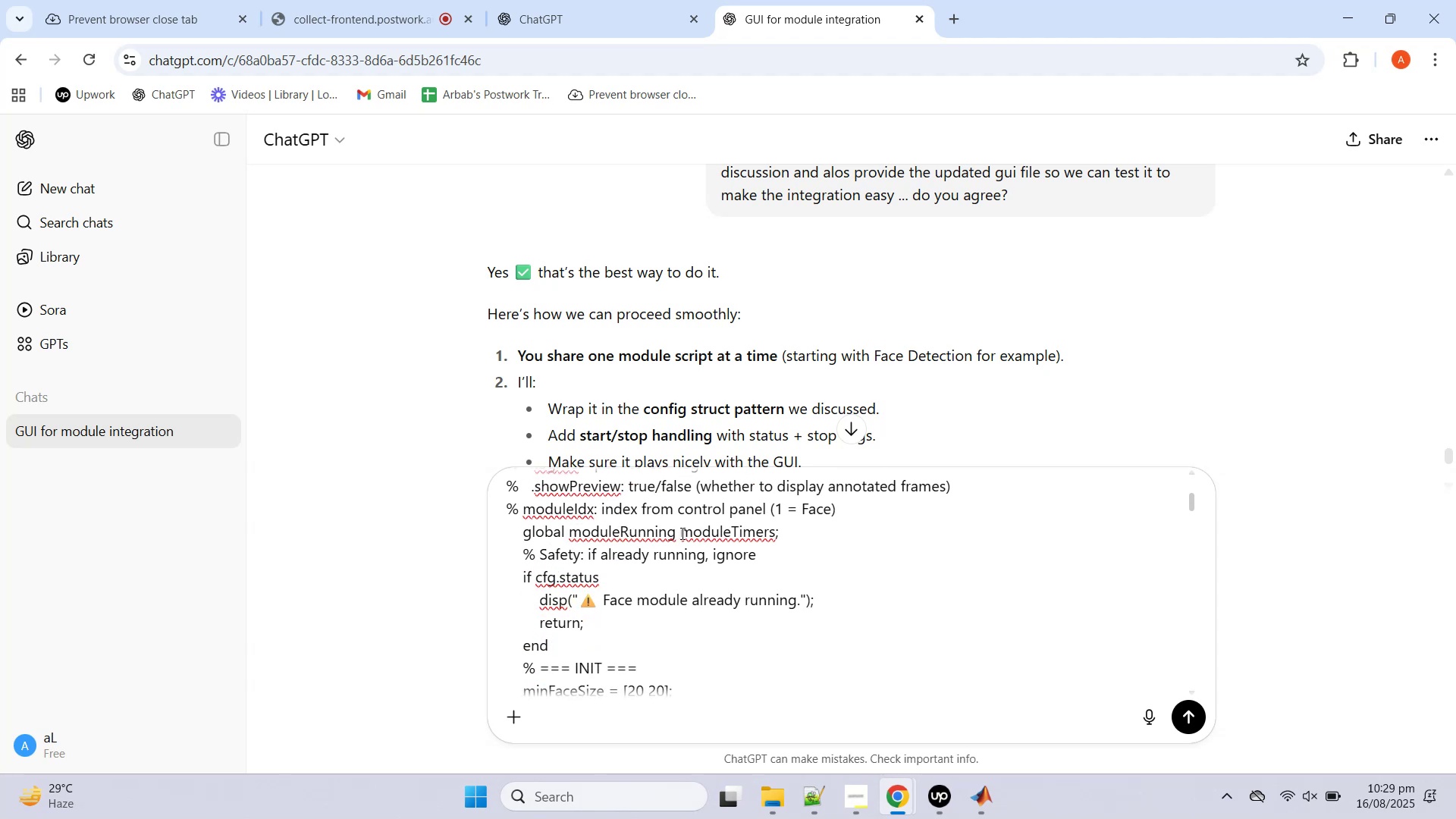 
left_click([673, 534])
 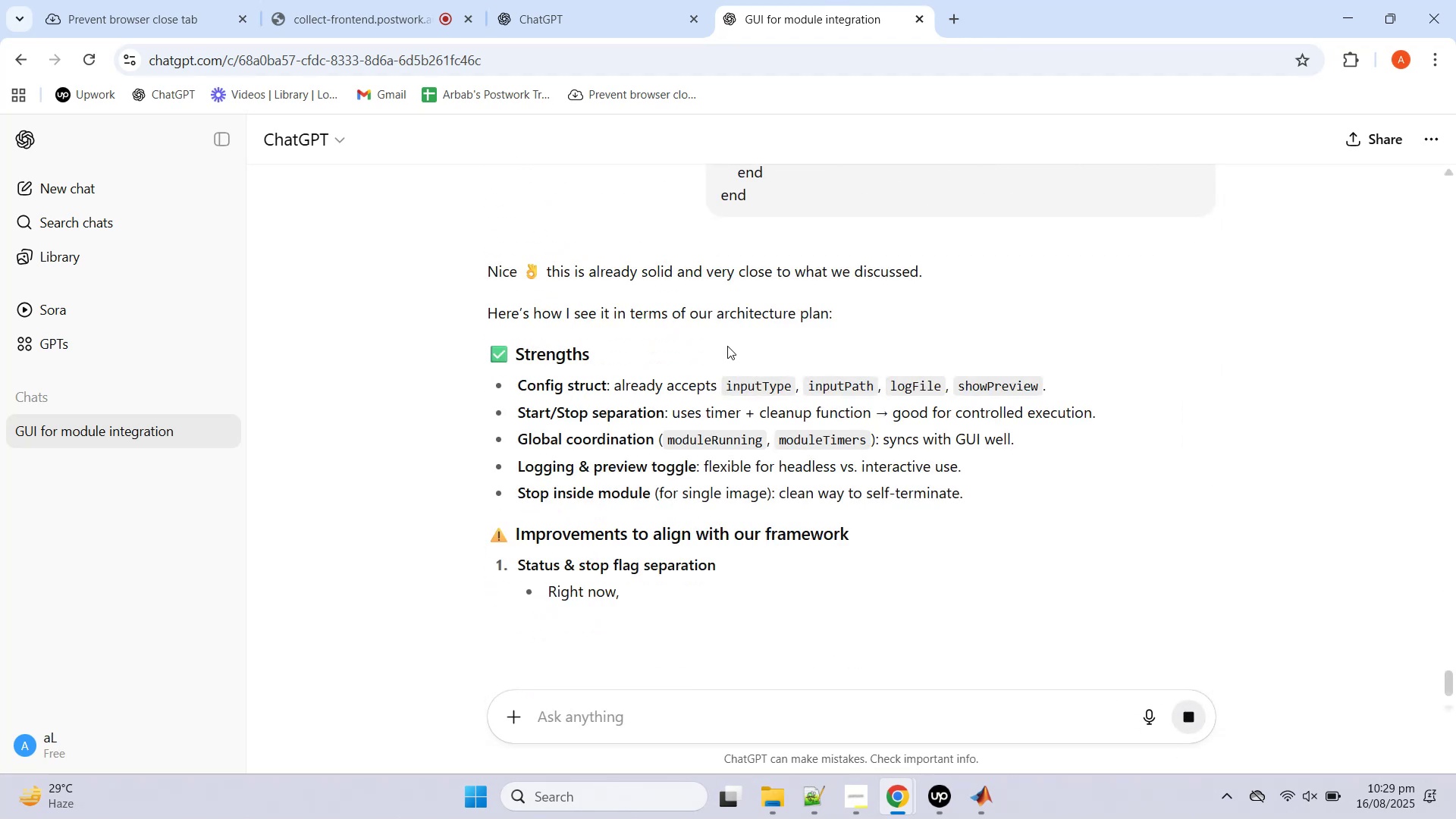 
wait(6.63)
 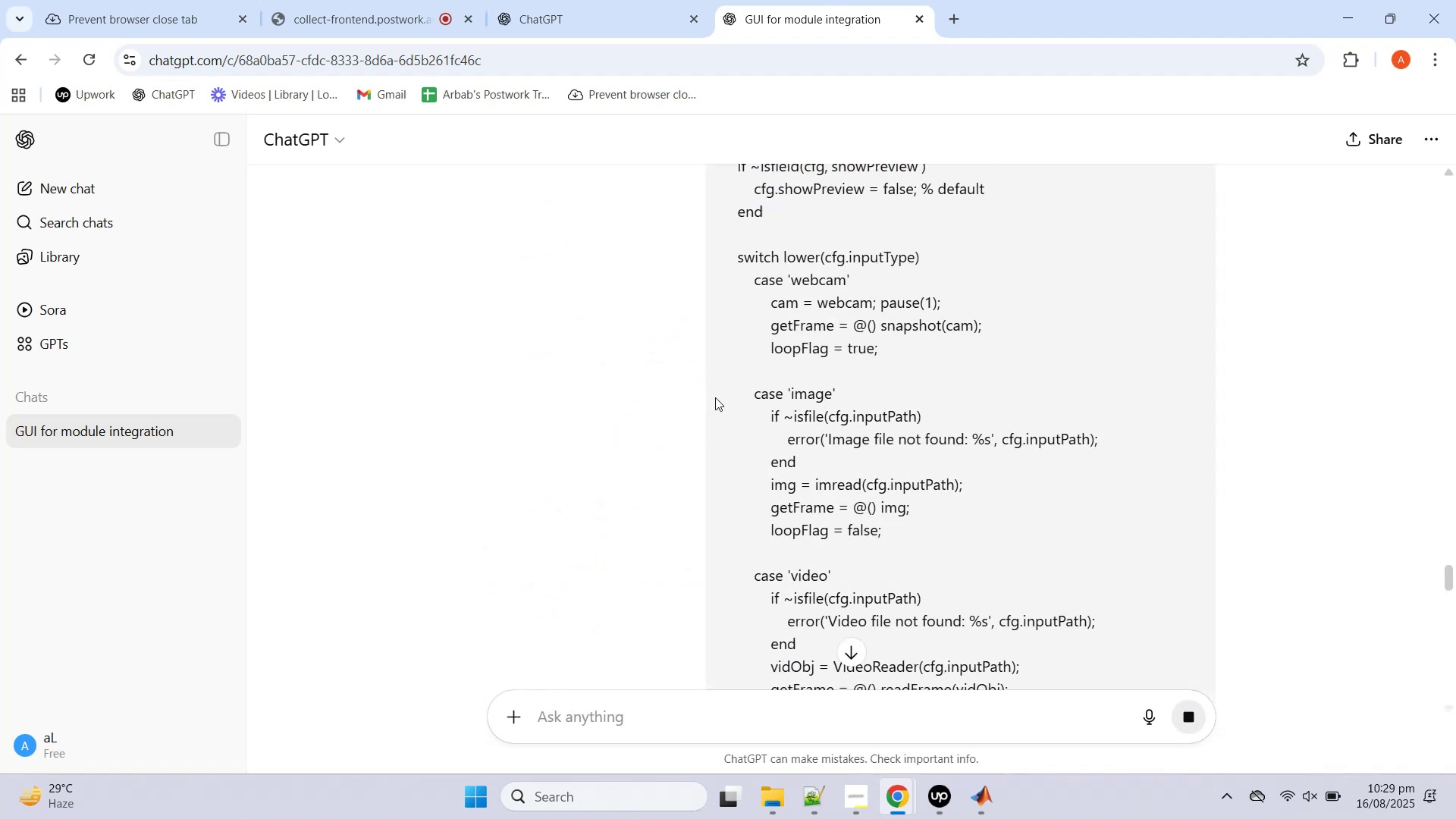 
scroll: coordinate [727, 346], scroll_direction: down, amount: 1.0
 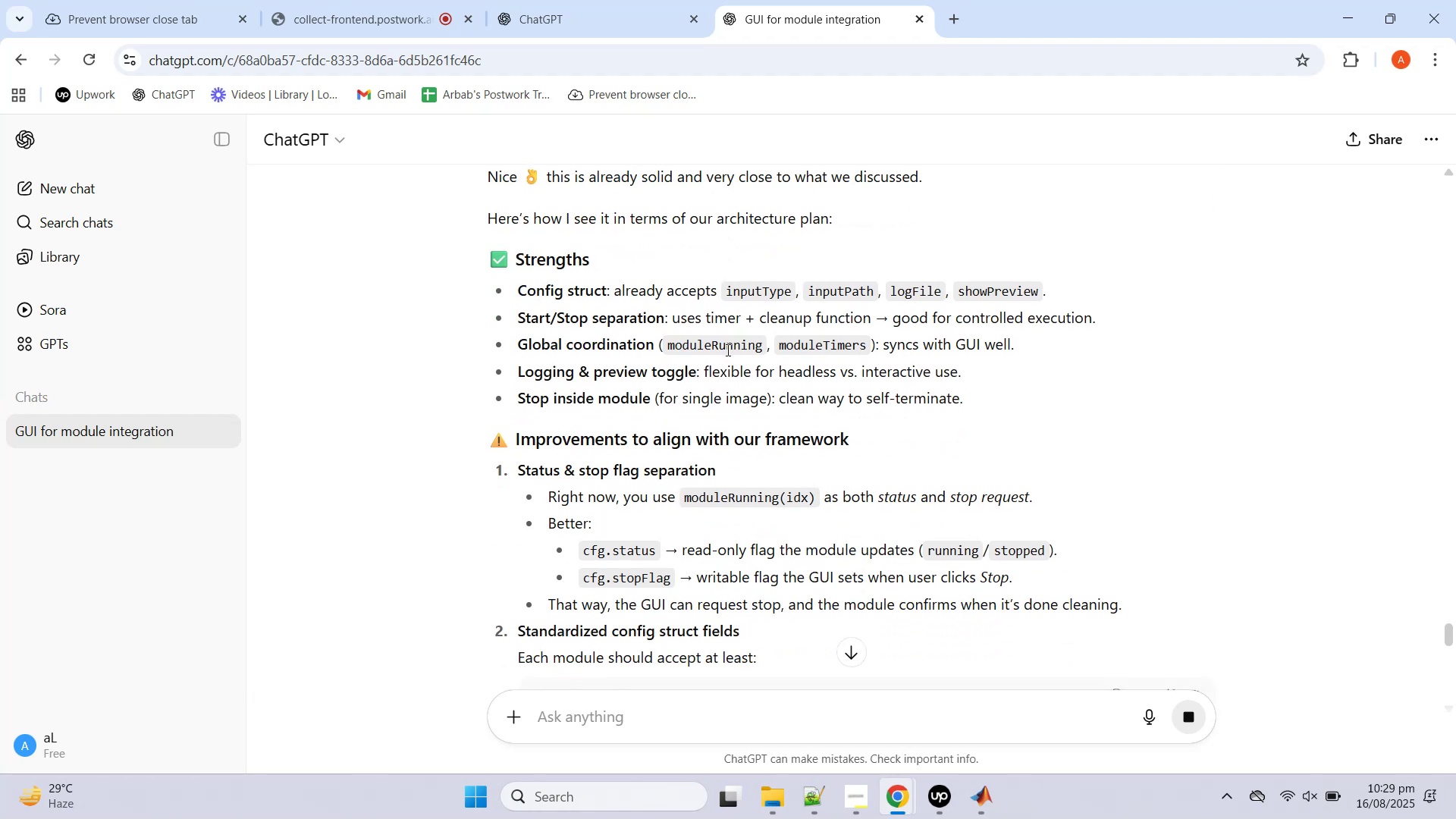 
wait(7.87)
 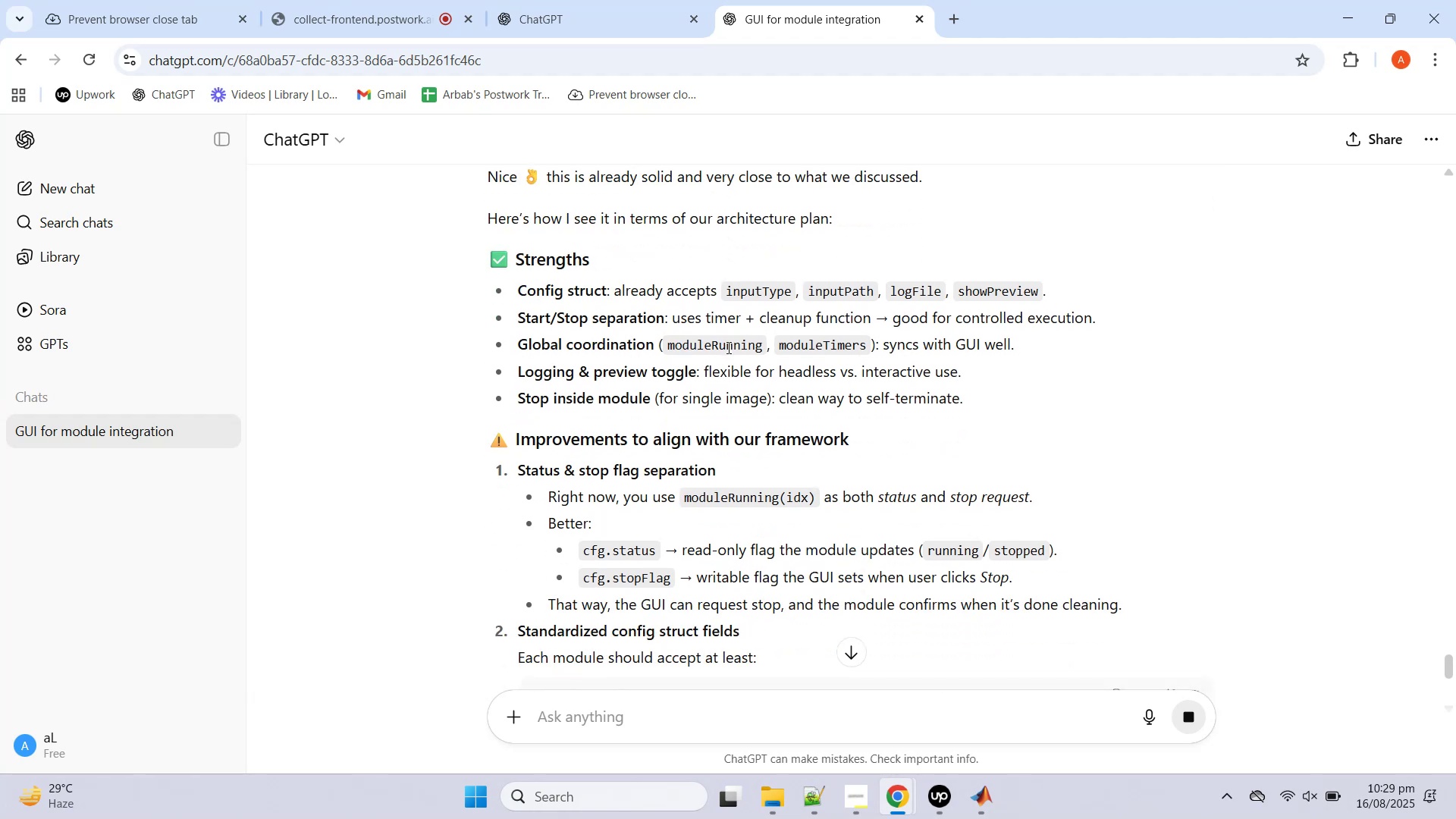 
scroll: coordinate [726, 350], scroll_direction: down, amount: 1.0
 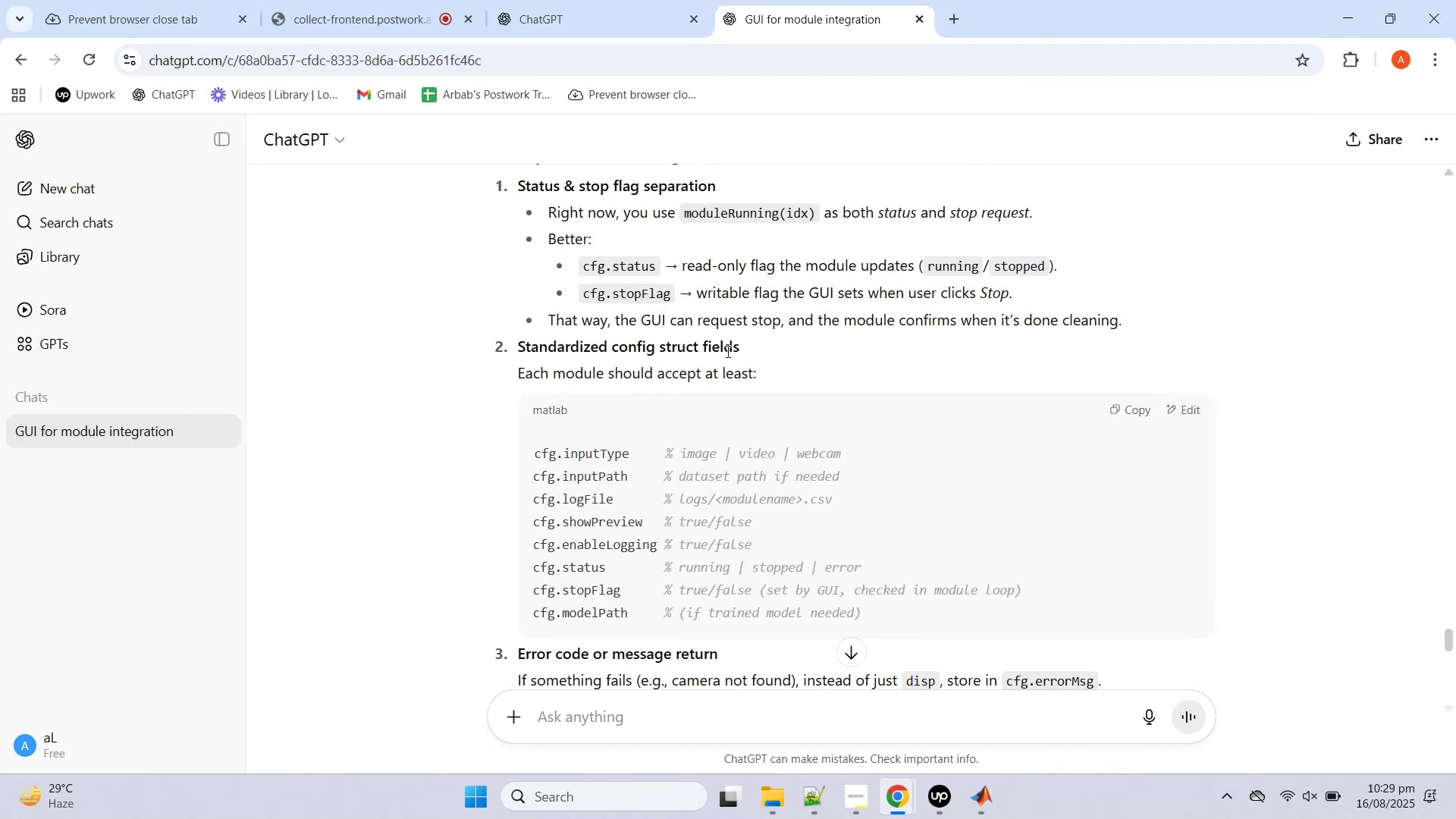 
wait(5.65)
 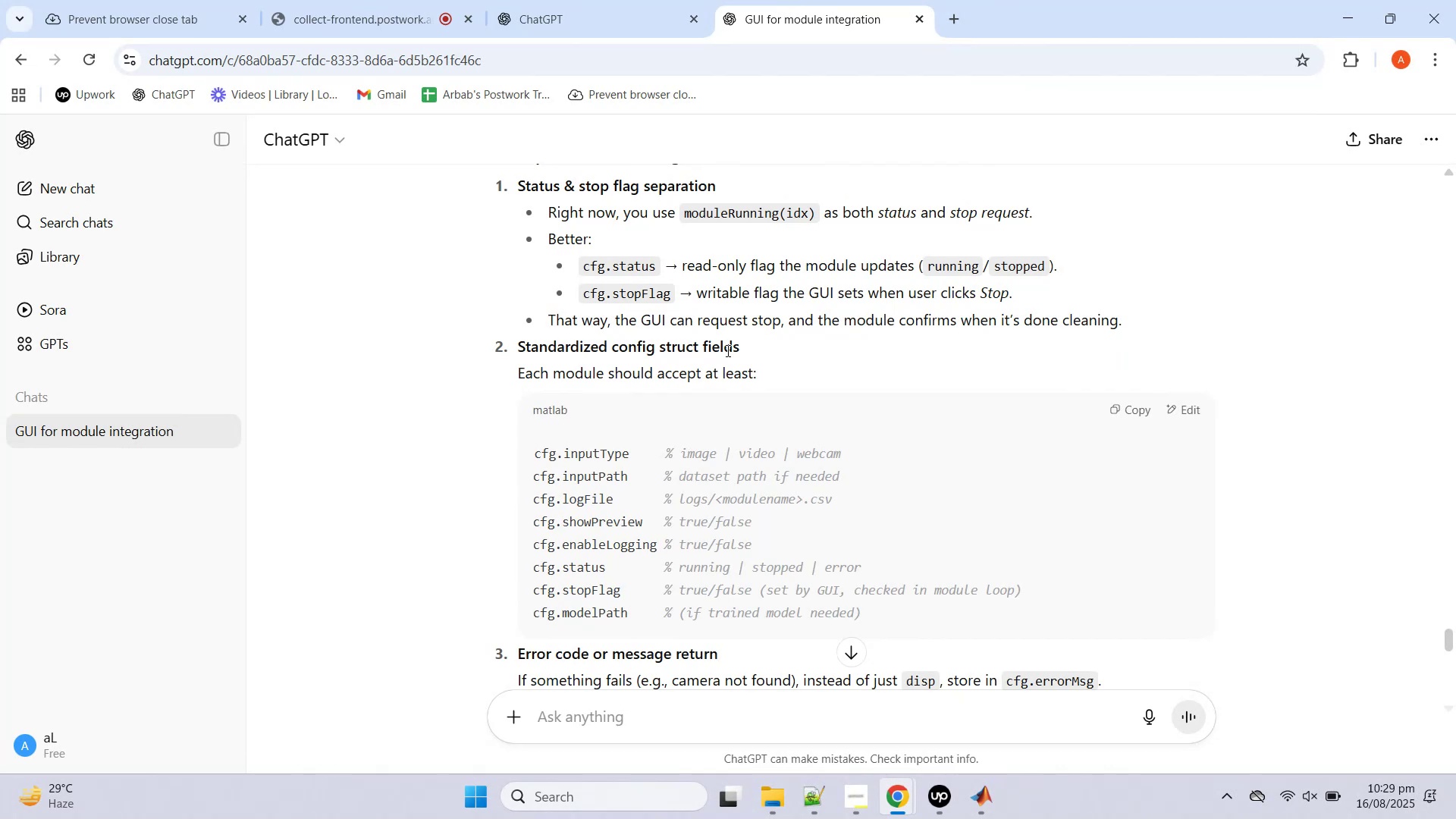 
scroll: coordinate [726, 353], scroll_direction: down, amount: 6.0
 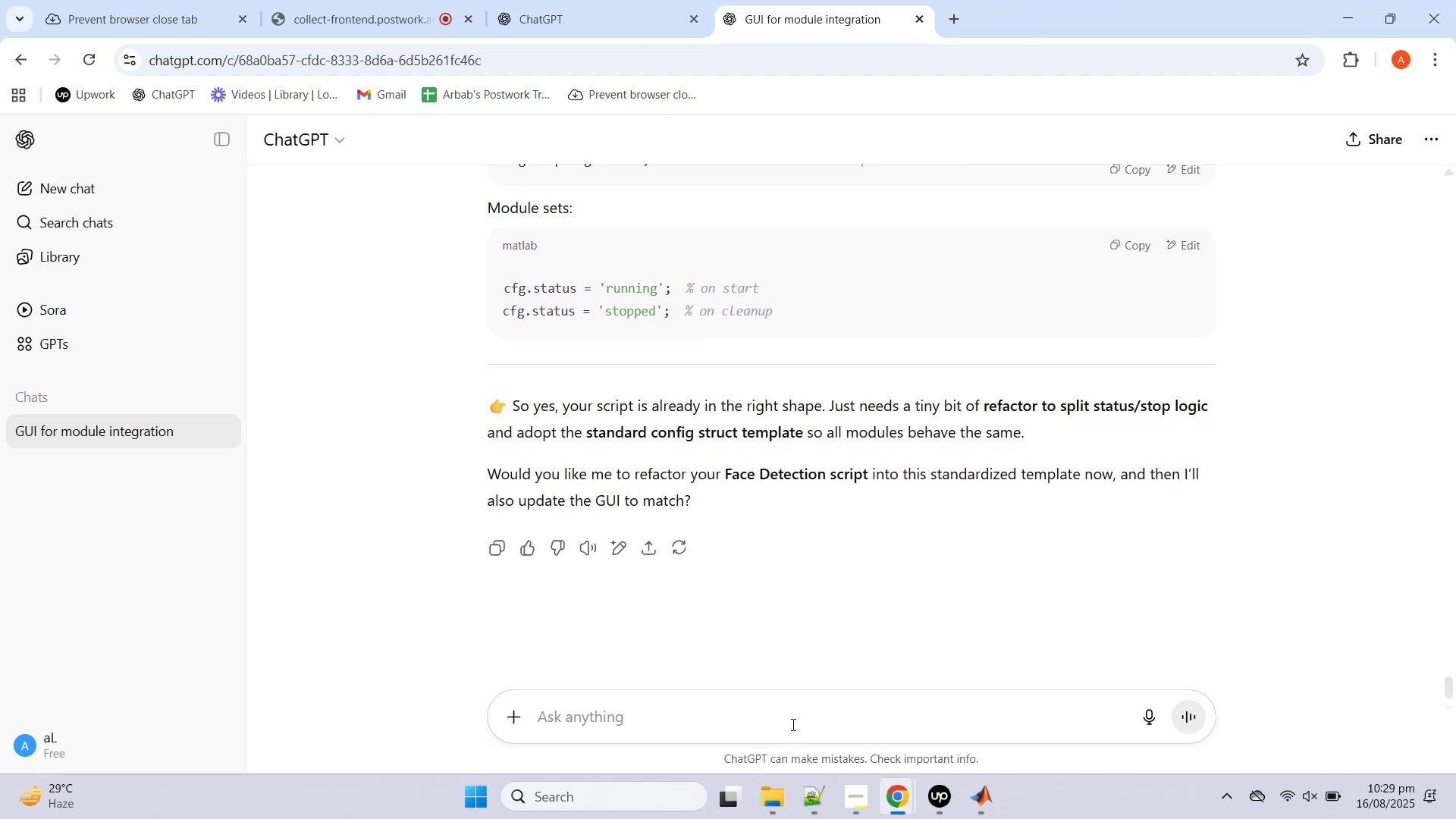 
left_click([792, 724])
 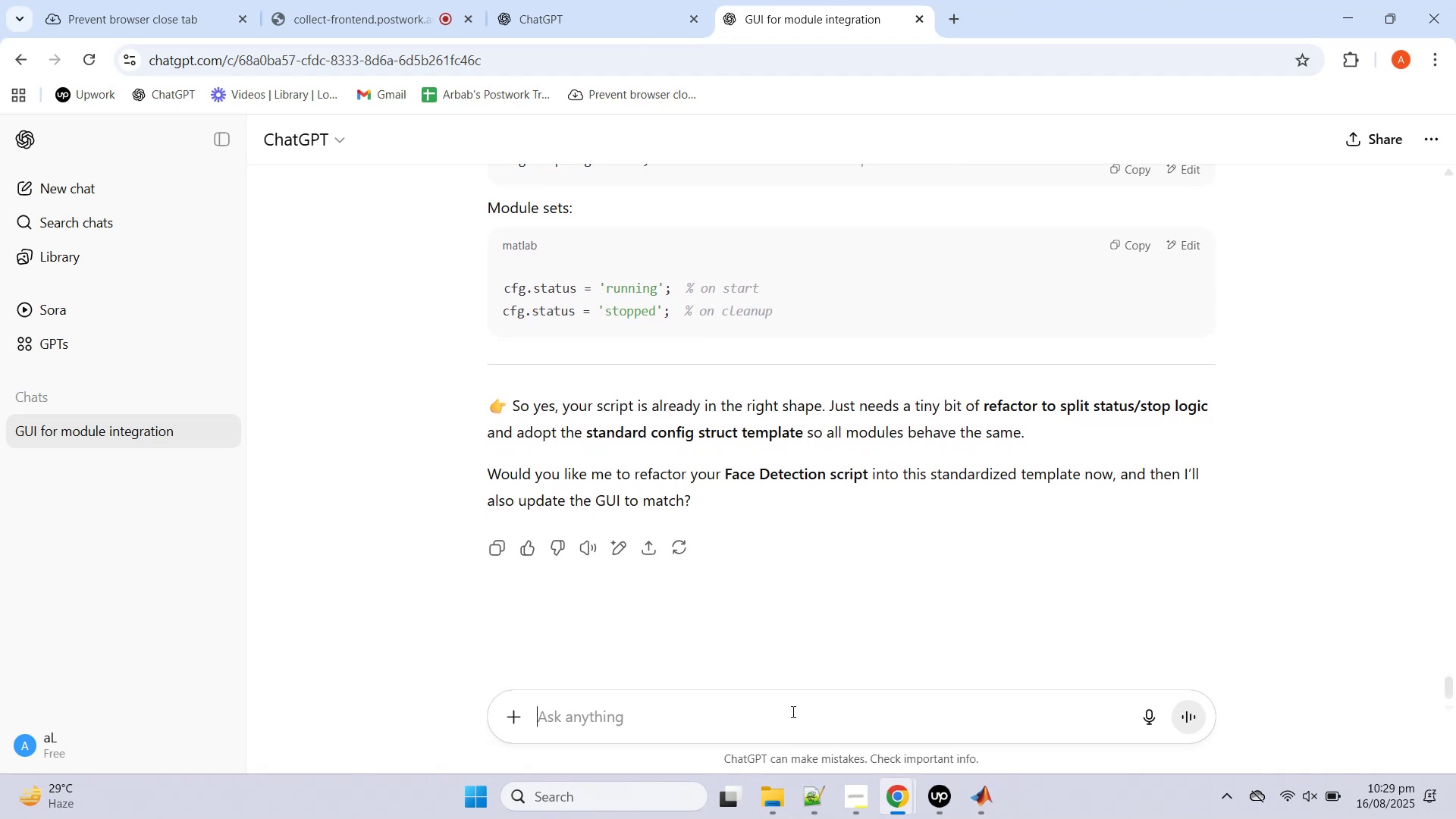 
scroll: coordinate [766, 603], scroll_direction: up, amount: 12.0
 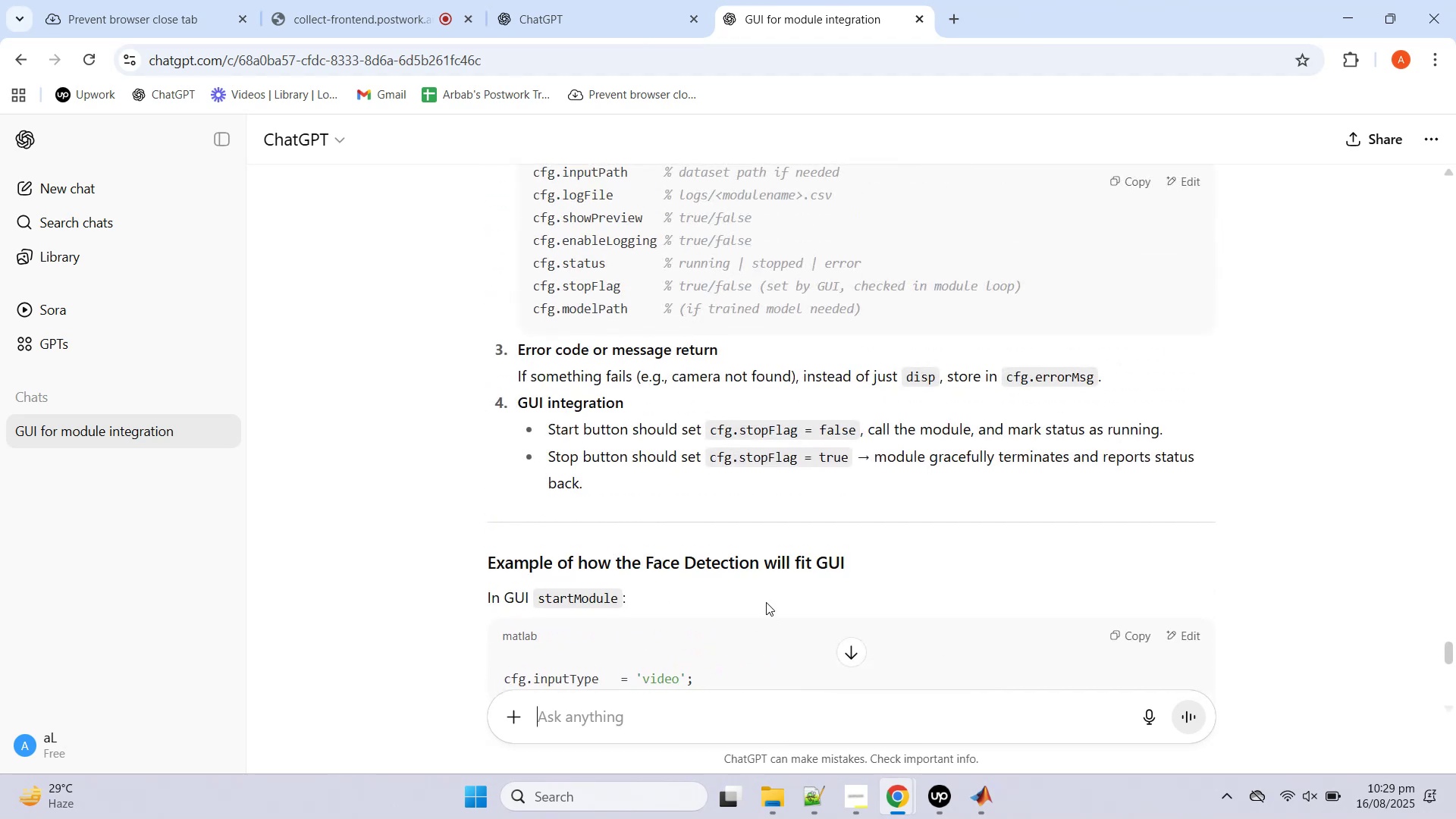 
scroll: coordinate [766, 603], scroll_direction: down, amount: 7.0
 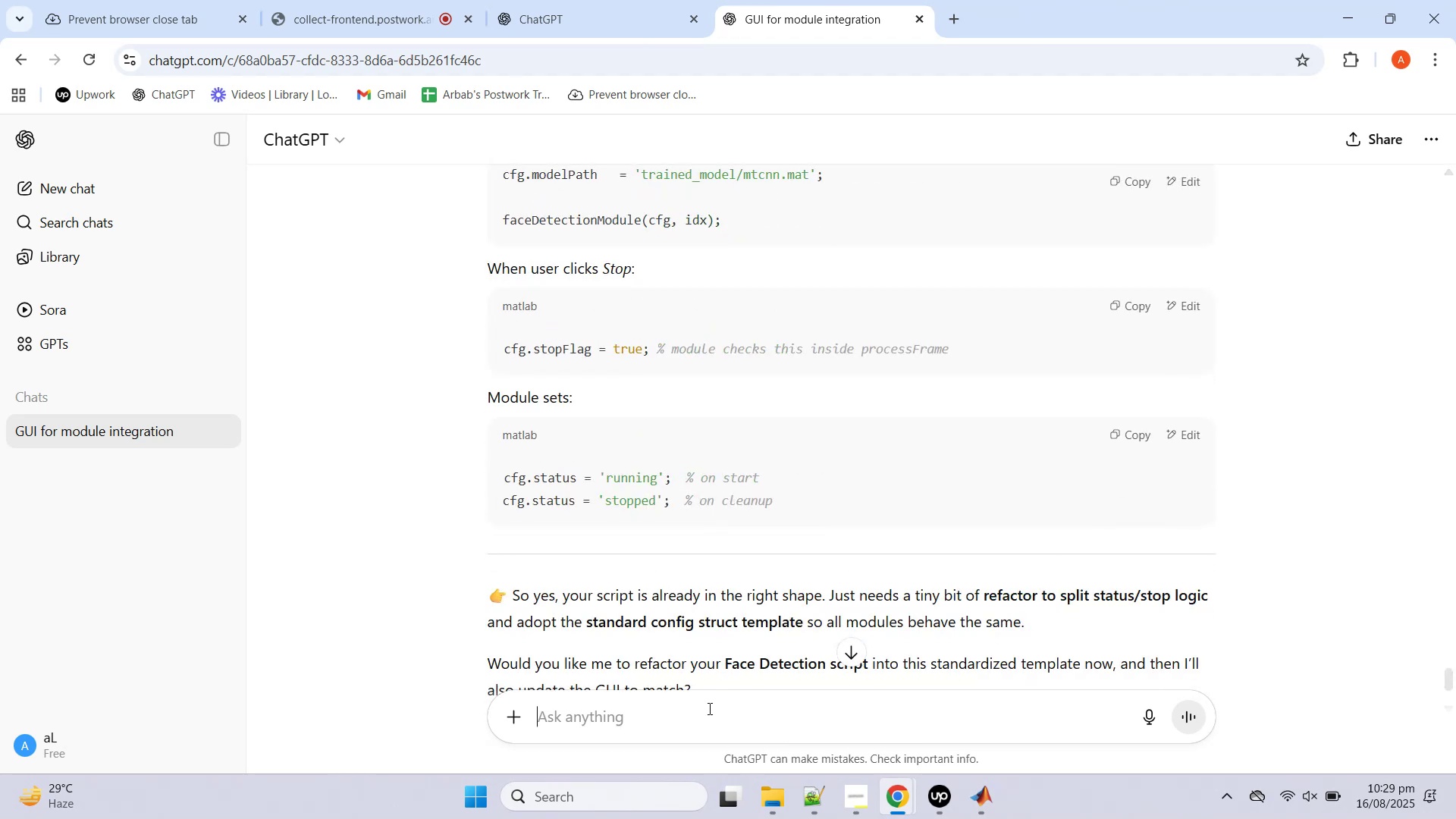 
left_click([708, 708])
 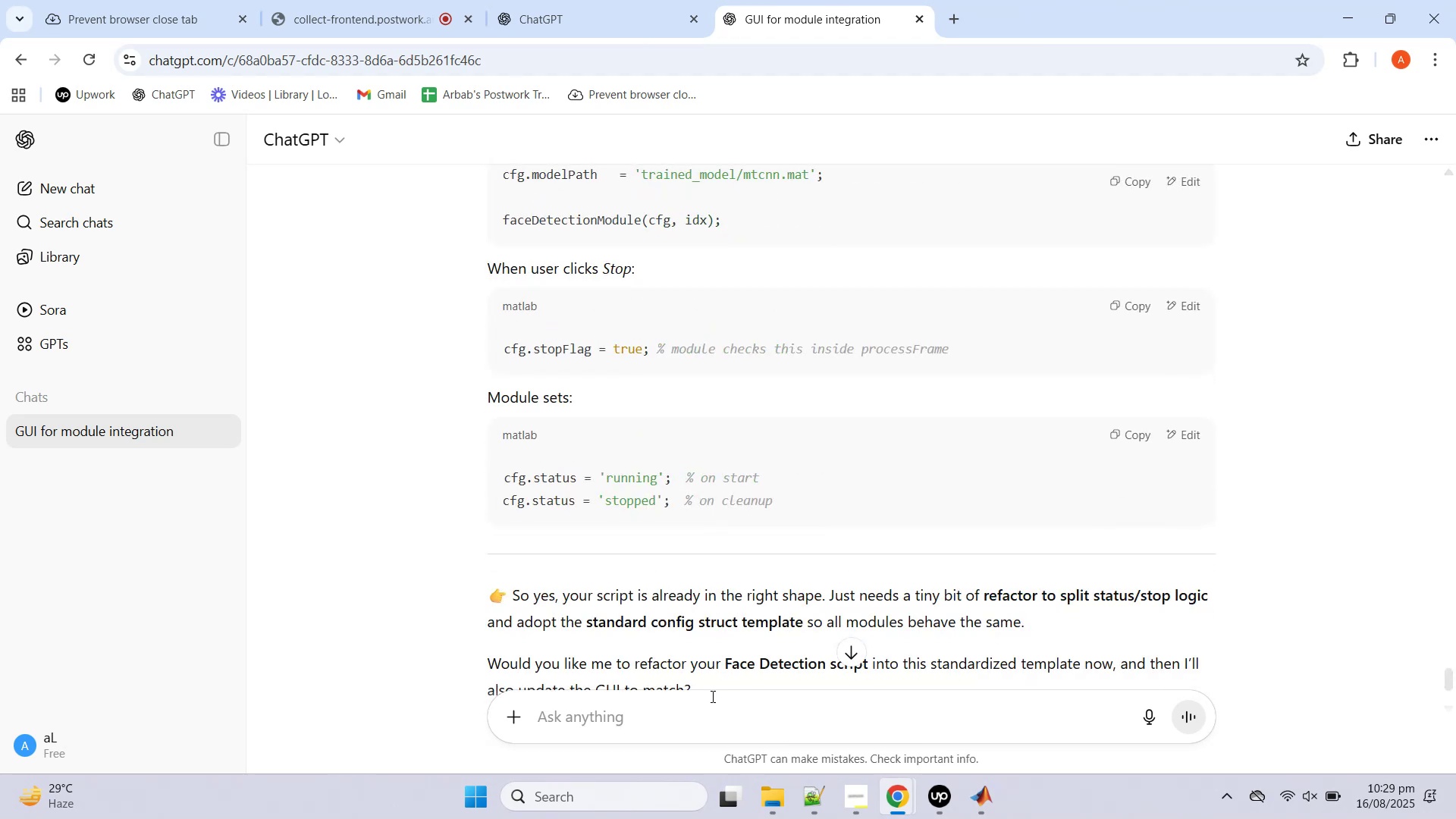 
type(jsut provide the code as per our discussed template)
 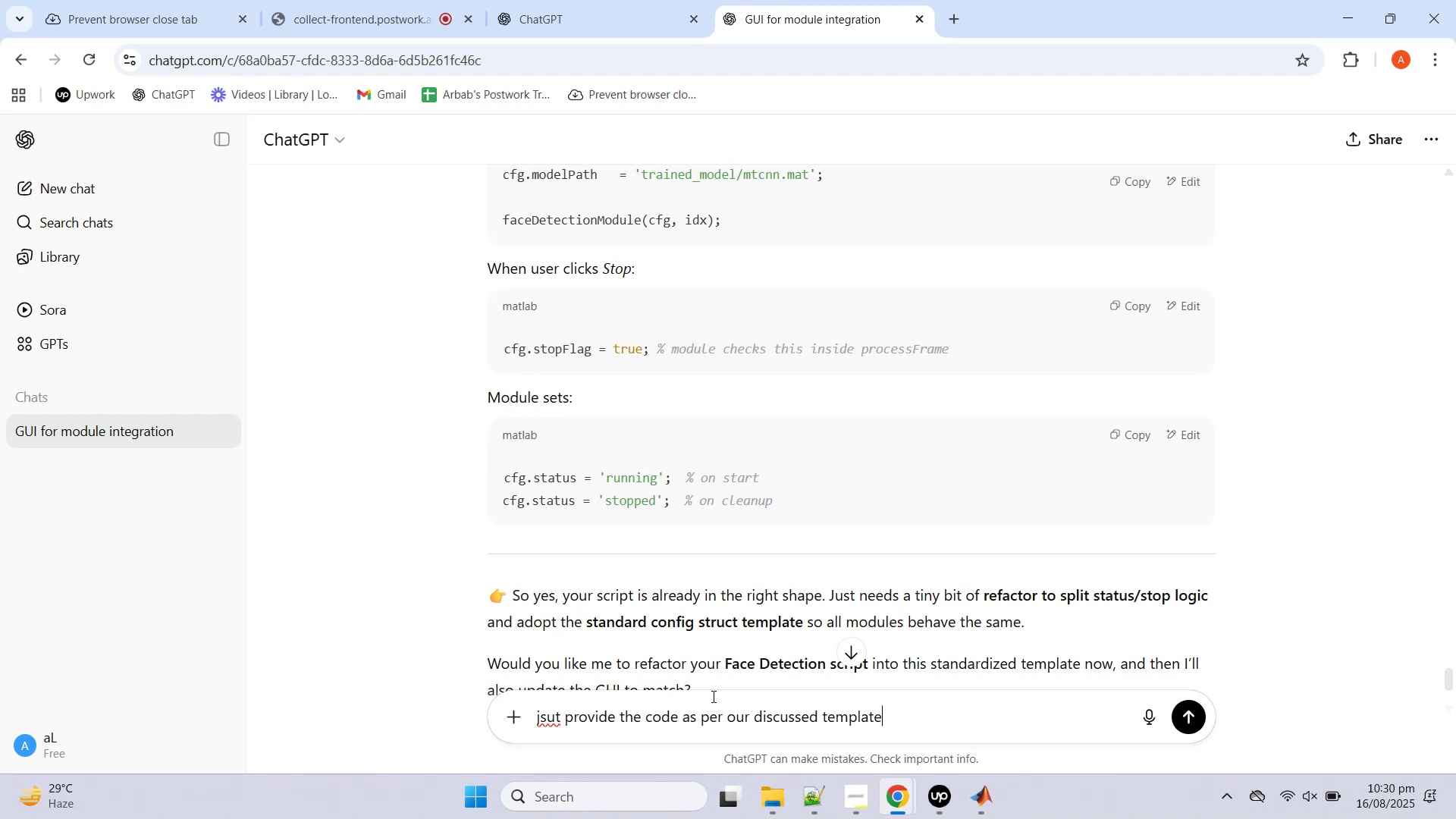 
key(Enter)
 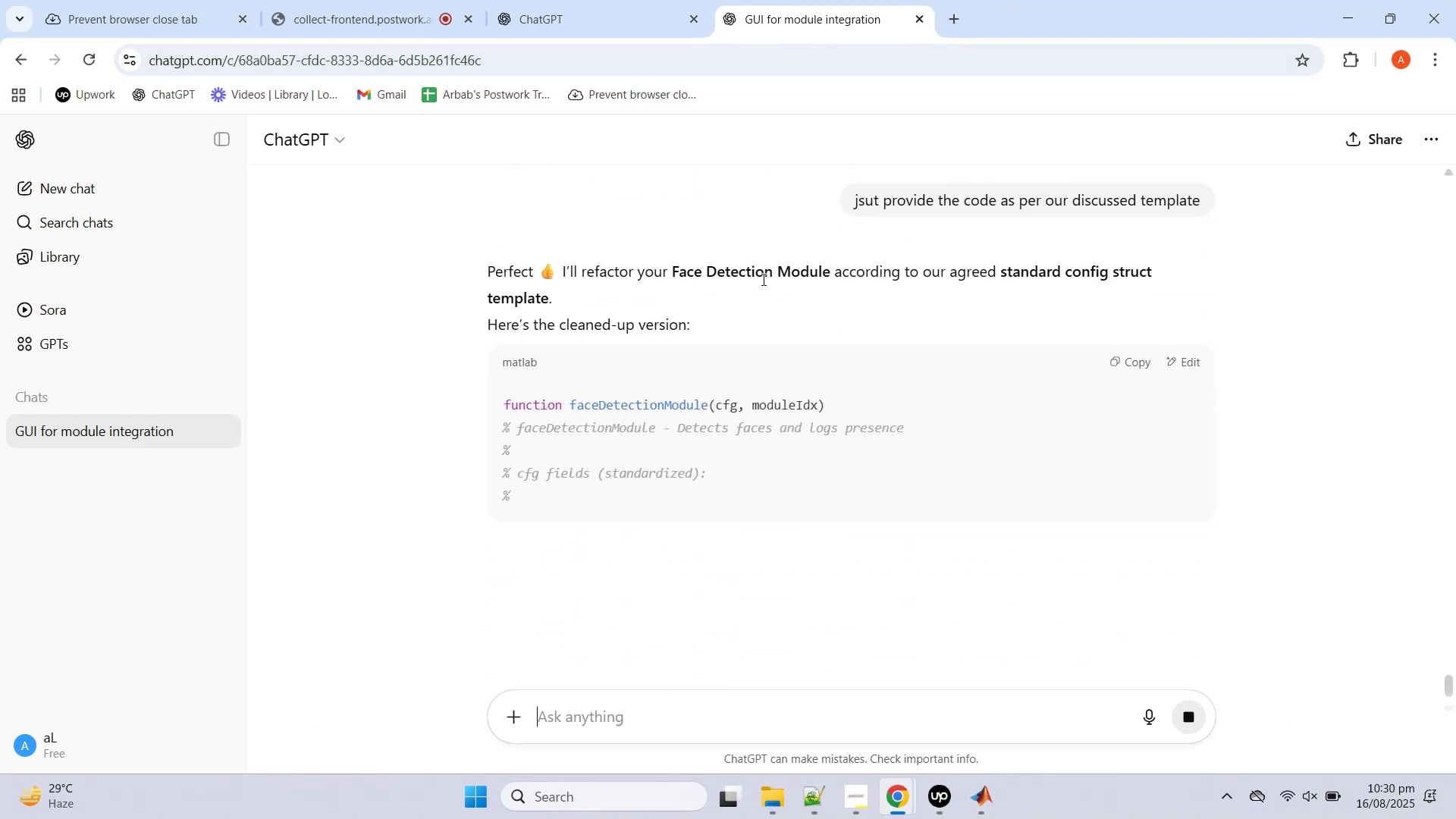 
scroll: coordinate [762, 279], scroll_direction: down, amount: 2.0
 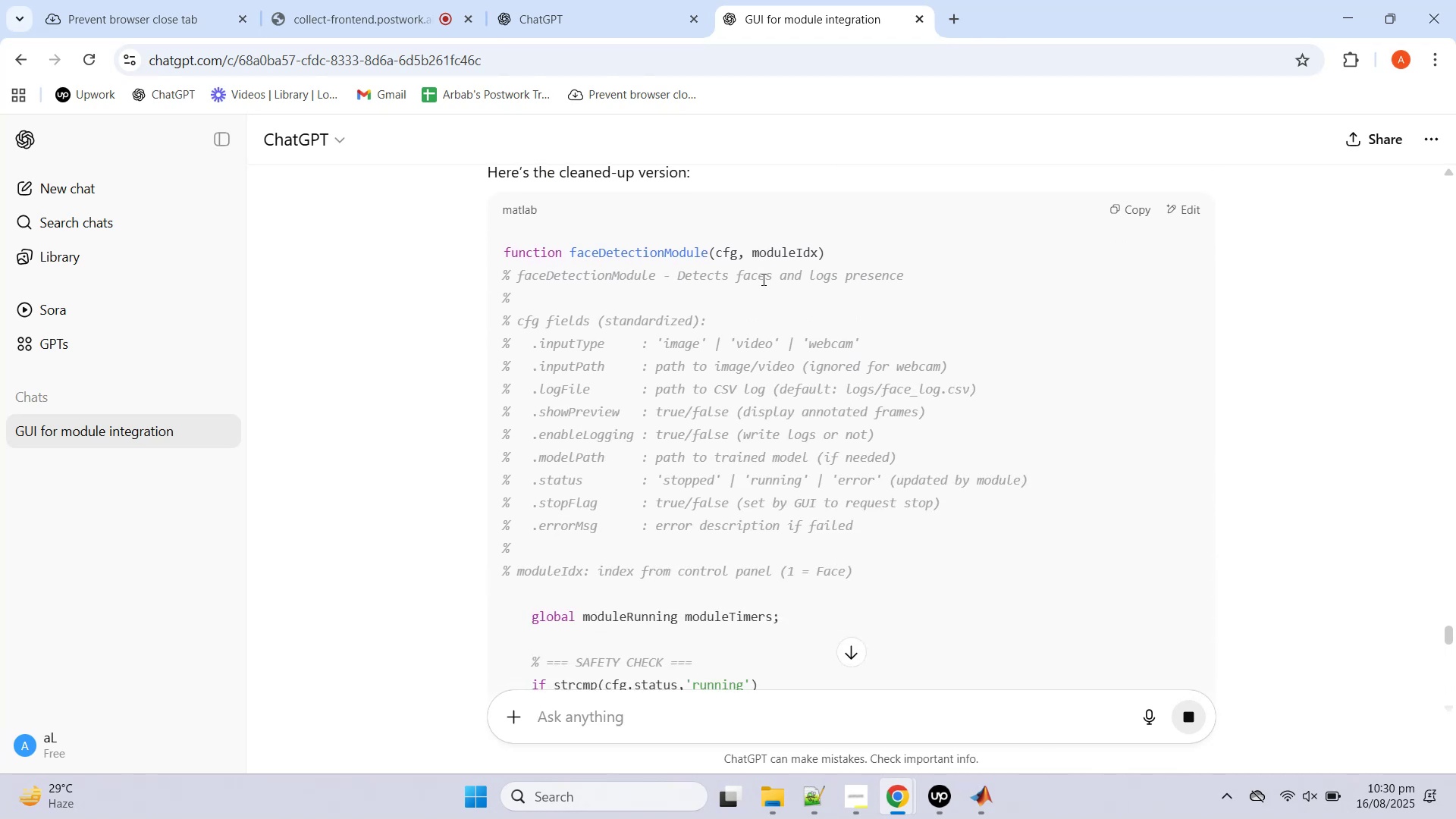 
wait(6.81)
 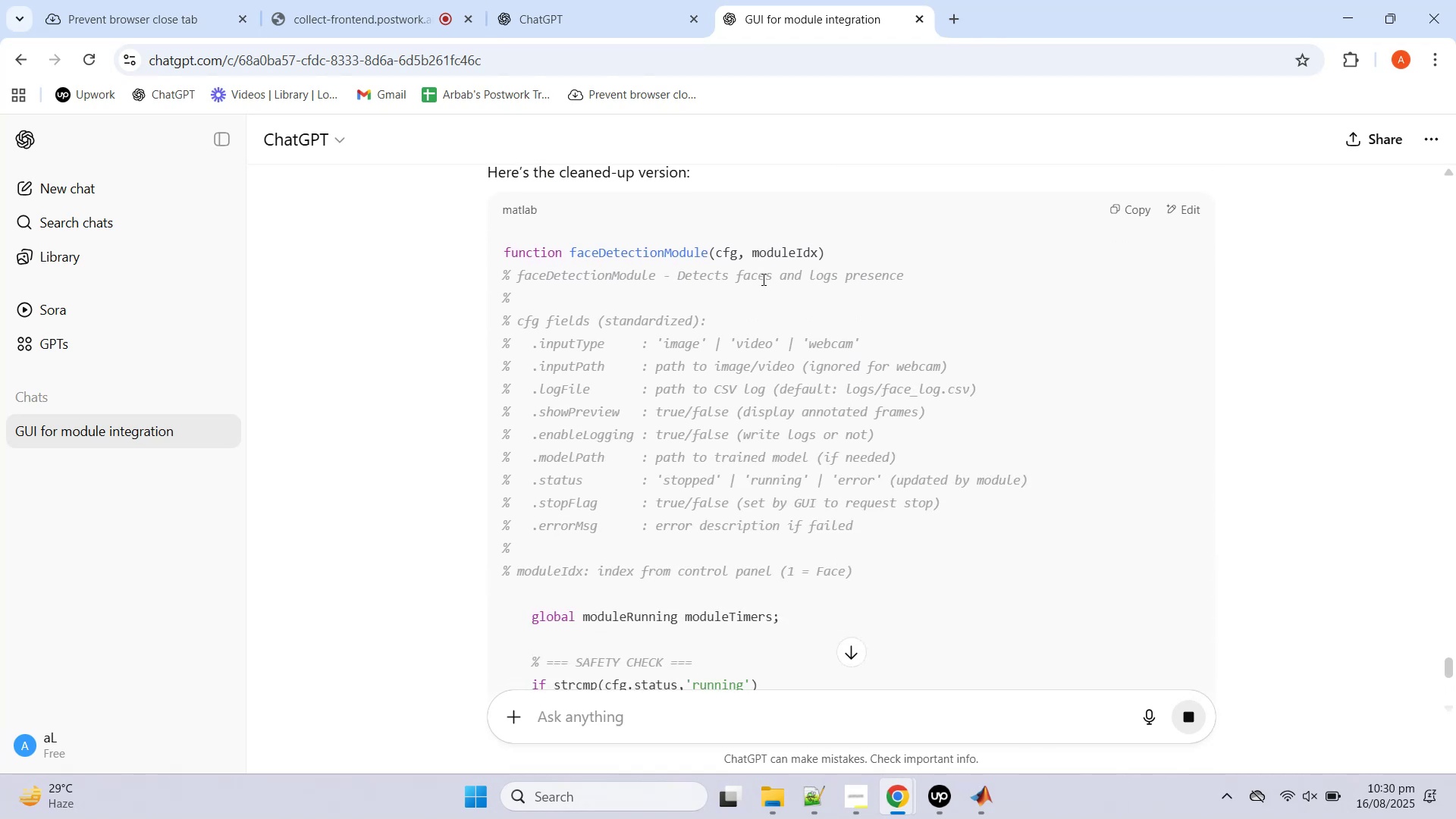 
scroll: coordinate [762, 277], scroll_direction: down, amount: 14.0
 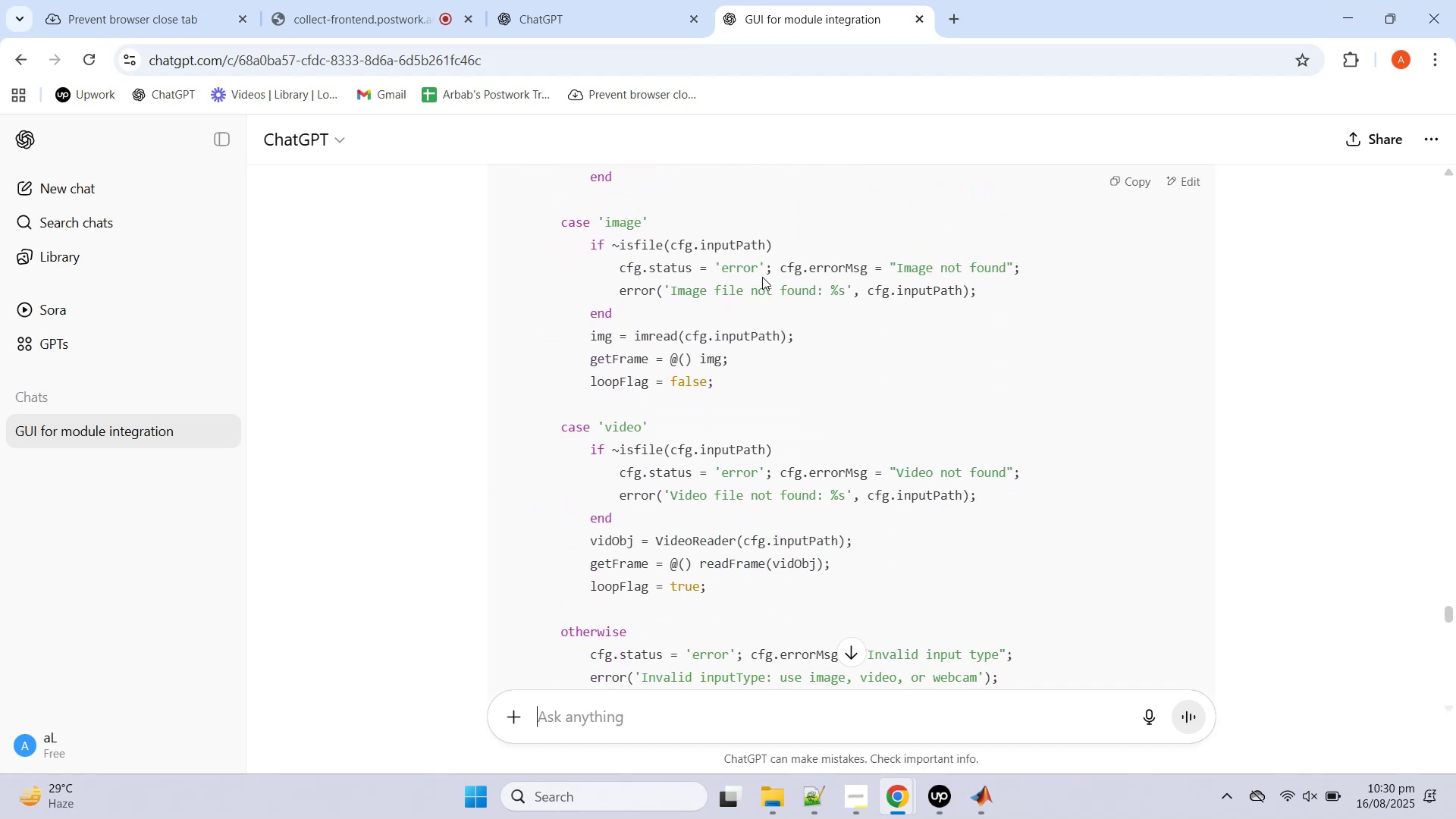 
scroll: coordinate [762, 277], scroll_direction: up, amount: 12.0
 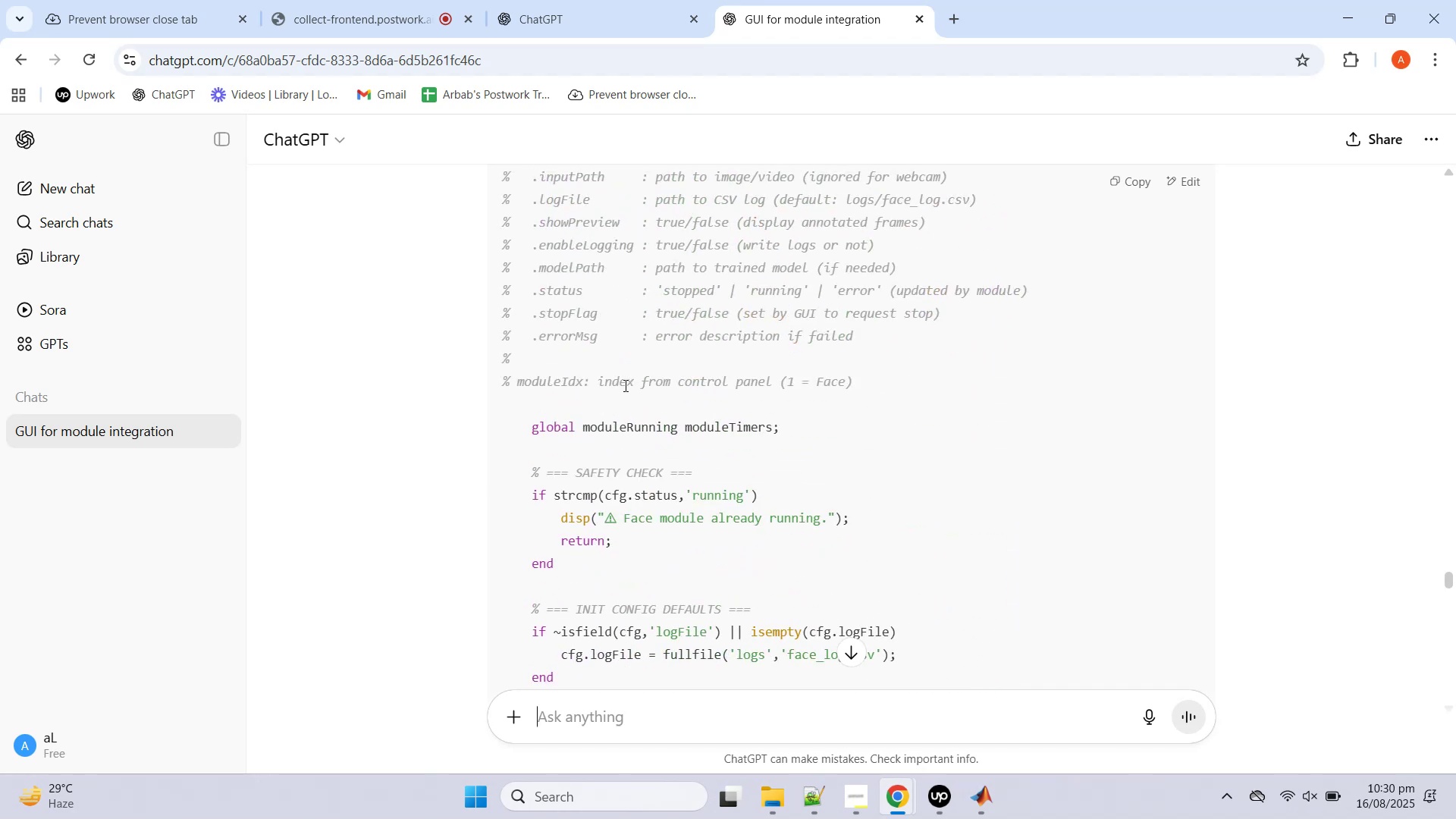 
scroll: coordinate [648, 365], scroll_direction: down, amount: 35.0
 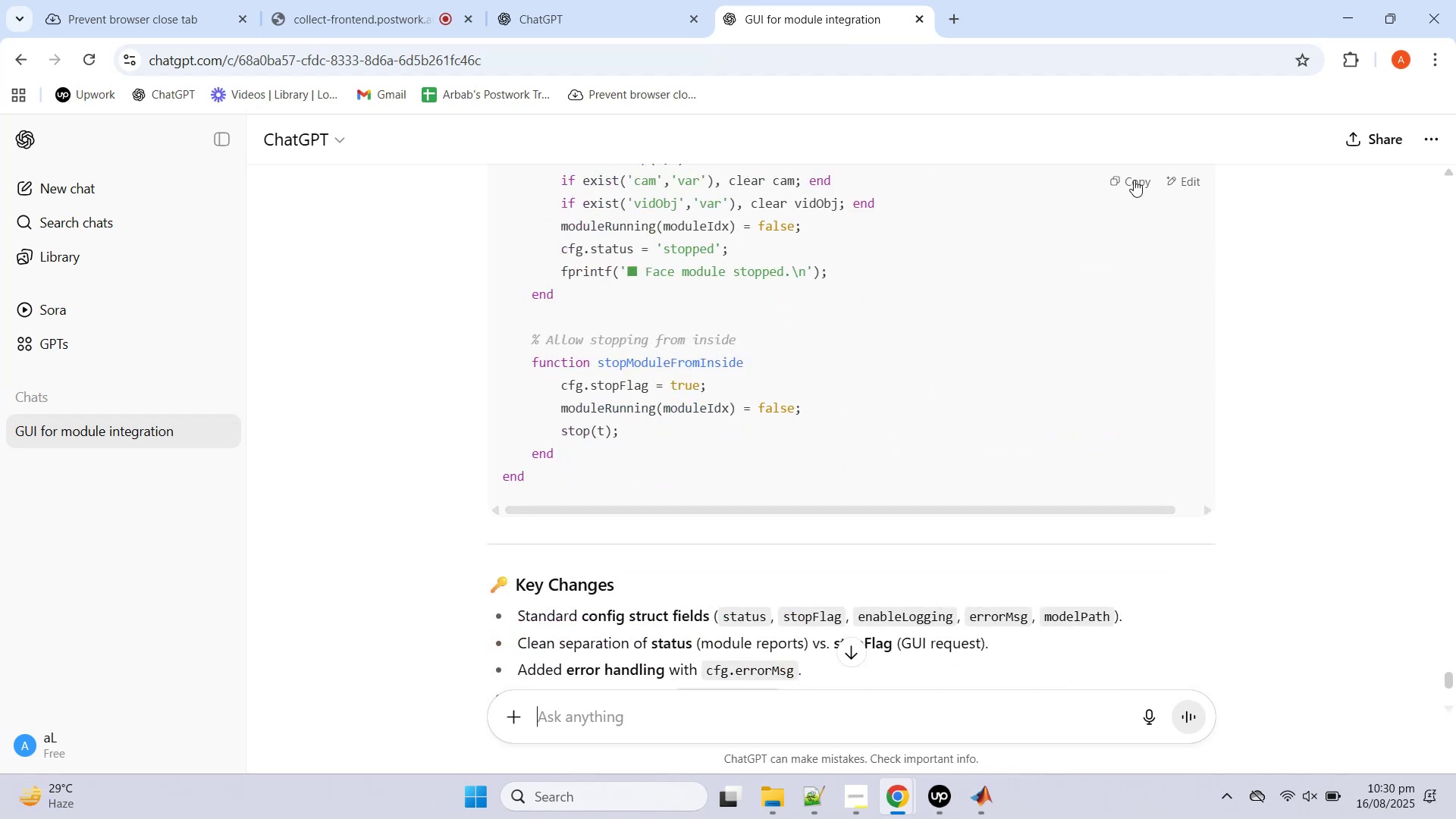 
scroll: coordinate [812, 397], scroll_direction: up, amount: 37.0
 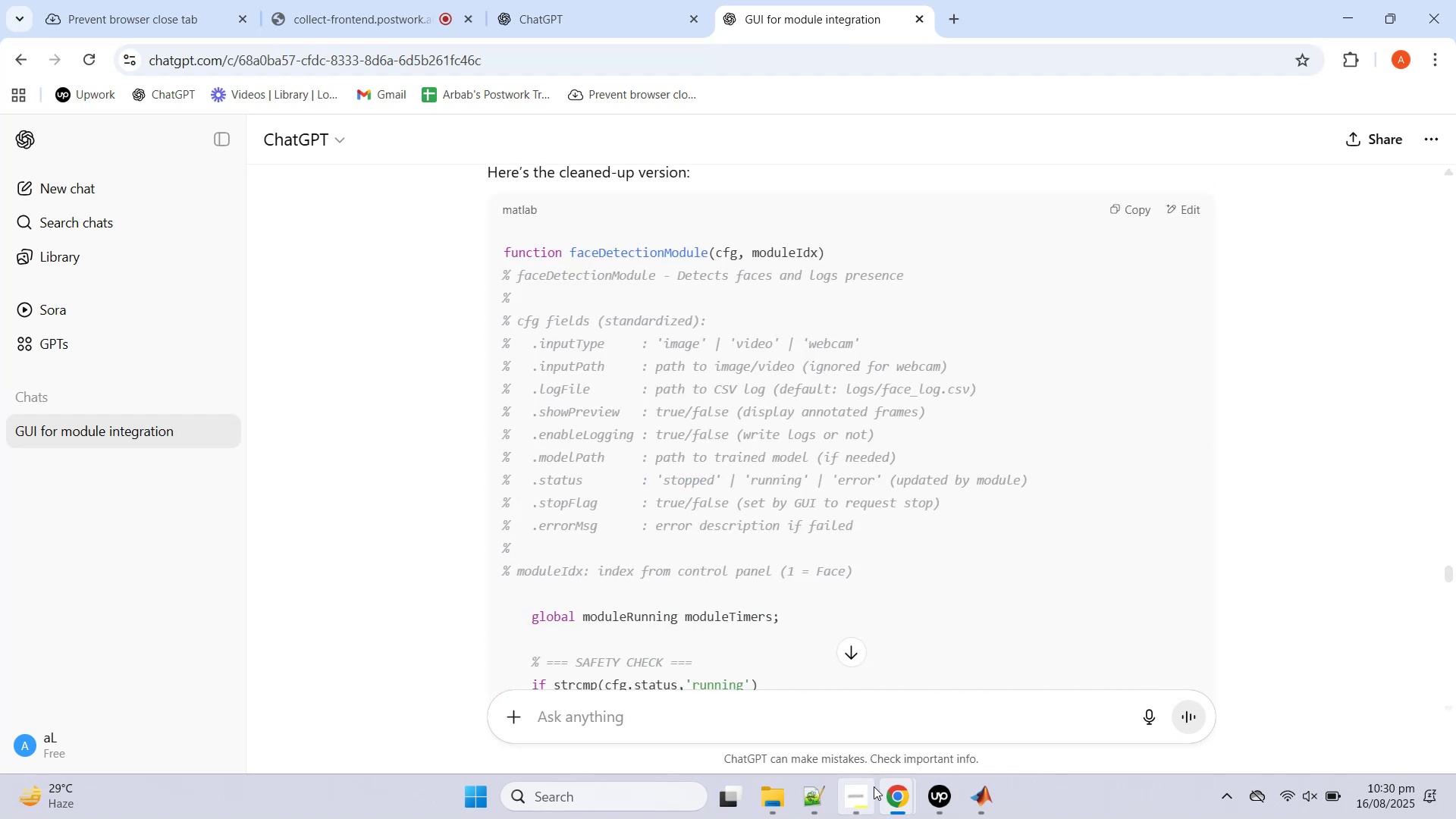 
left_click([986, 803])
 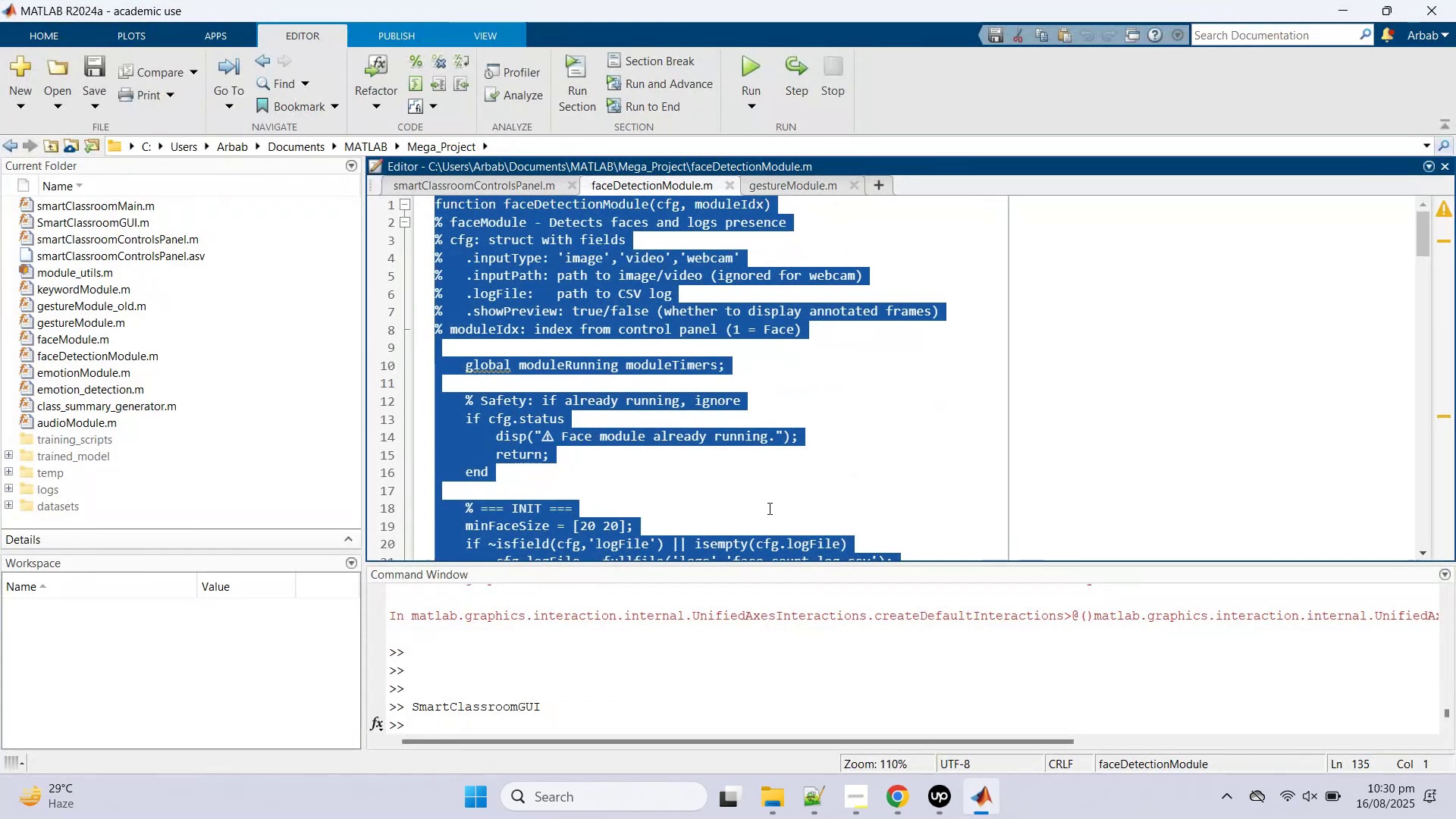 
key(Control+A)
 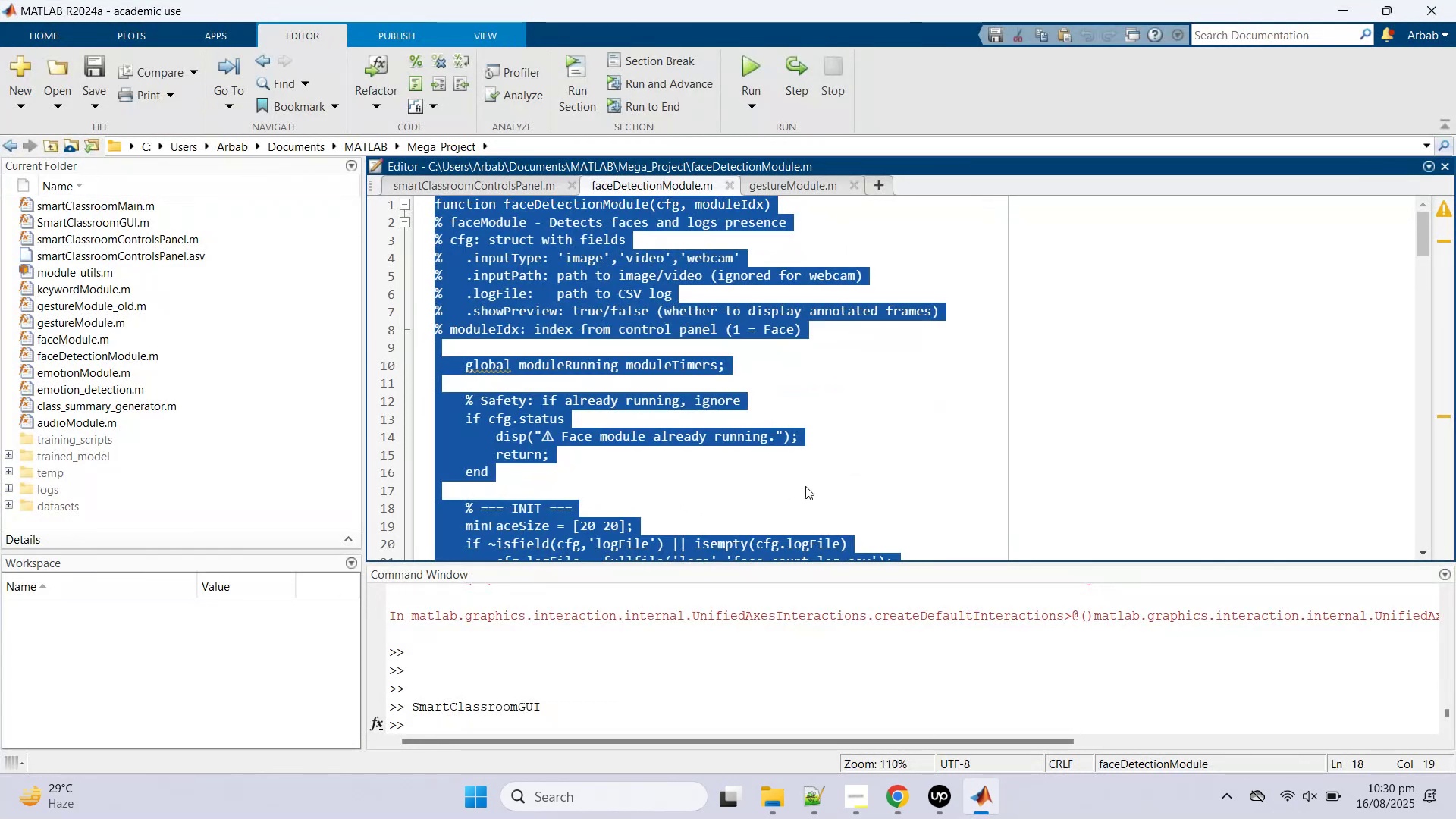 
key(Control+V)
 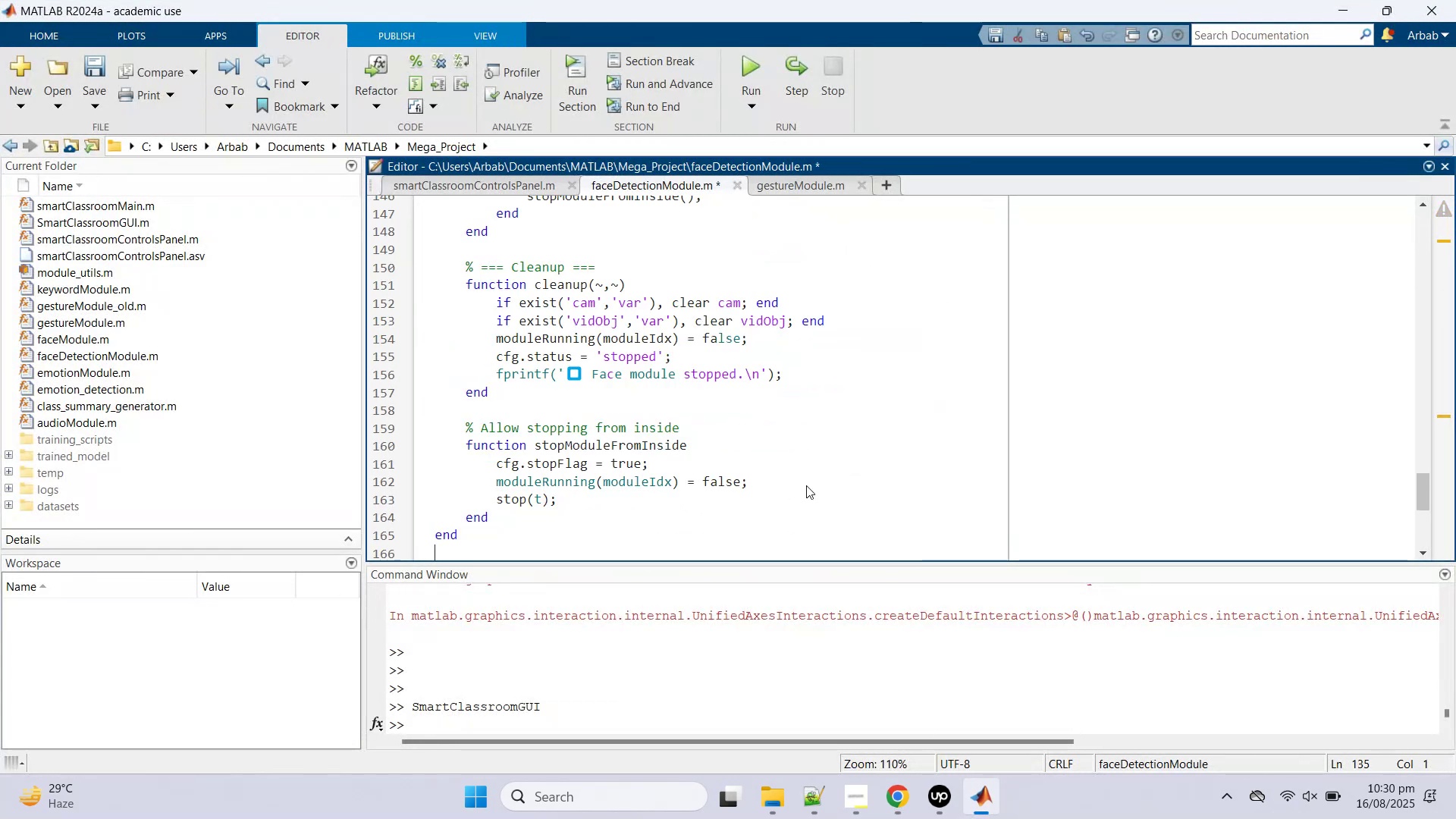 
hold_key(key=S, duration=0.34)
 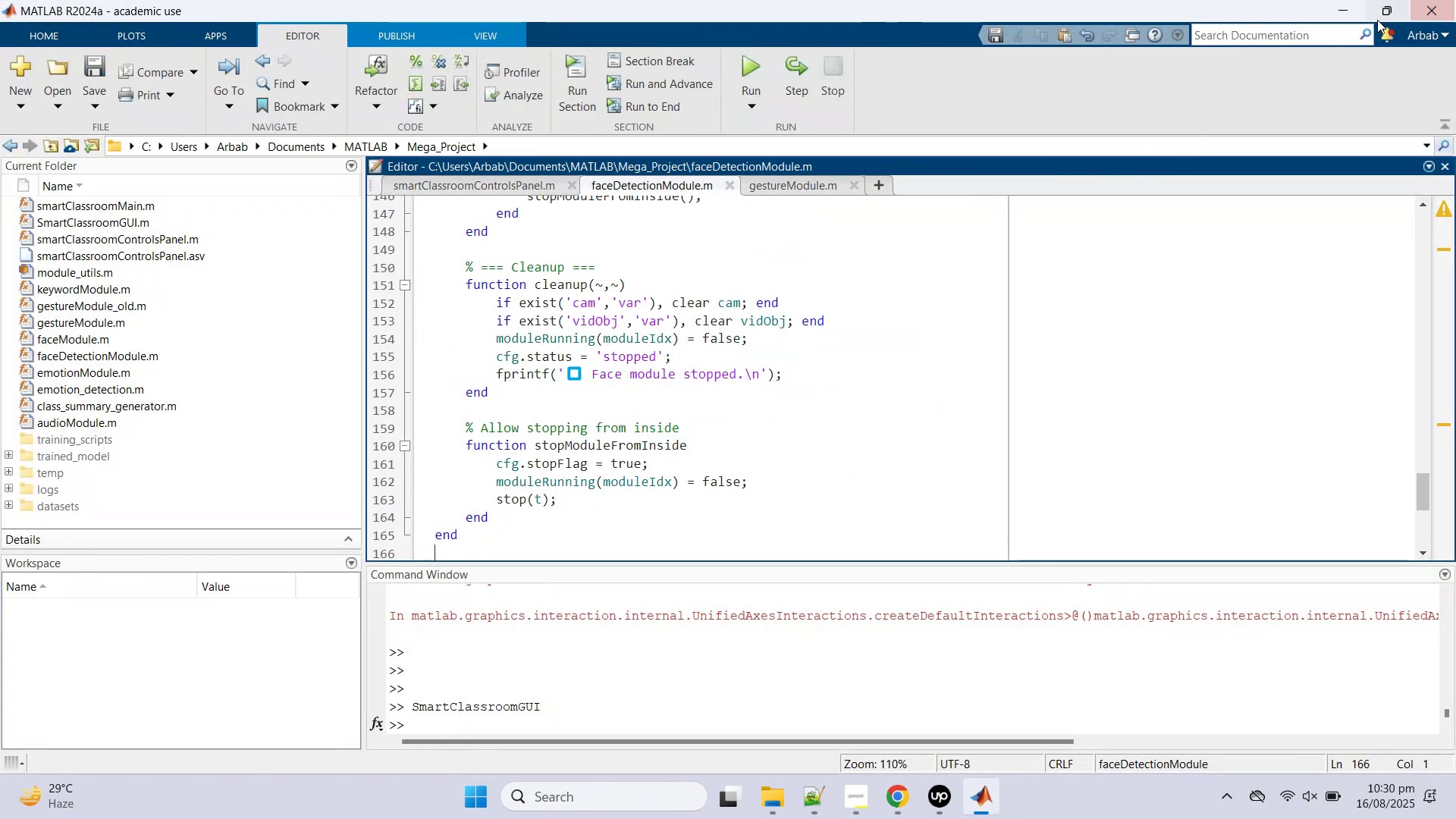 
left_click_drag(start_coordinate=[1343, 0], to_coordinate=[490, 196])
 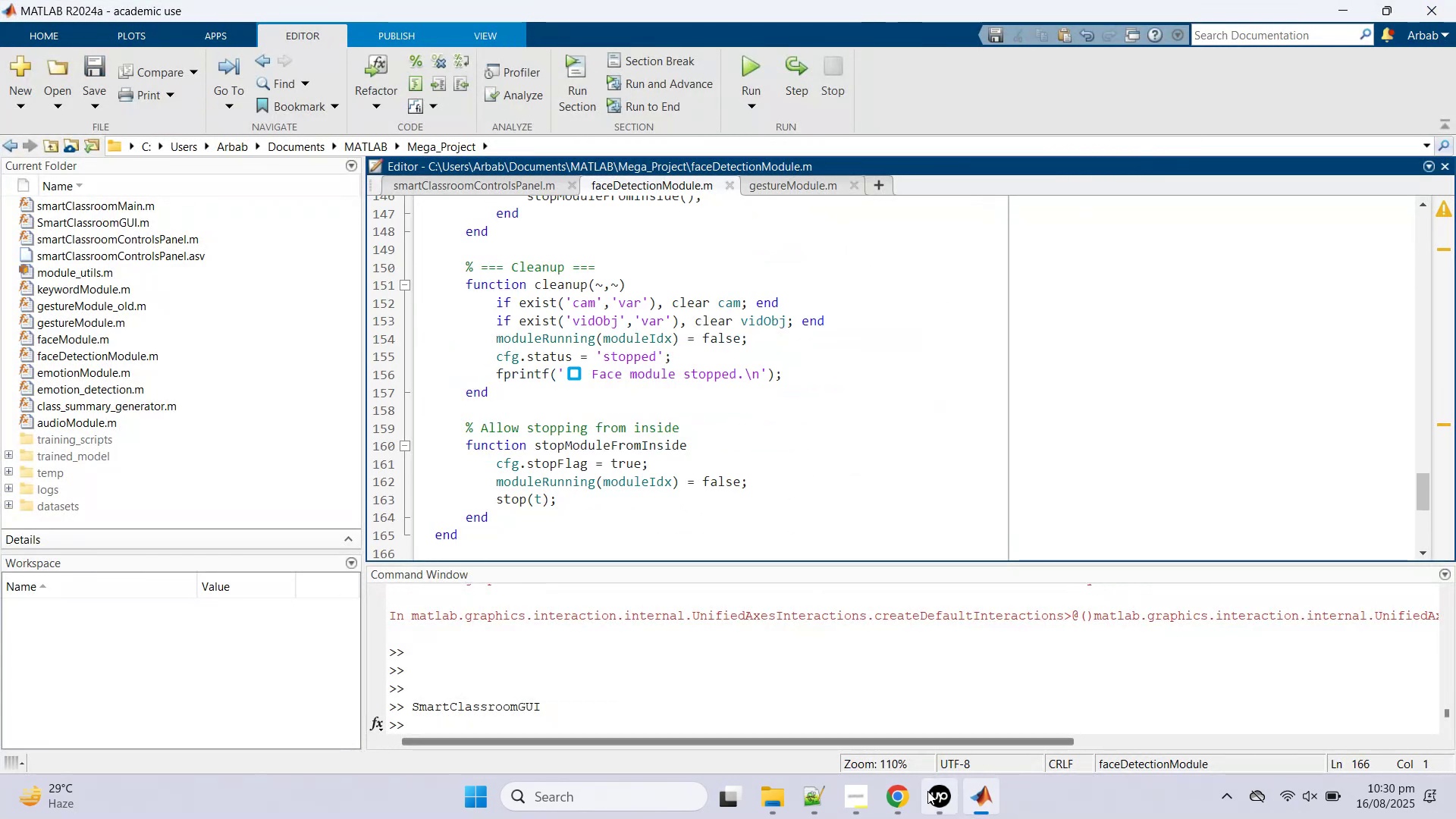 
left_click([912, 801])
 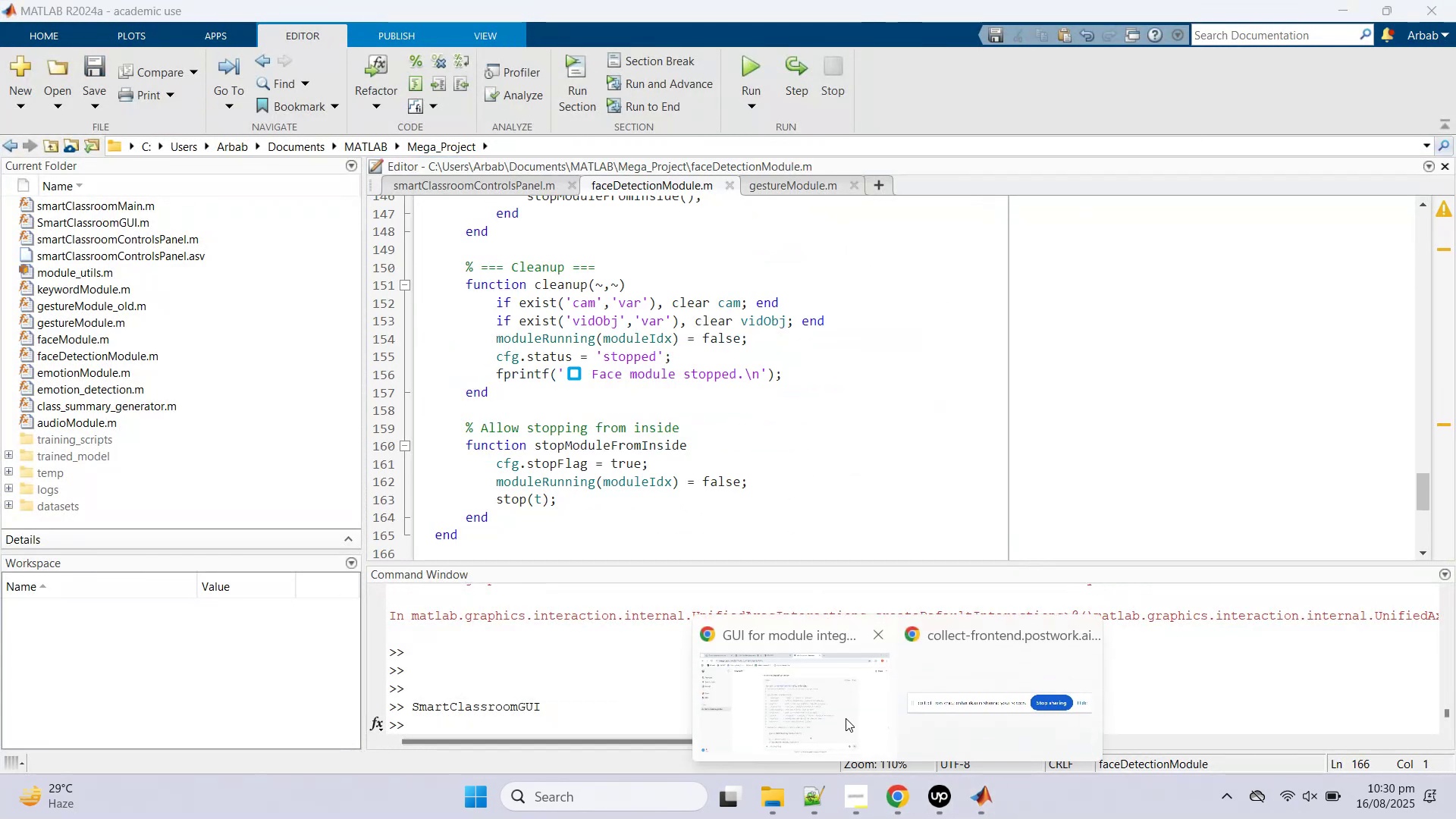 
left_click([846, 717])
 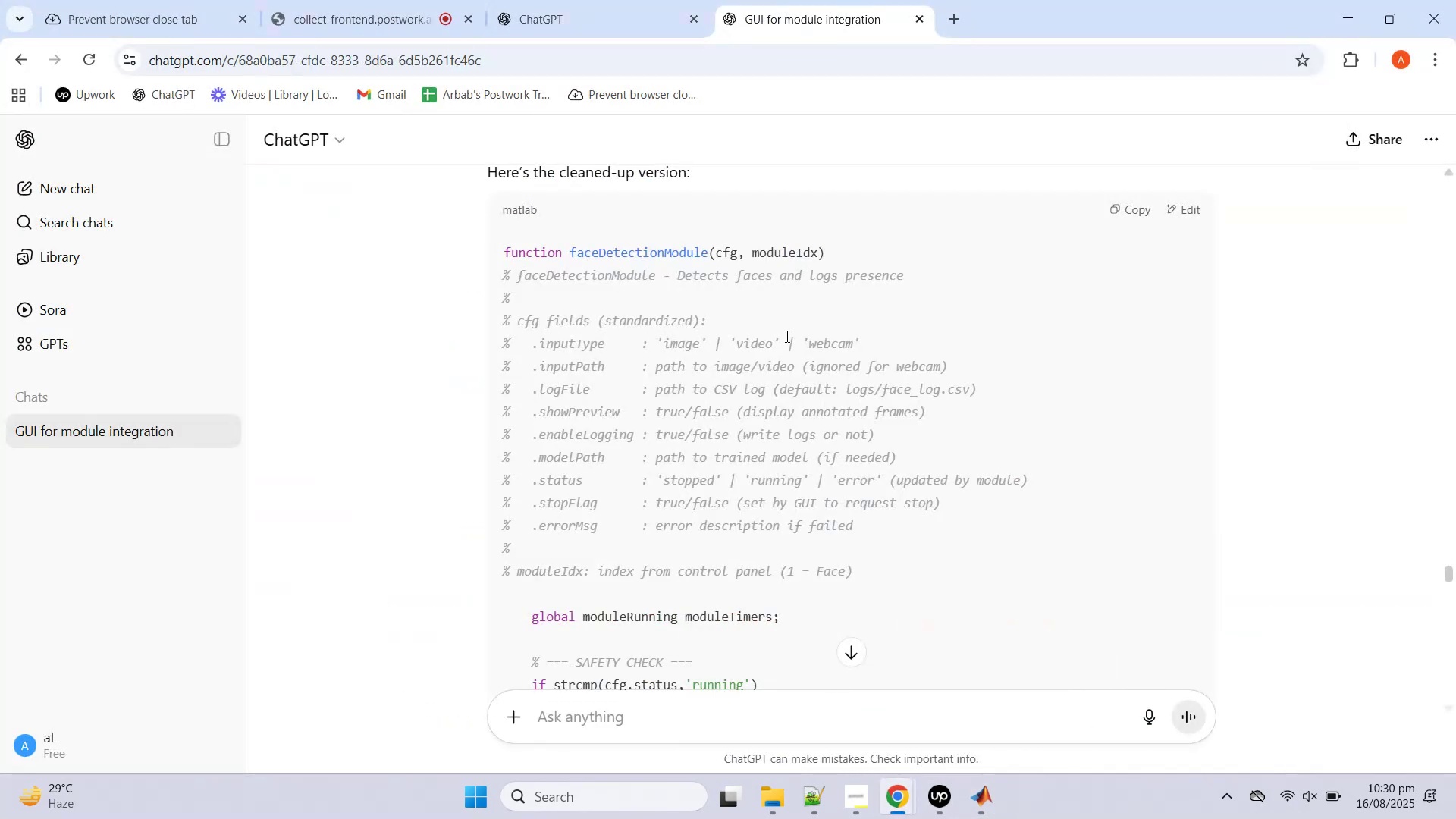 
scroll: coordinate [794, 321], scroll_direction: down, amount: 40.0
 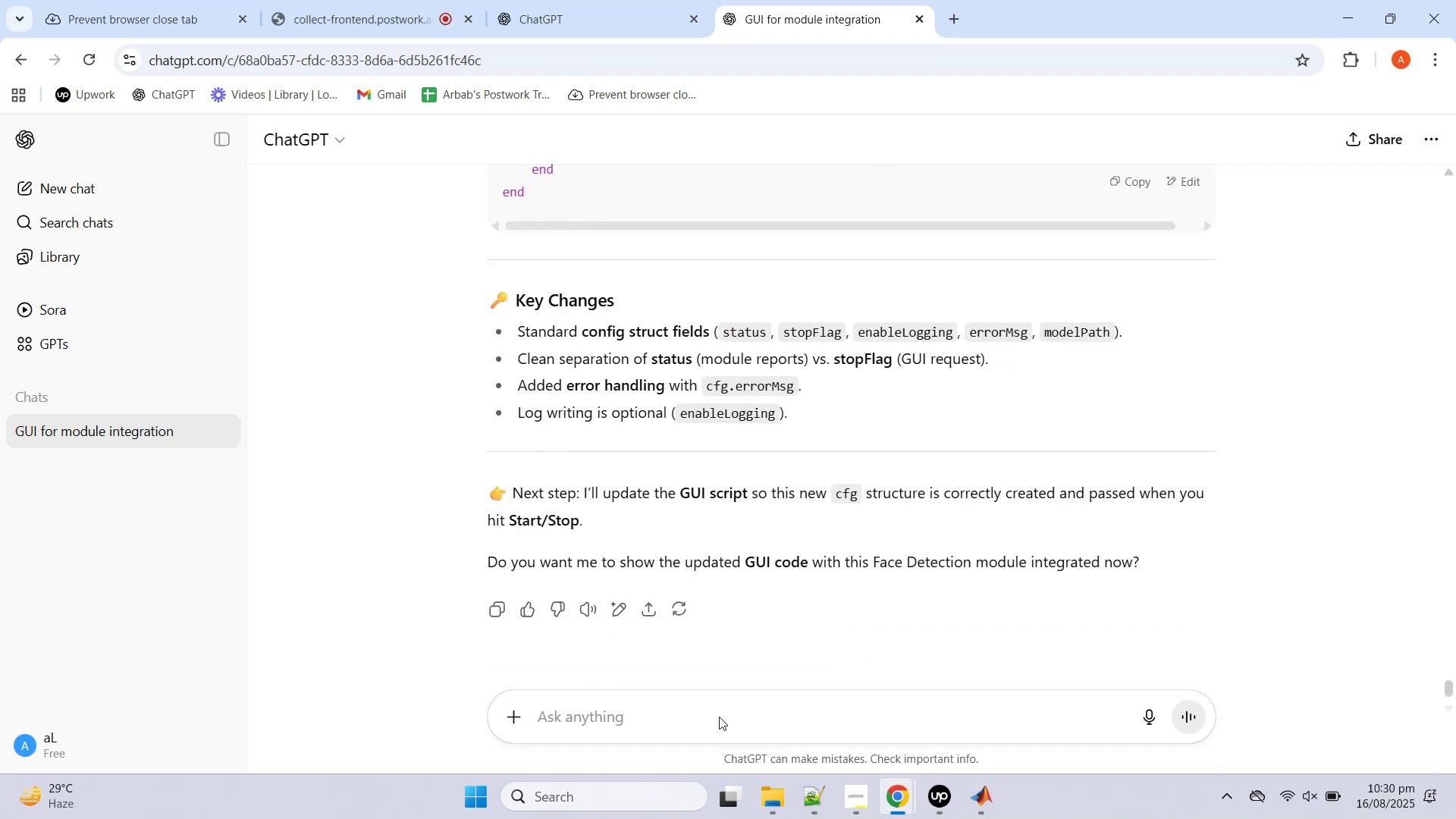 
left_click([812, 722])
 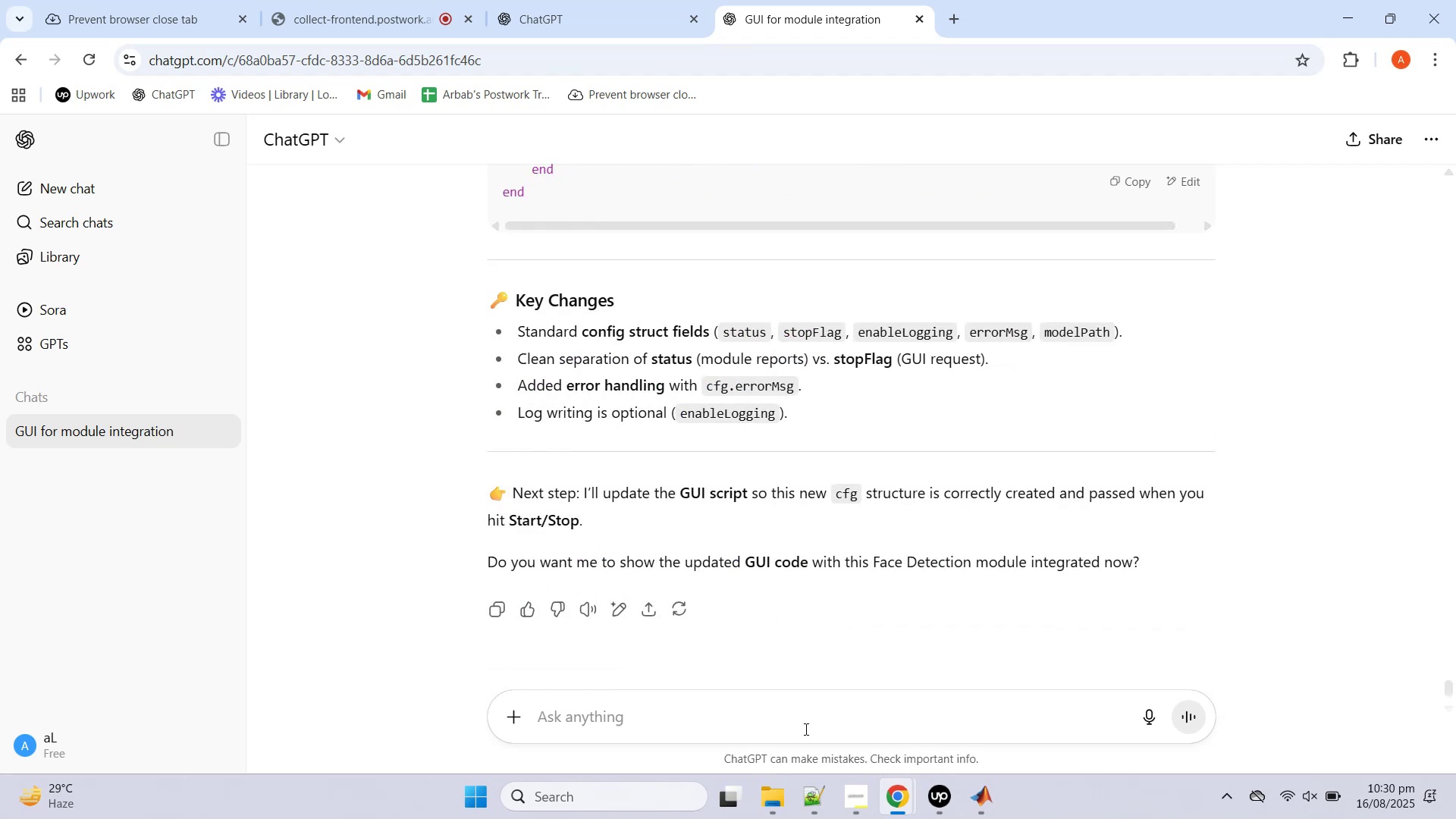 
type(yes give em the gui )
key(Backspace)
key(Backspace)
type(me the gui file)
 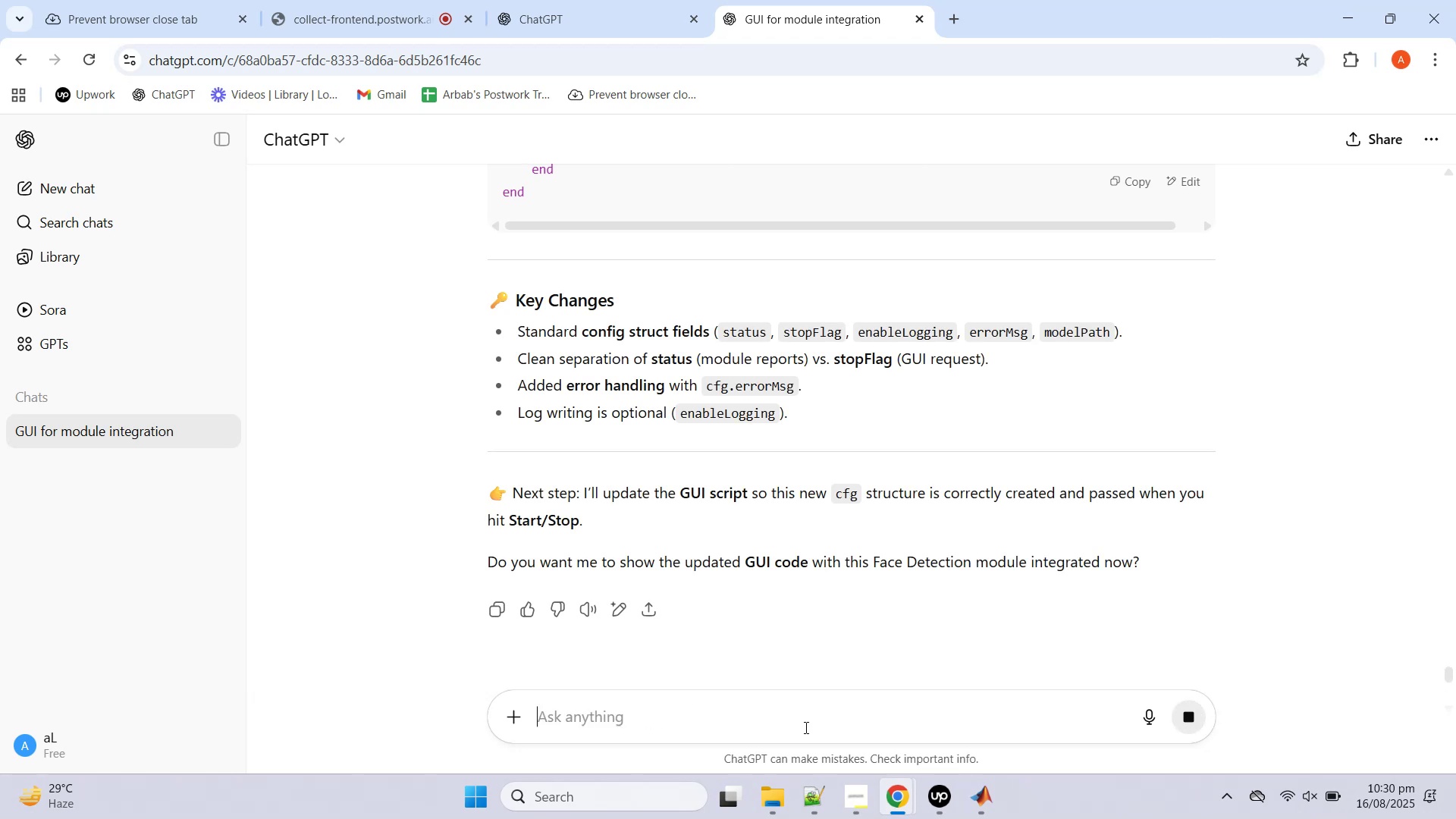 
key(Enter)
 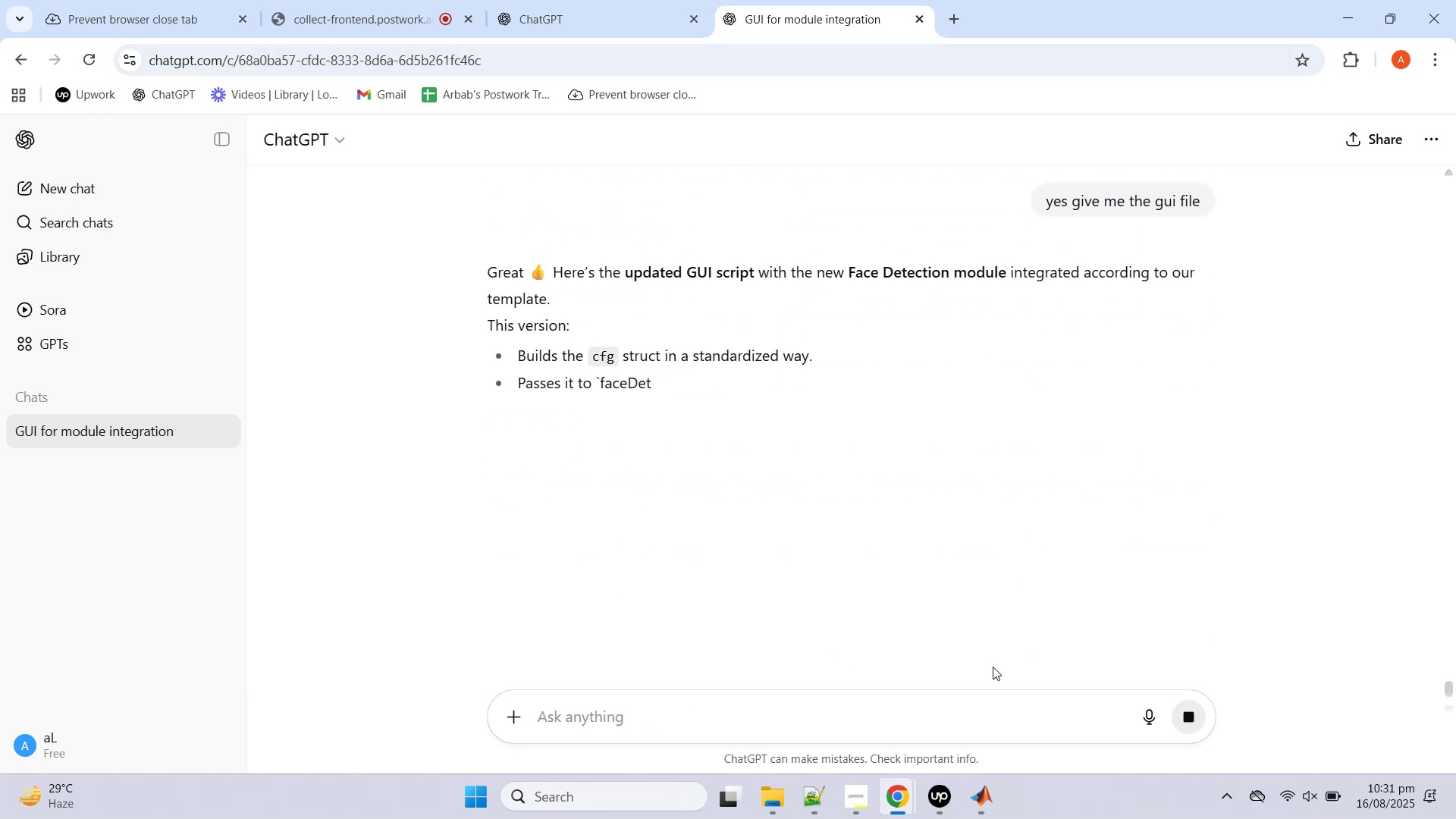 
left_click([924, 805])
 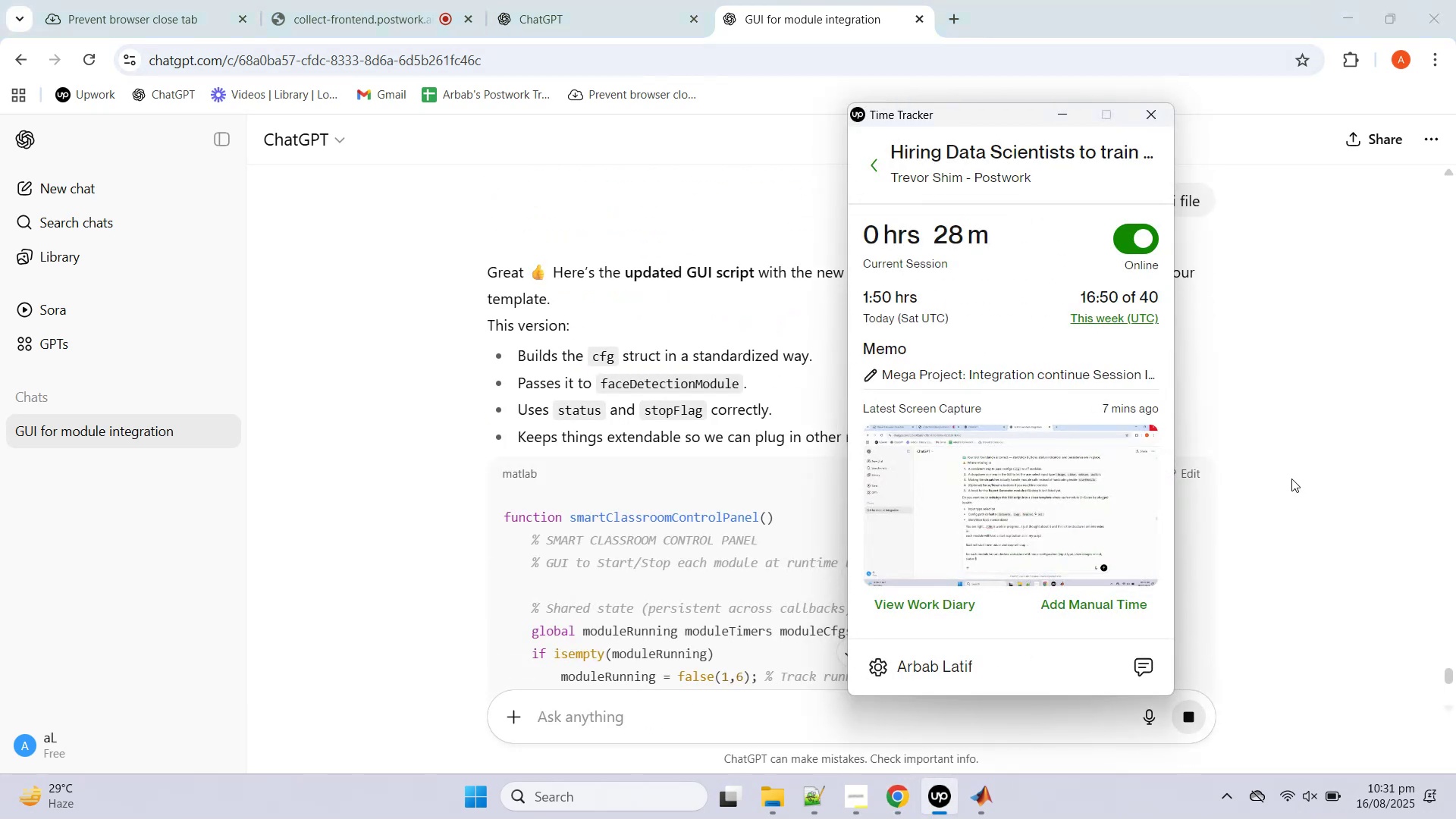 
left_click([1291, 479])
 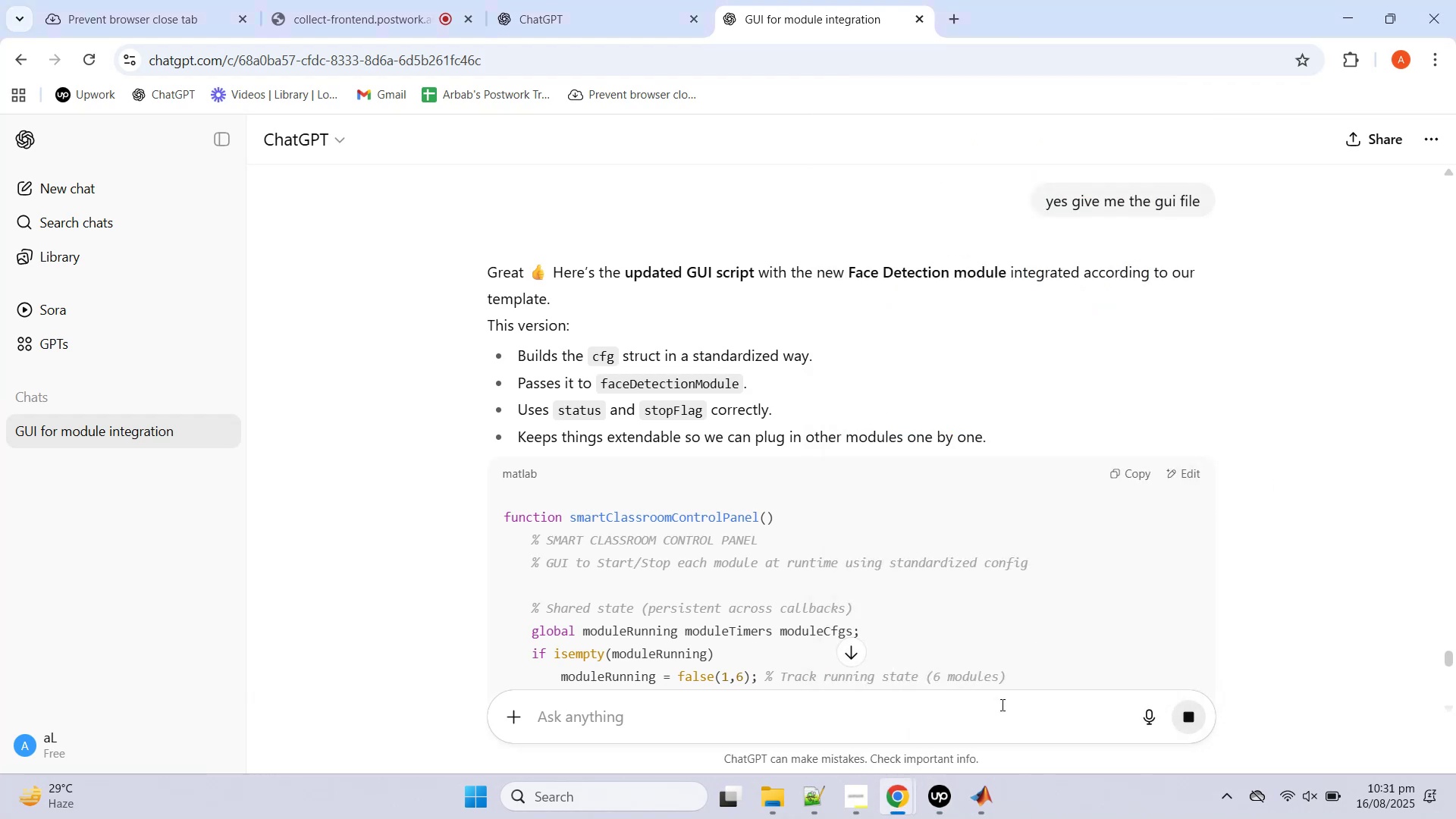 
left_click([939, 818])
 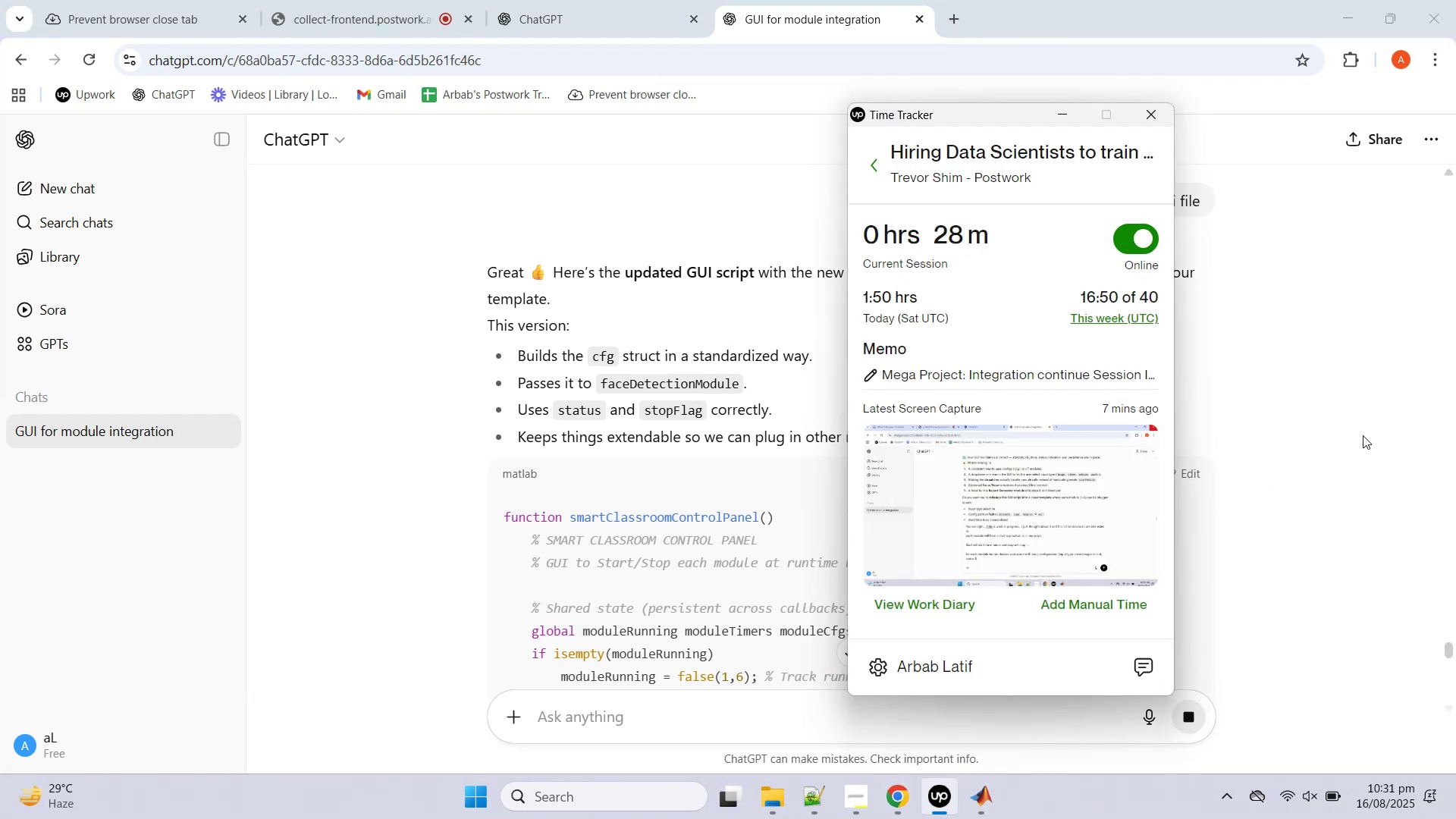 
left_click([1363, 435])
 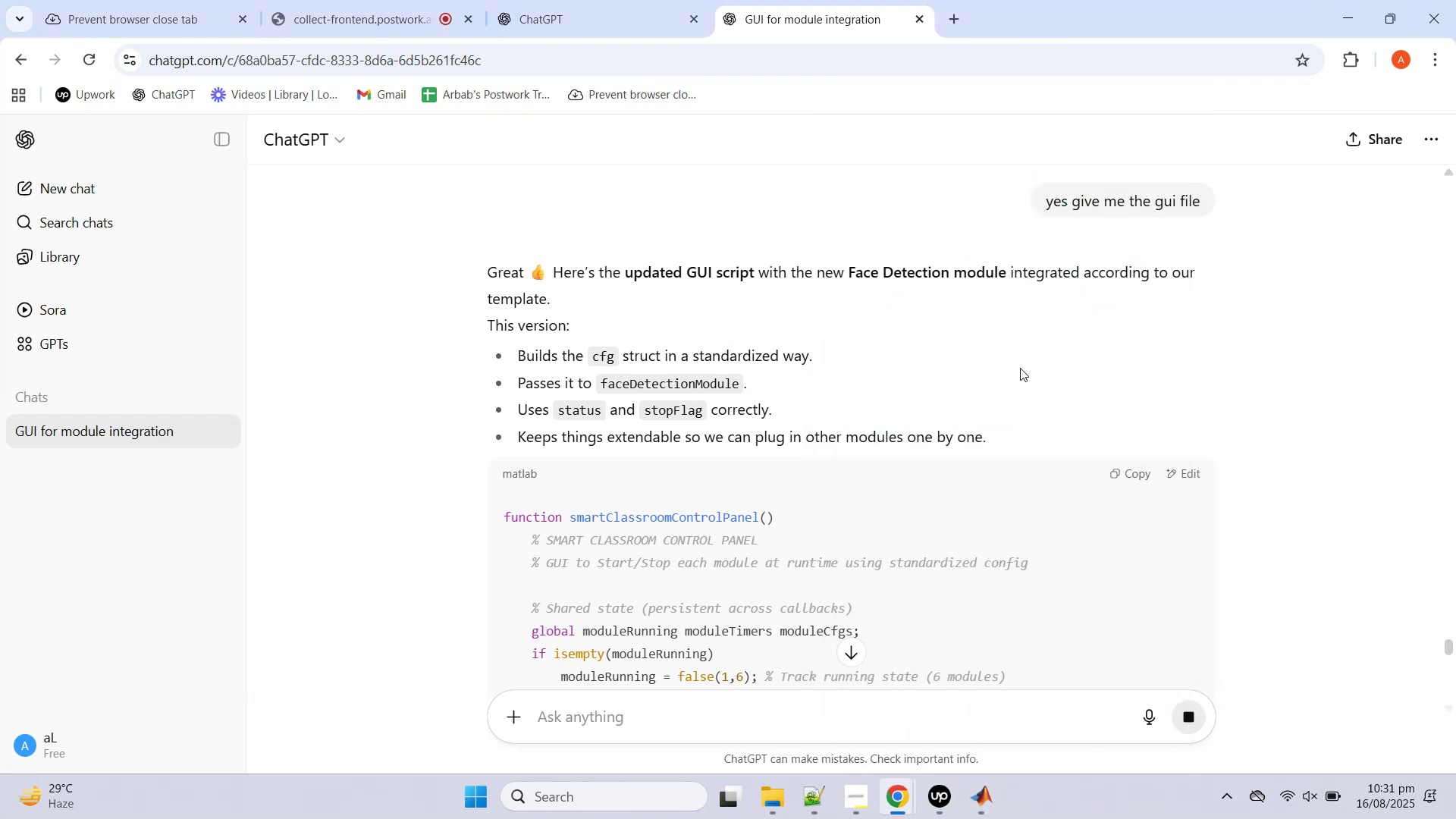 
scroll: coordinate [1018, 370], scroll_direction: down, amount: 4.0
 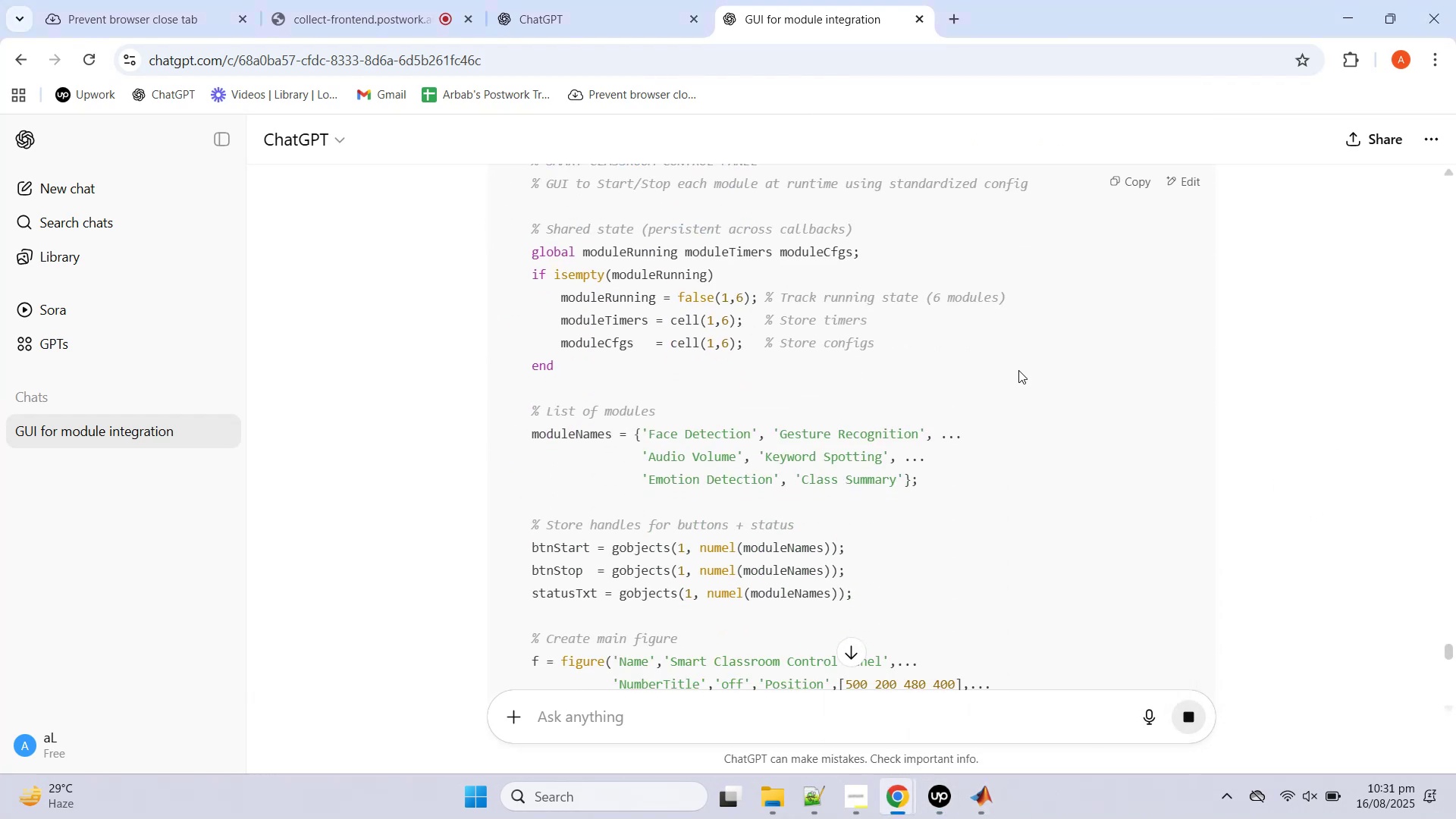 
scroll: coordinate [1018, 369], scroll_direction: up, amount: 1.0
 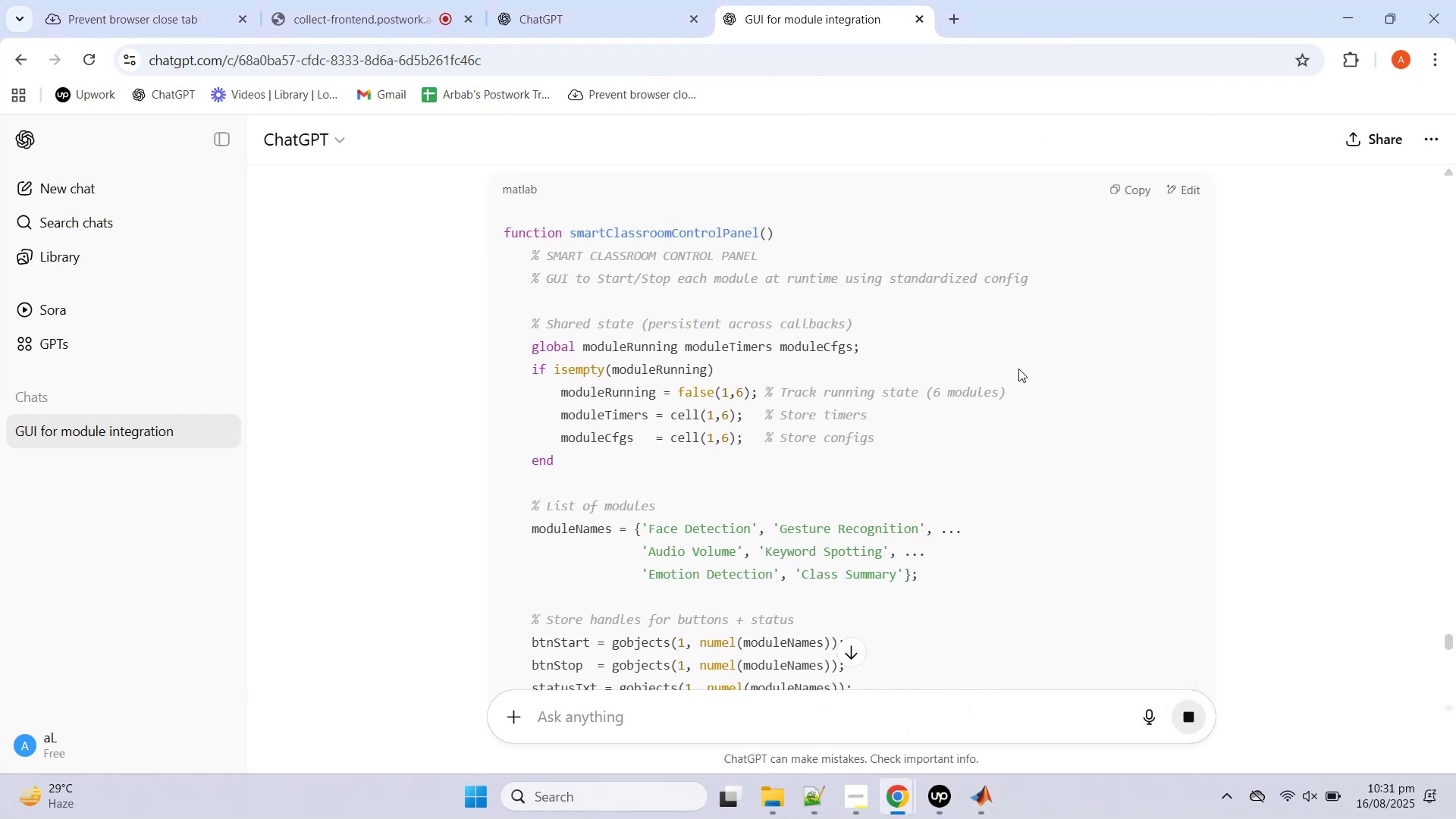 
scroll: coordinate [1018, 365], scroll_direction: down, amount: 26.0
 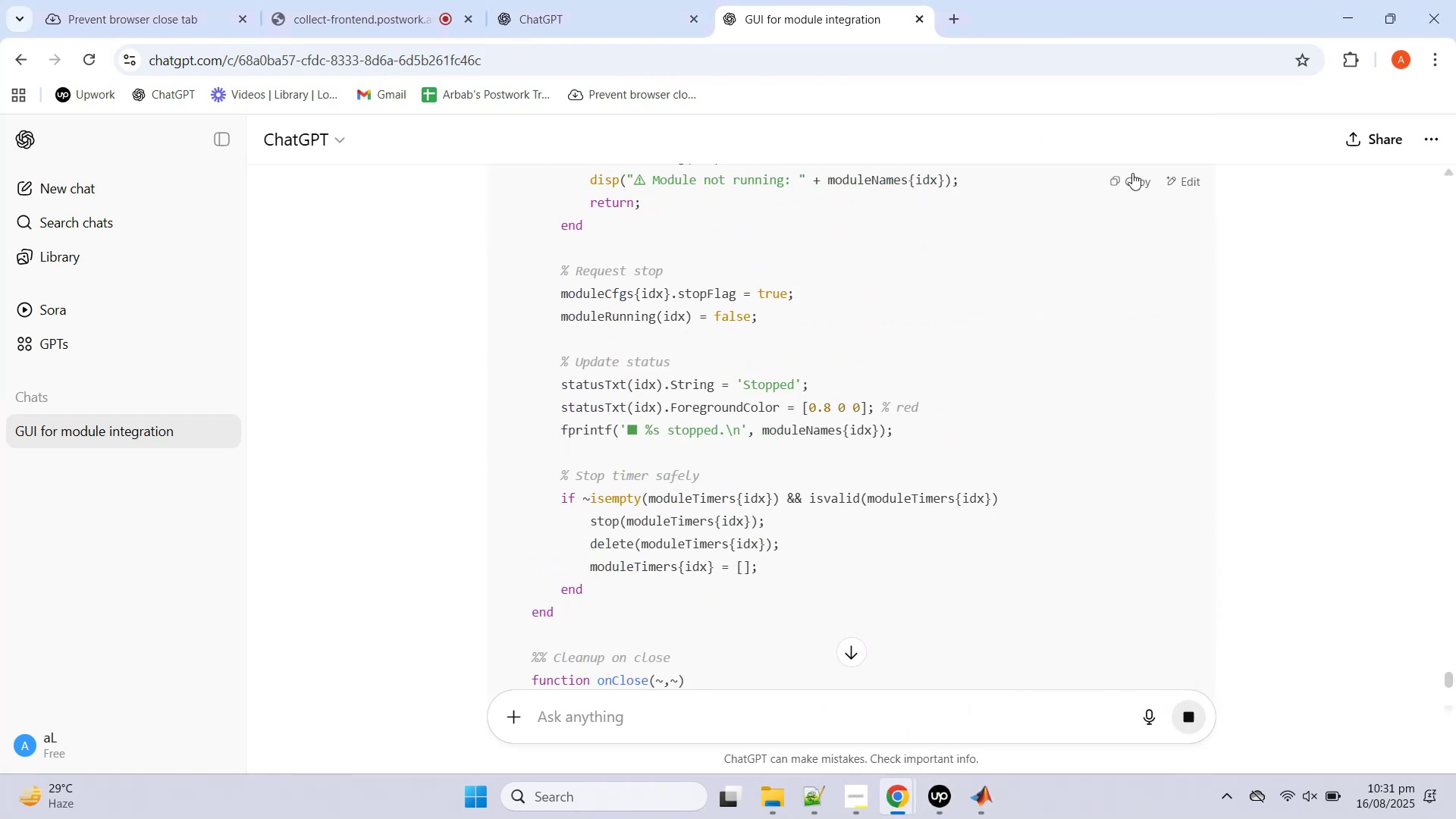 
left_click([1132, 173])
 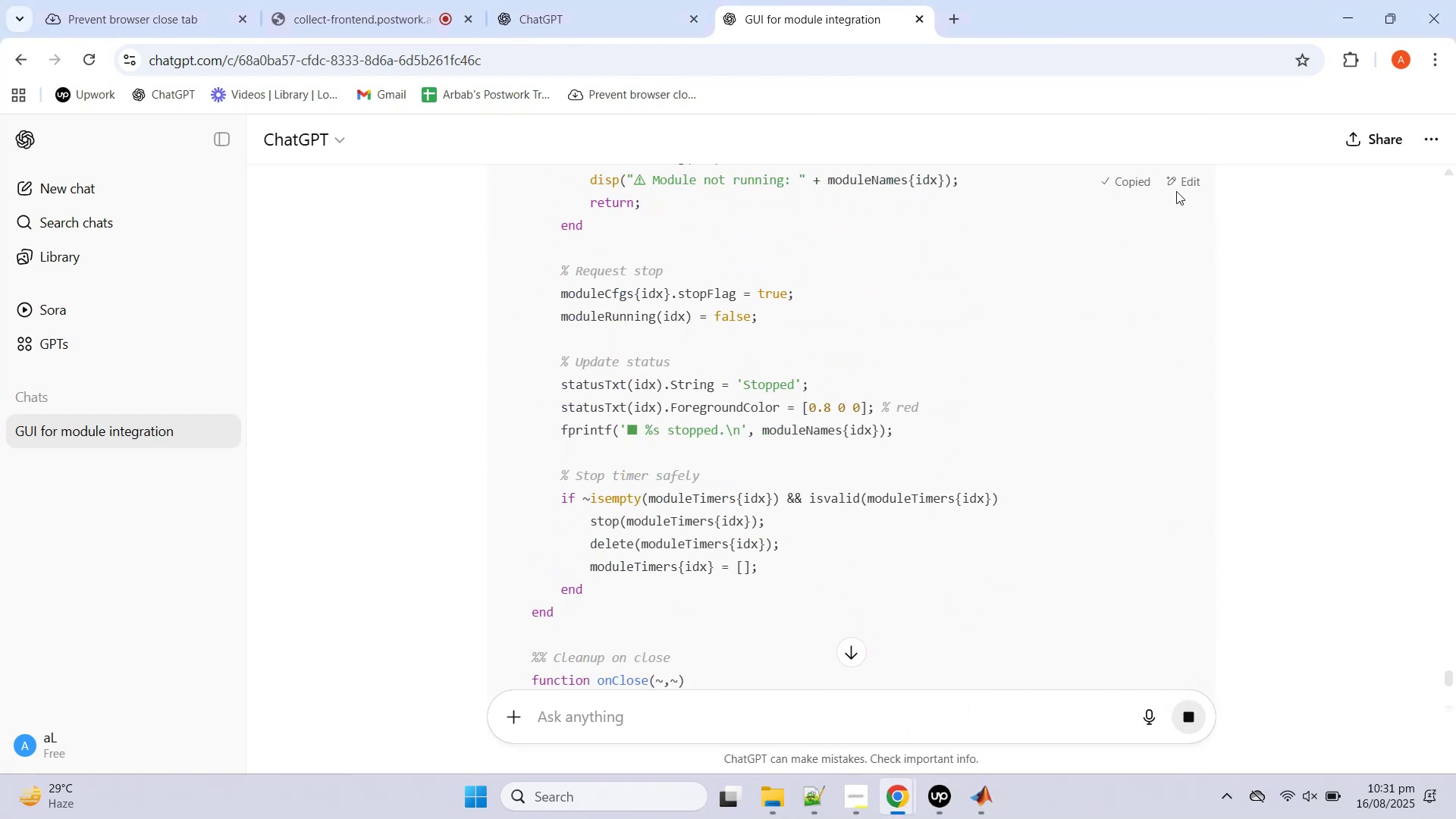 
scroll: coordinate [1063, 390], scroll_direction: down, amount: 6.0
 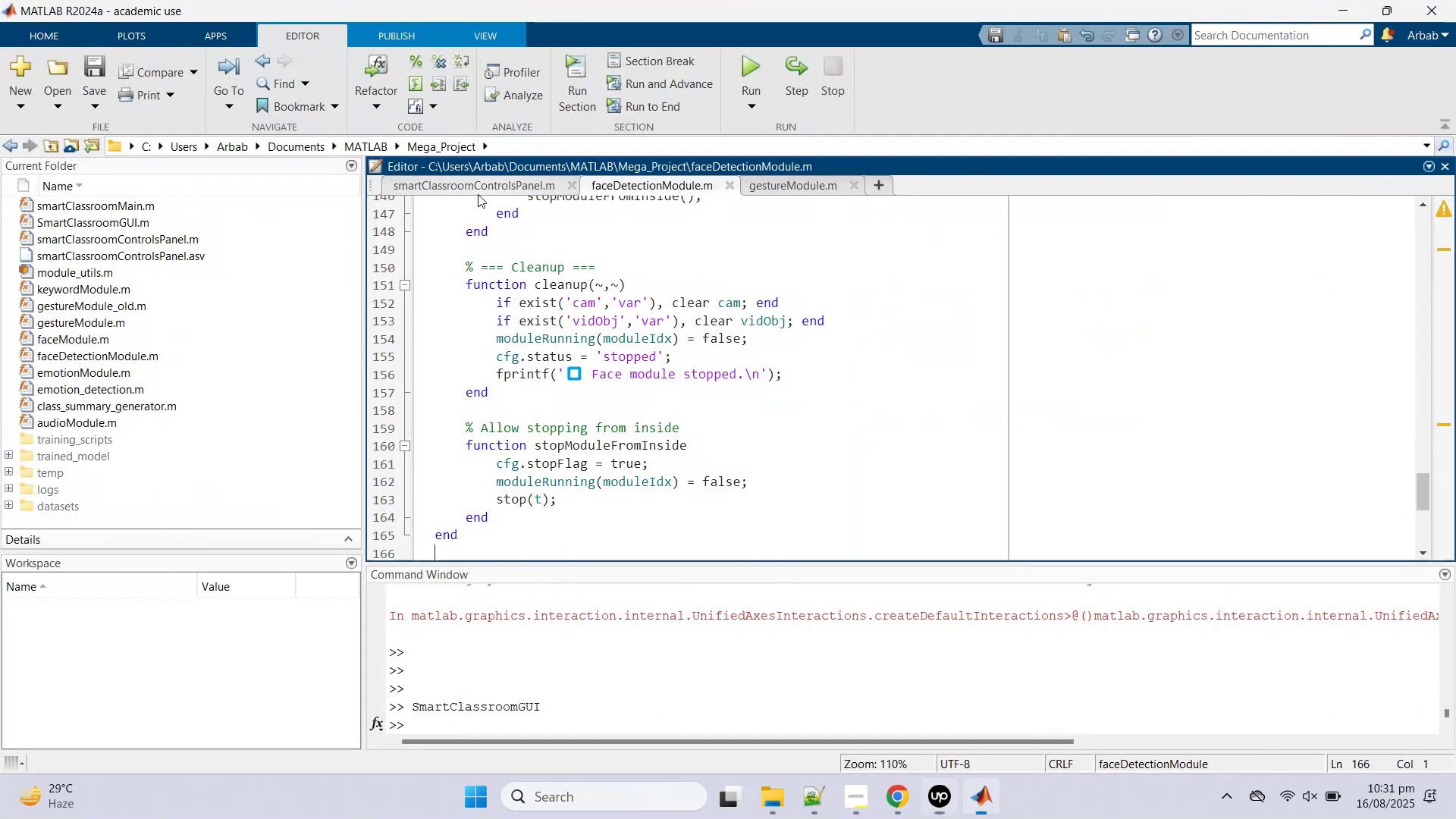 
triple_click([542, 288])
 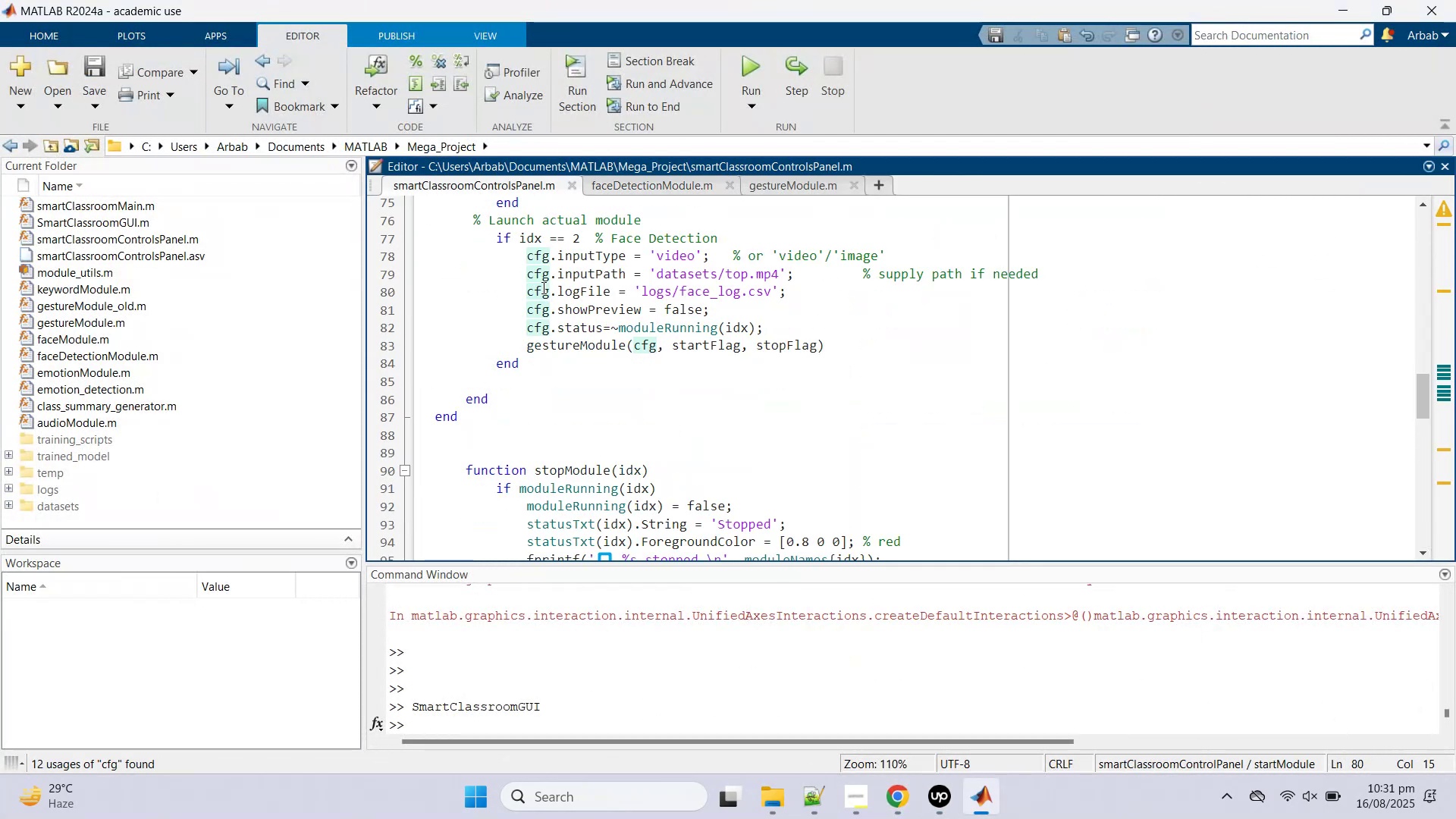 
key(Control+A)
 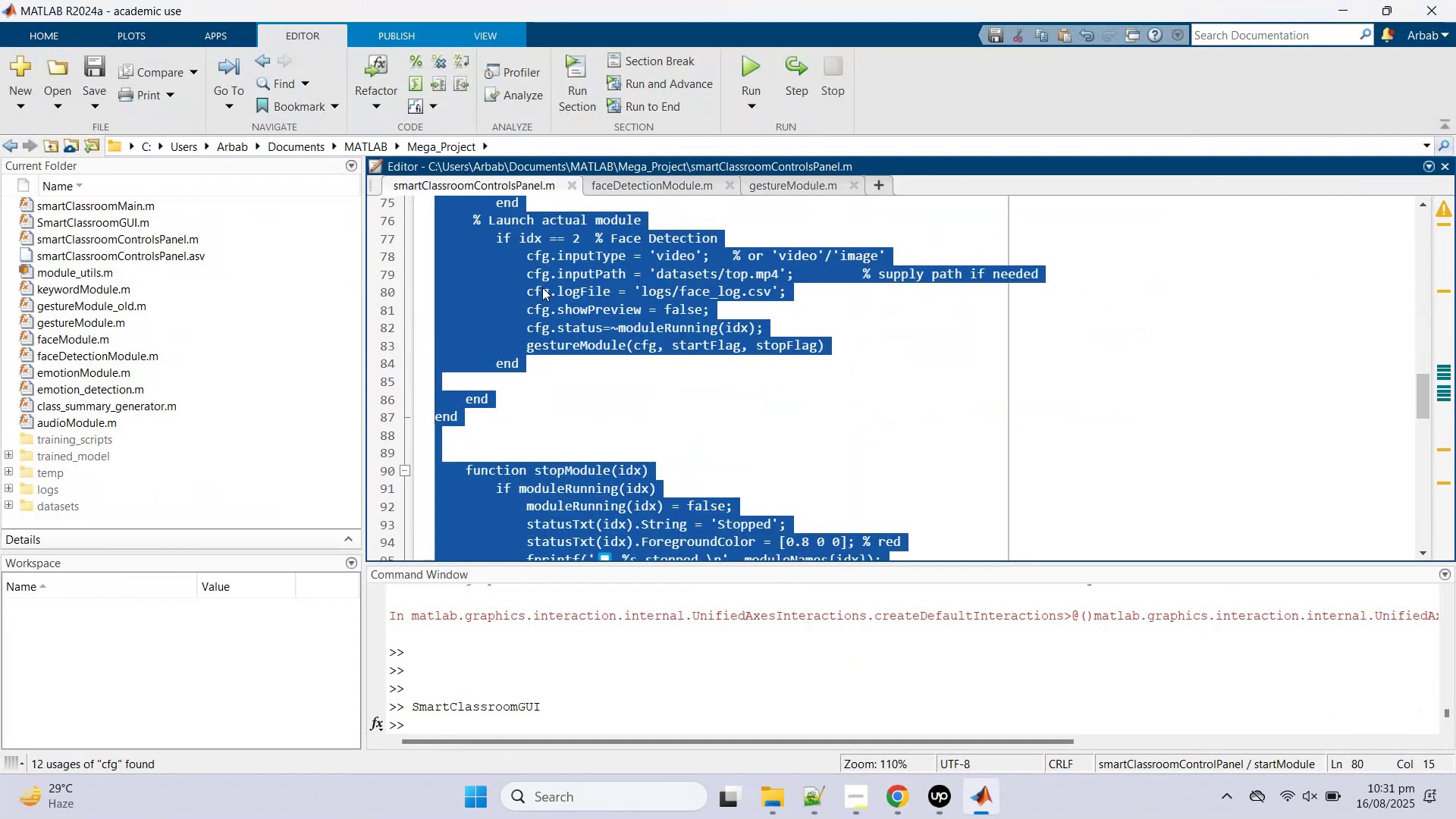 
key(Control+V)
 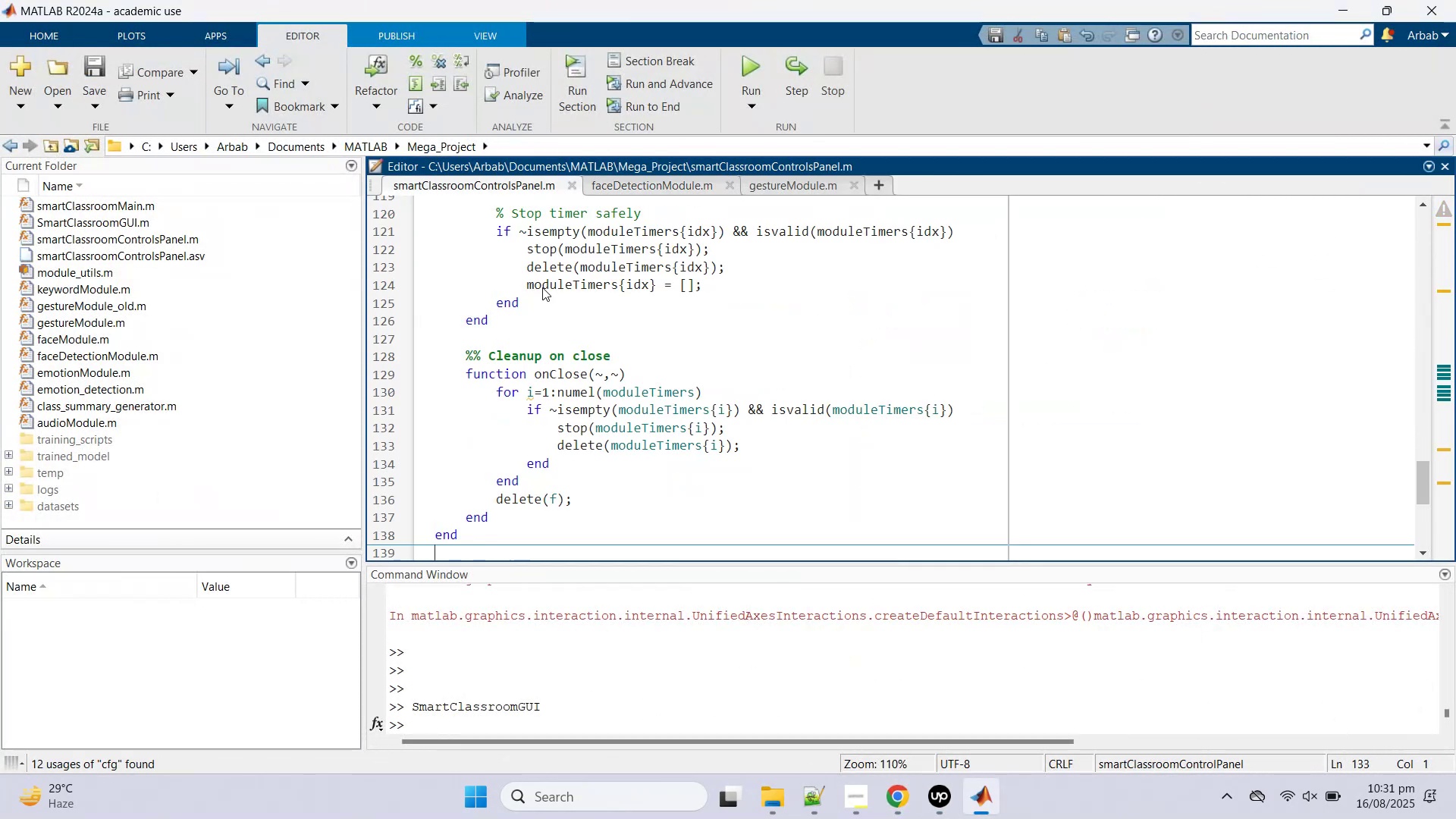 
key(Control+S)
 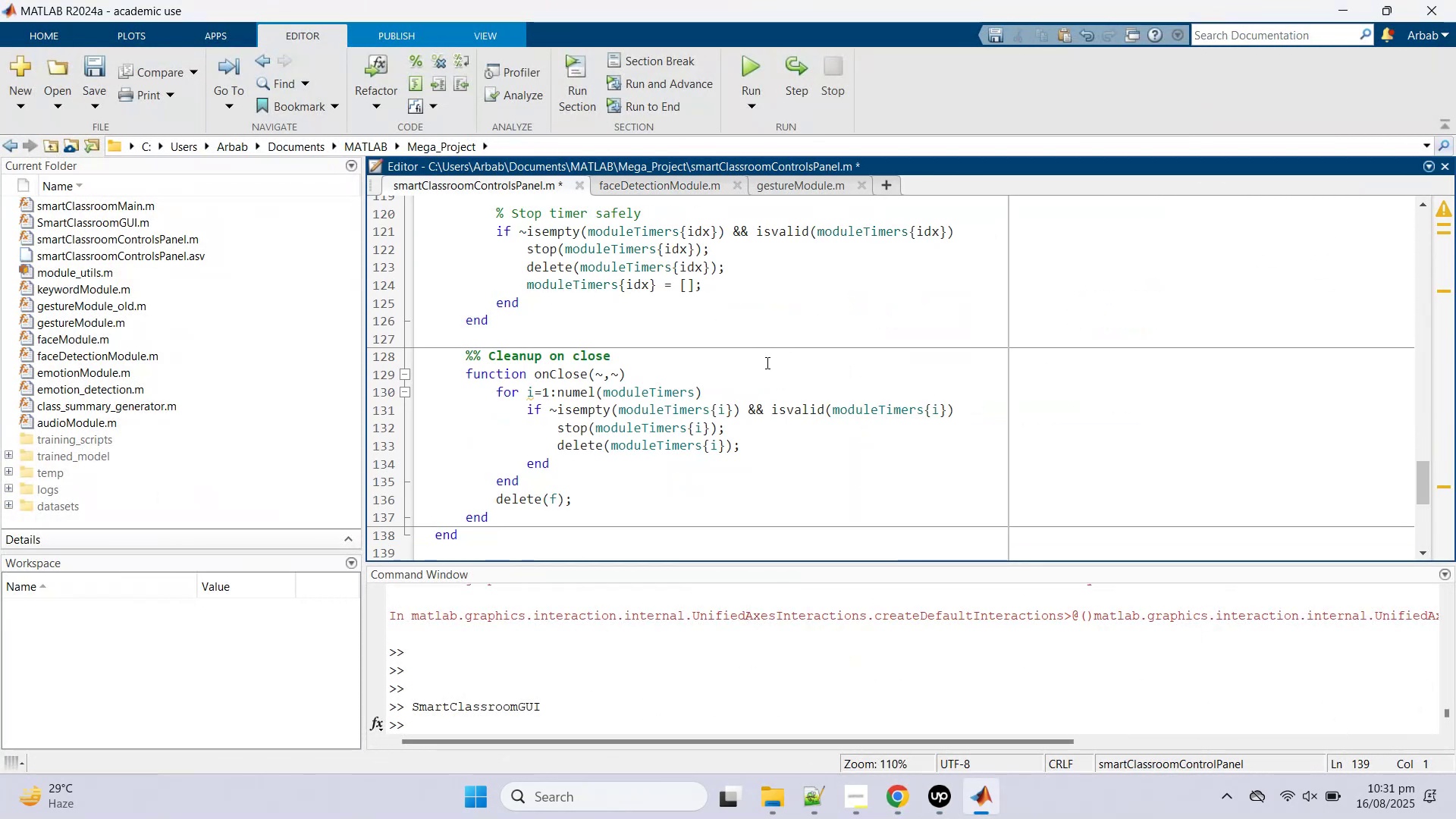 
scroll: coordinate [755, 364], scroll_direction: up, amount: 10.0
 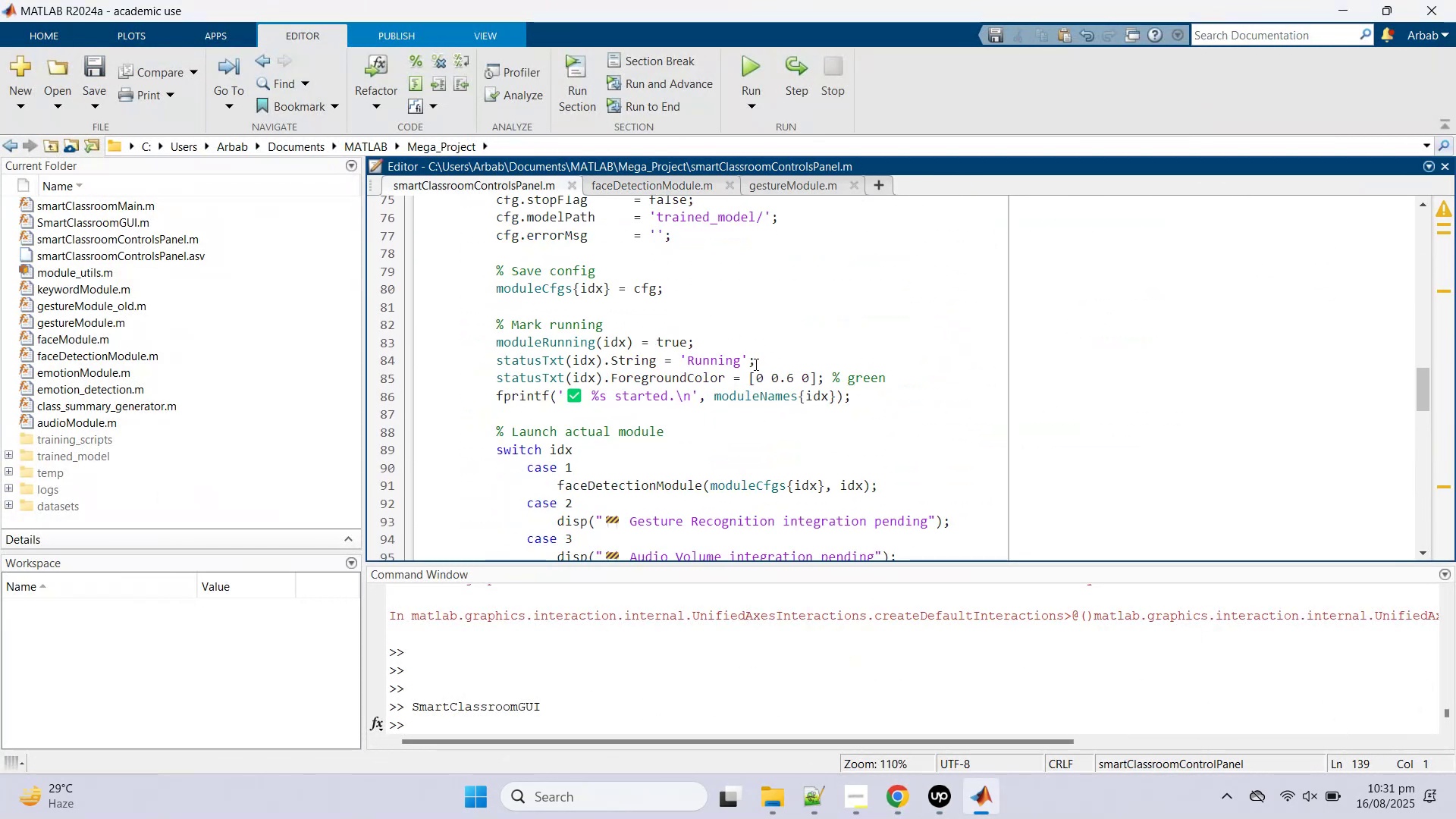 
scroll: coordinate [755, 364], scroll_direction: down, amount: 2.0
 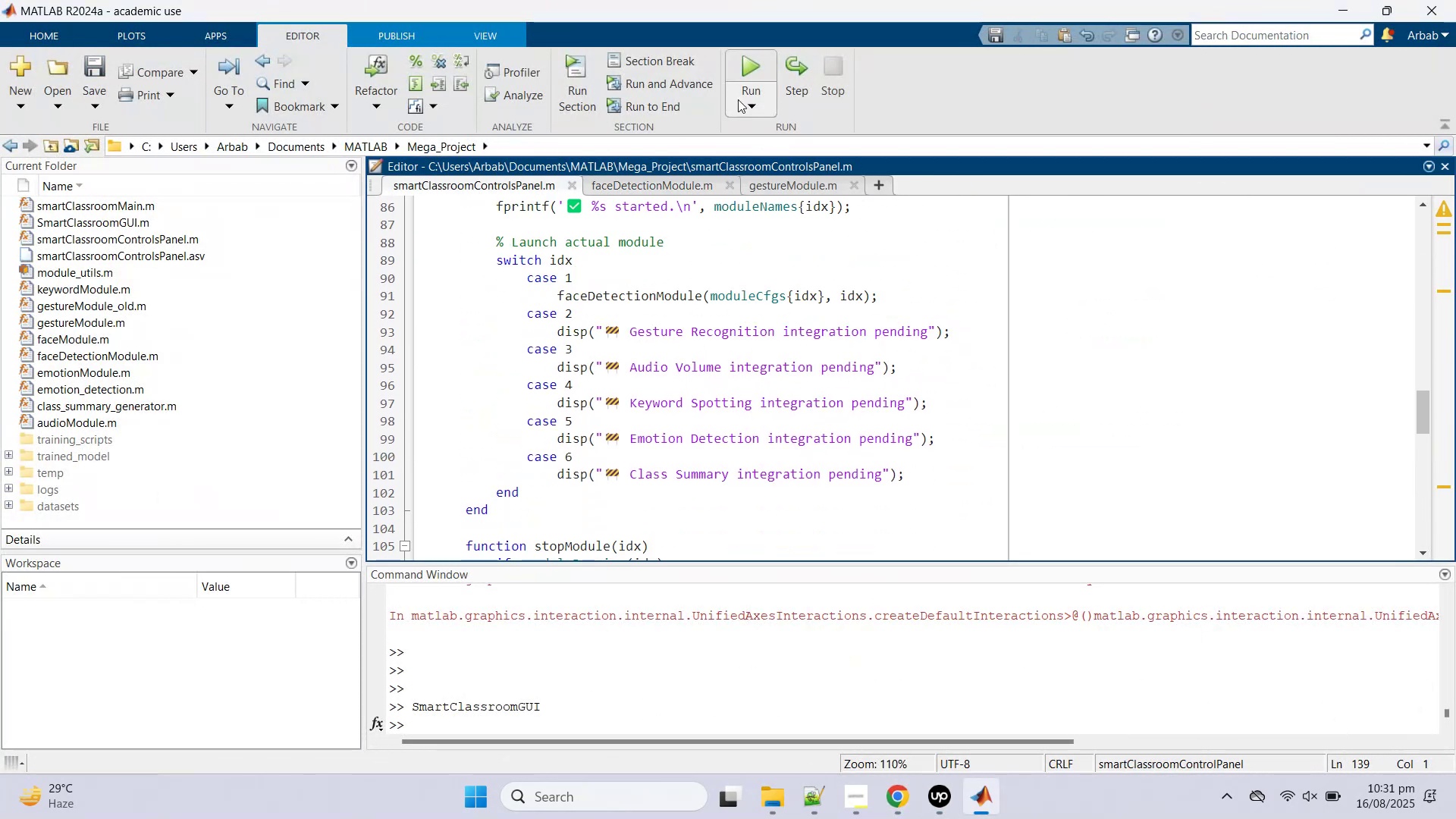 
left_click([745, 67])
 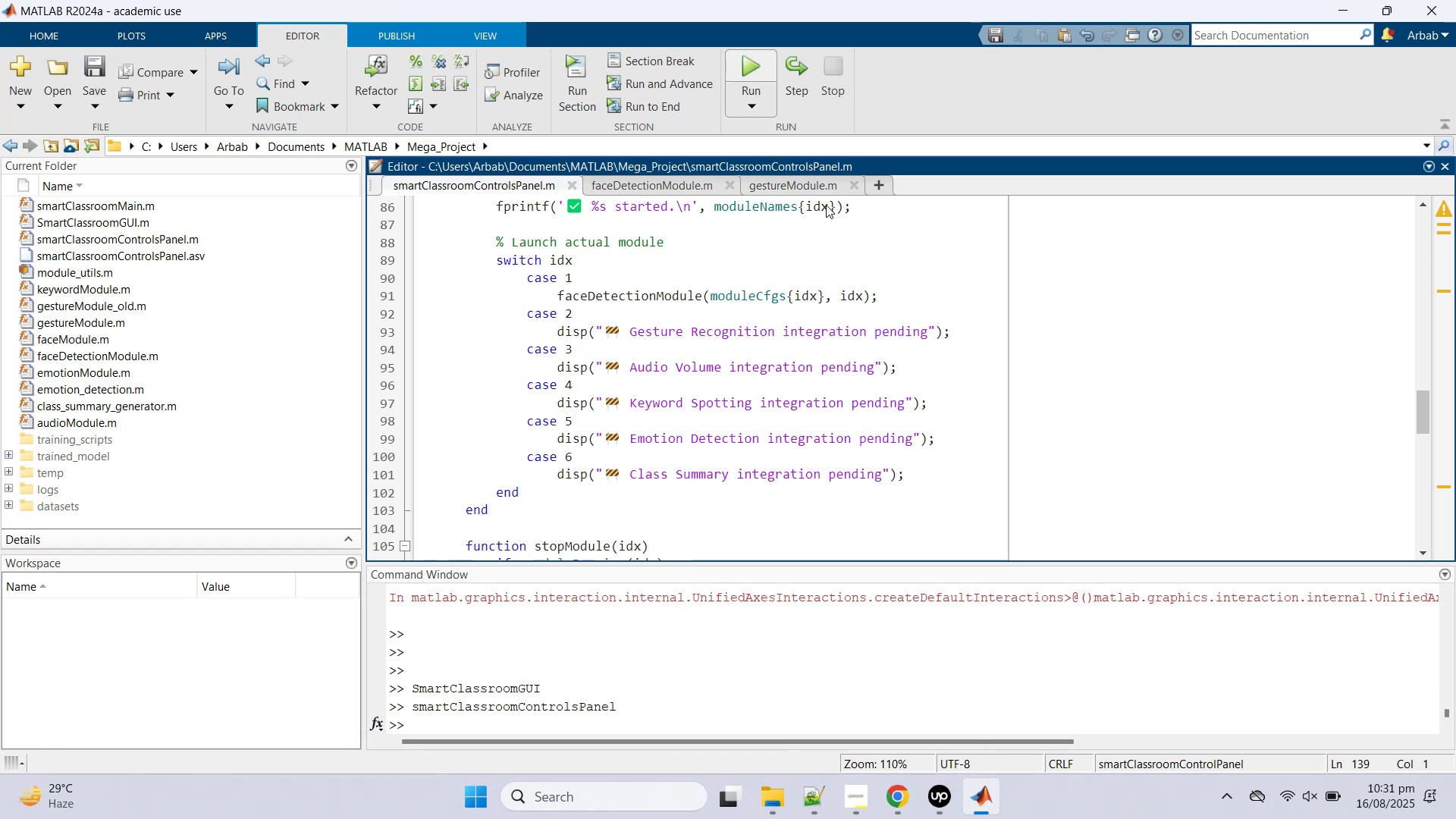 
mouse_move([880, 418])
 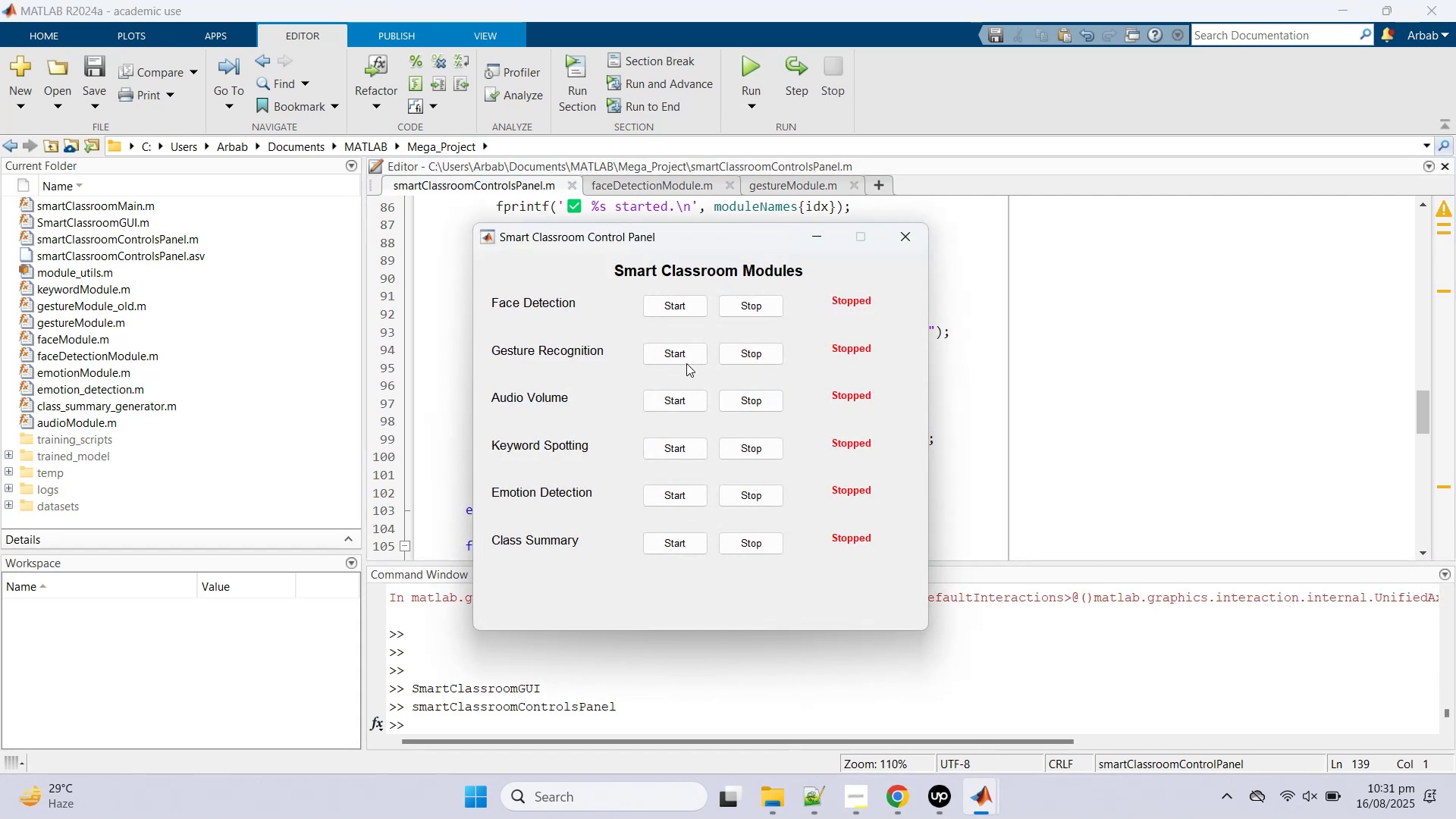 
left_click([681, 361])
 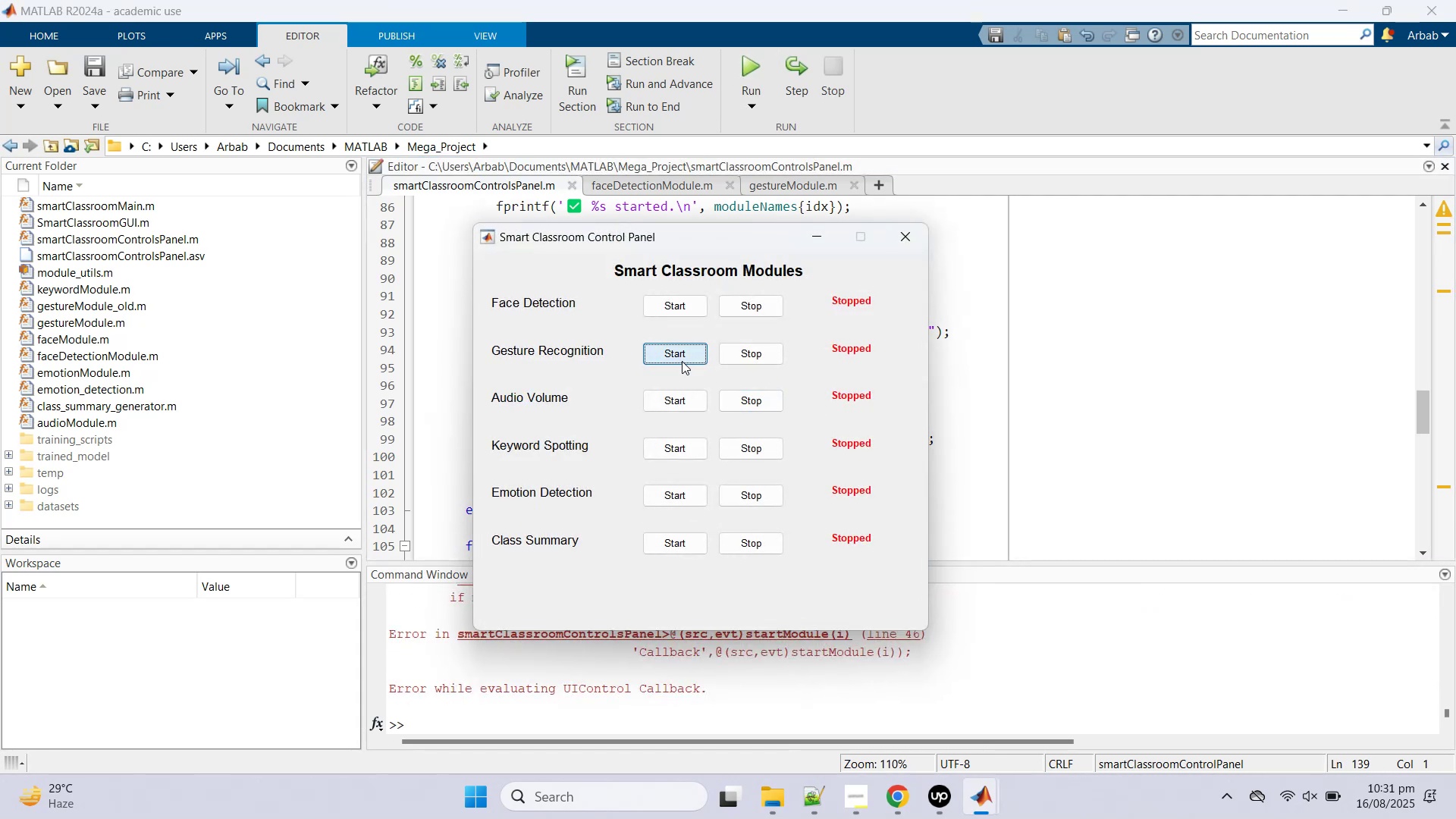 
left_click([729, 361])
 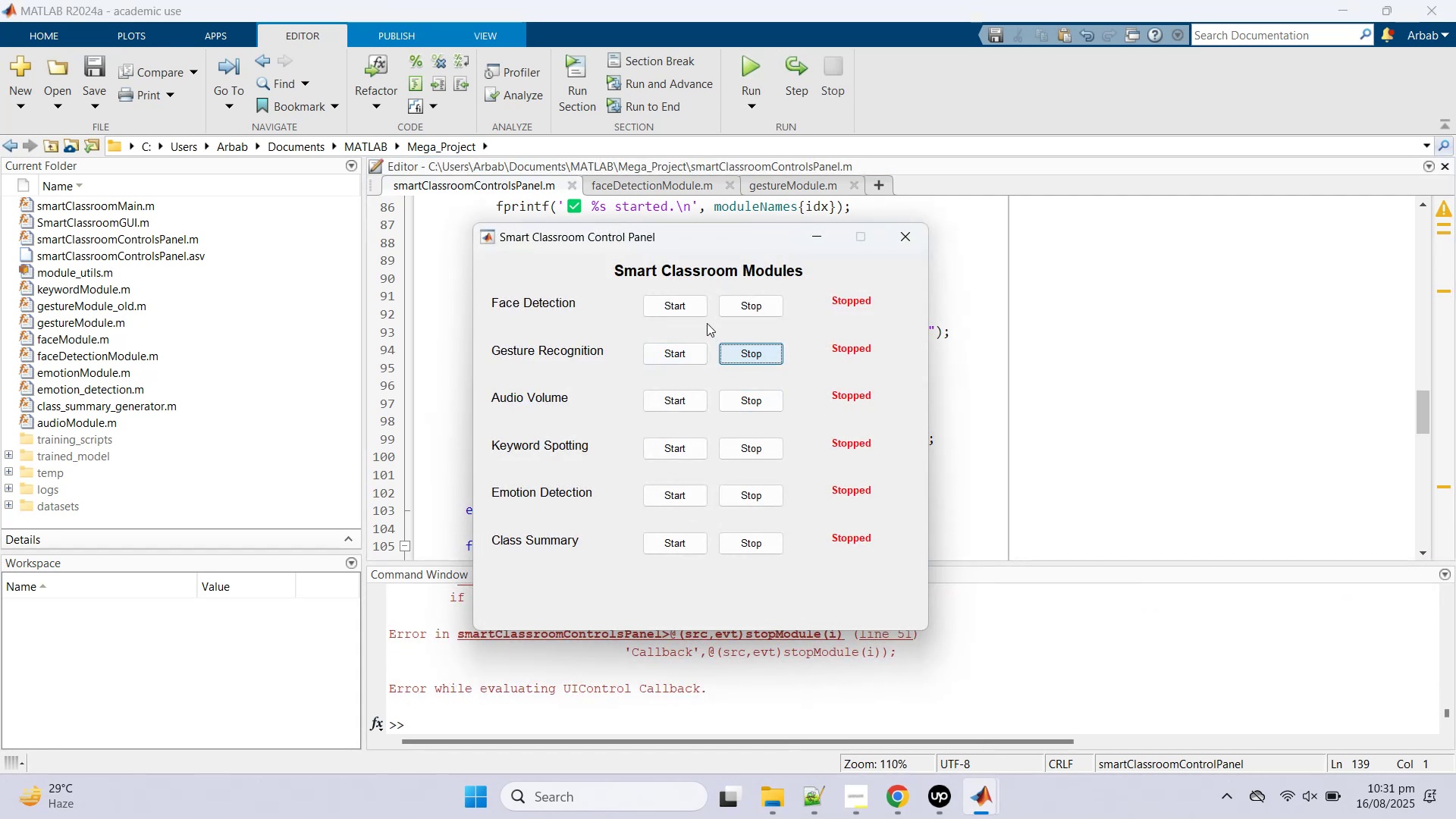 
left_click([692, 307])
 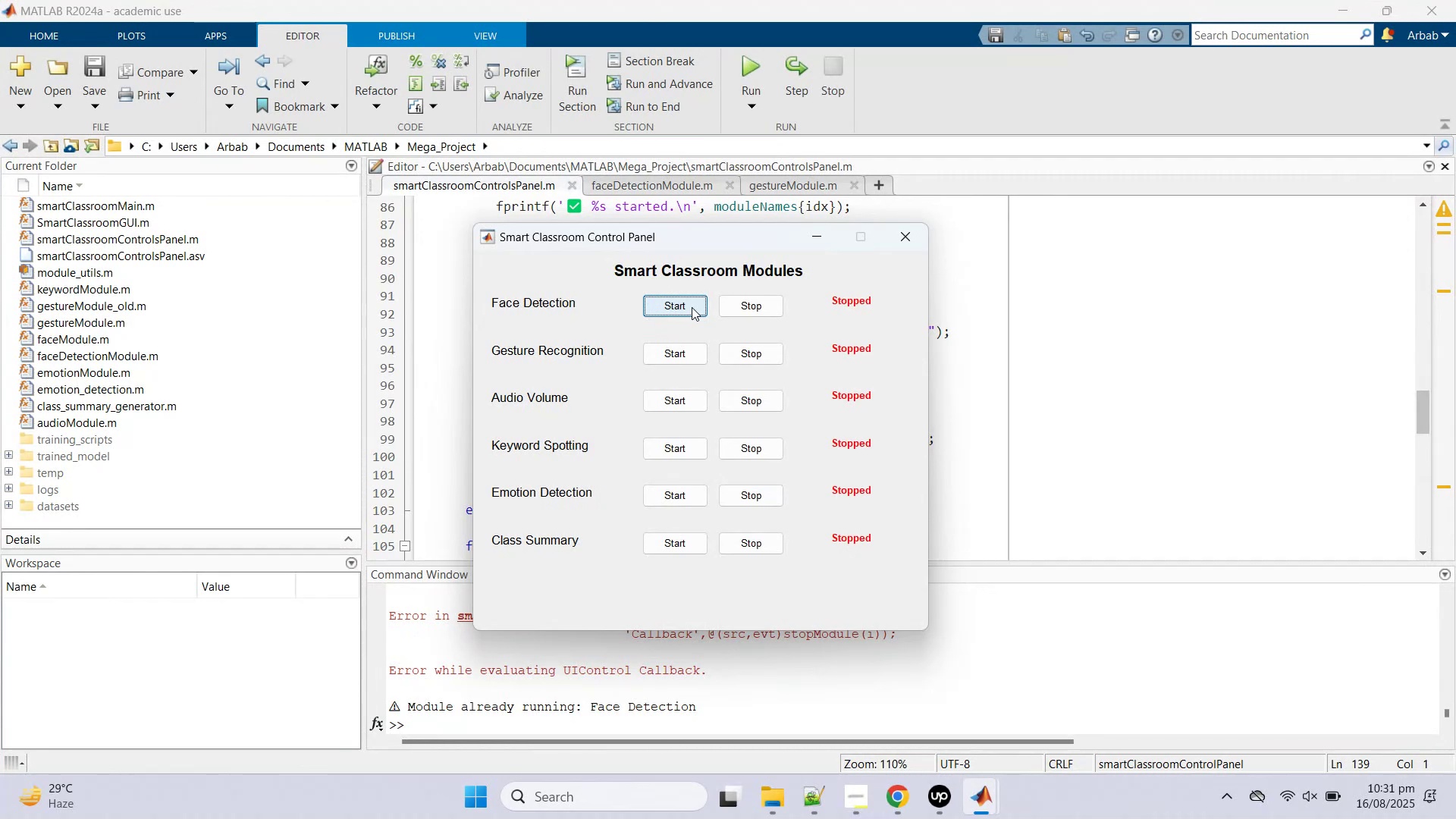 
left_click([770, 306])
 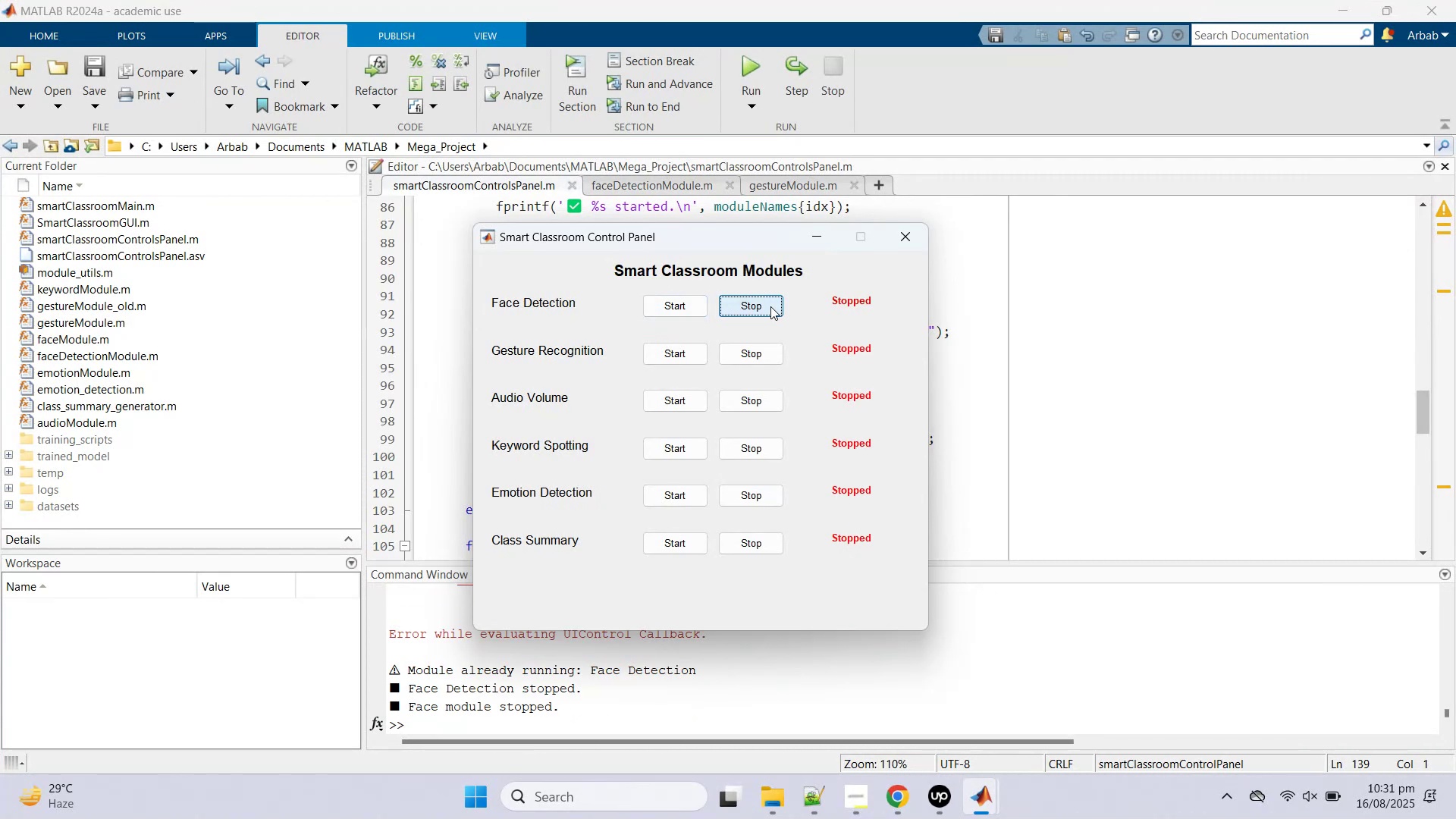 
left_click([685, 312])
 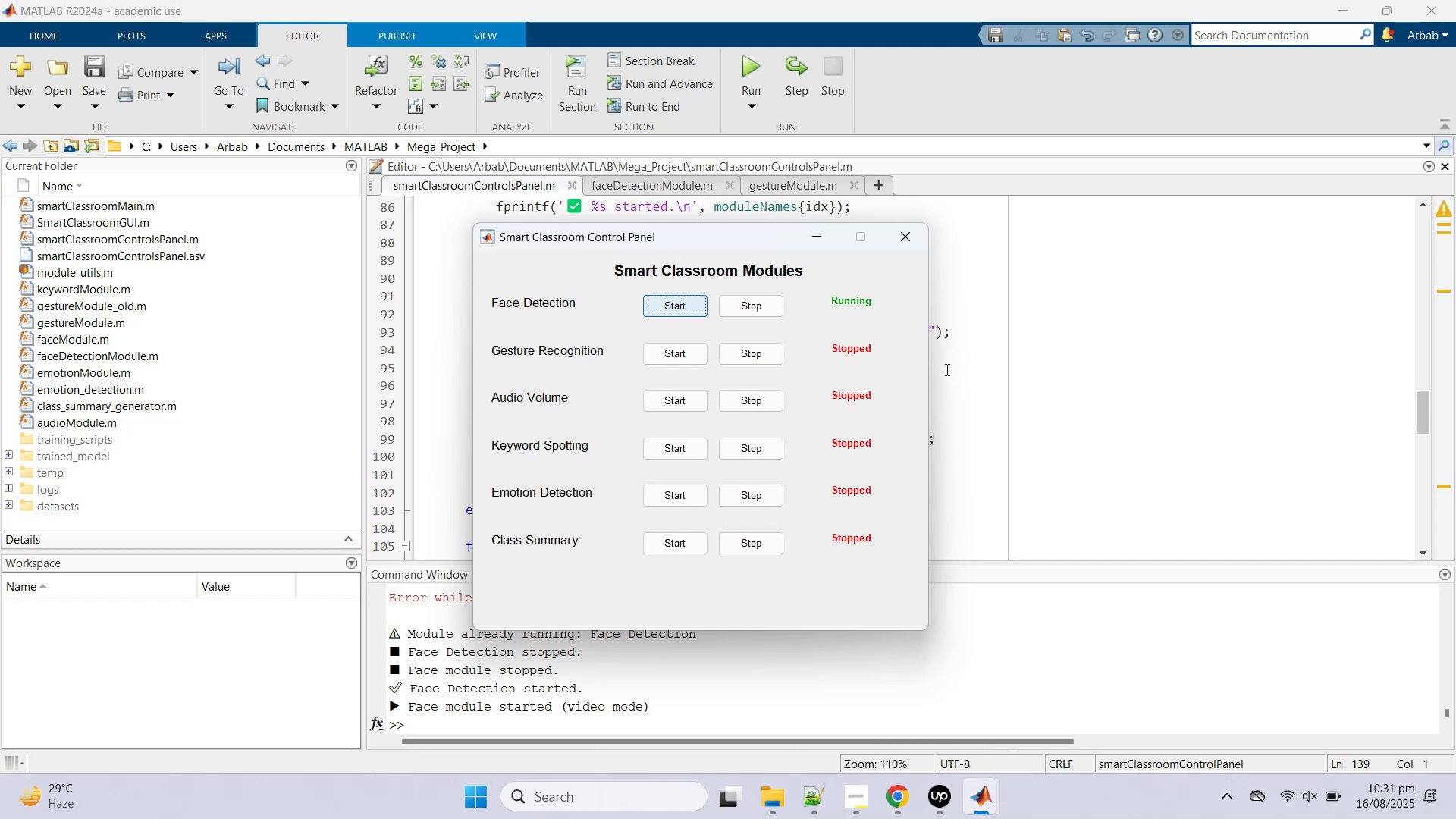 
wait(5.78)
 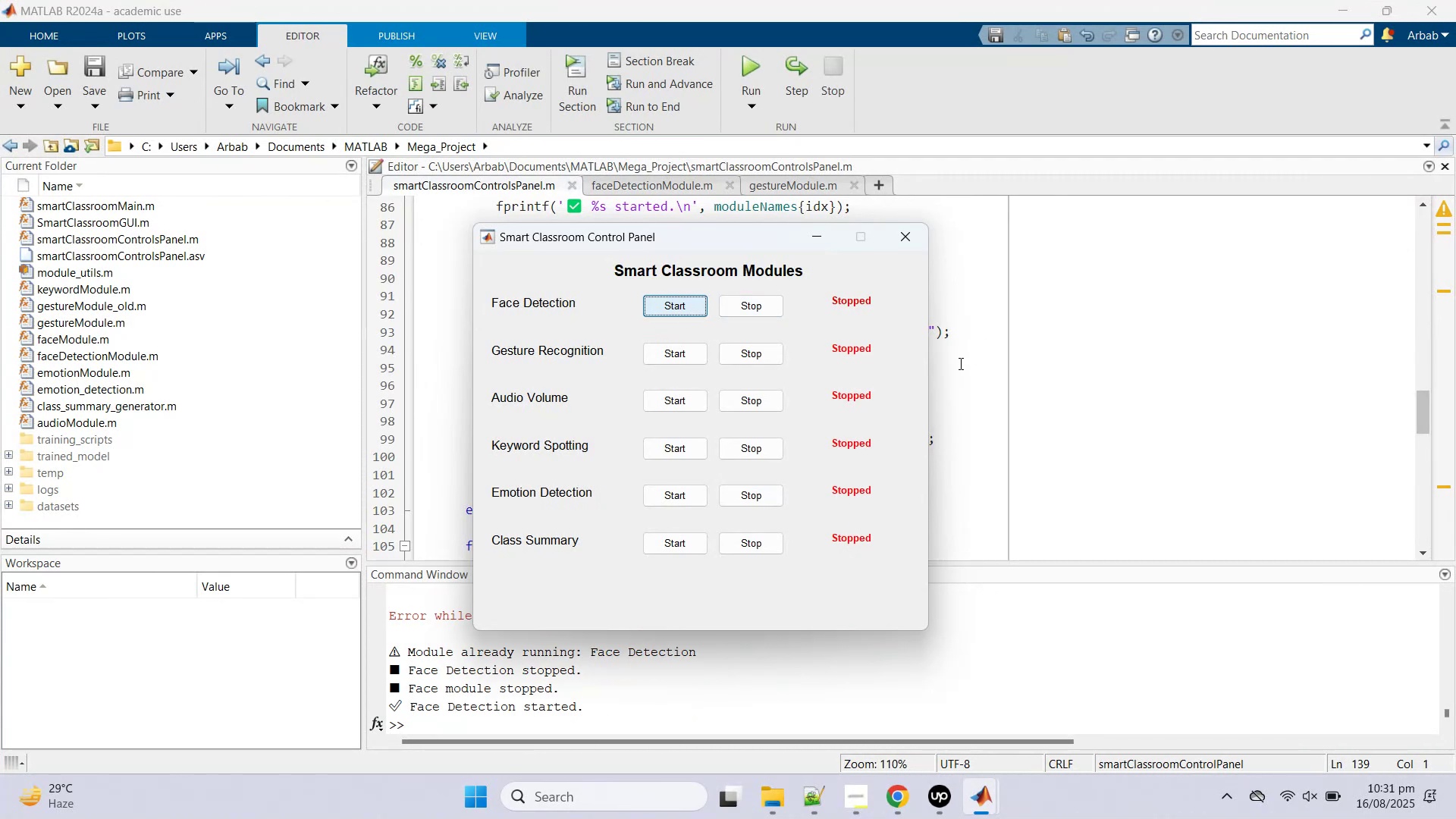 
left_click([750, 315])
 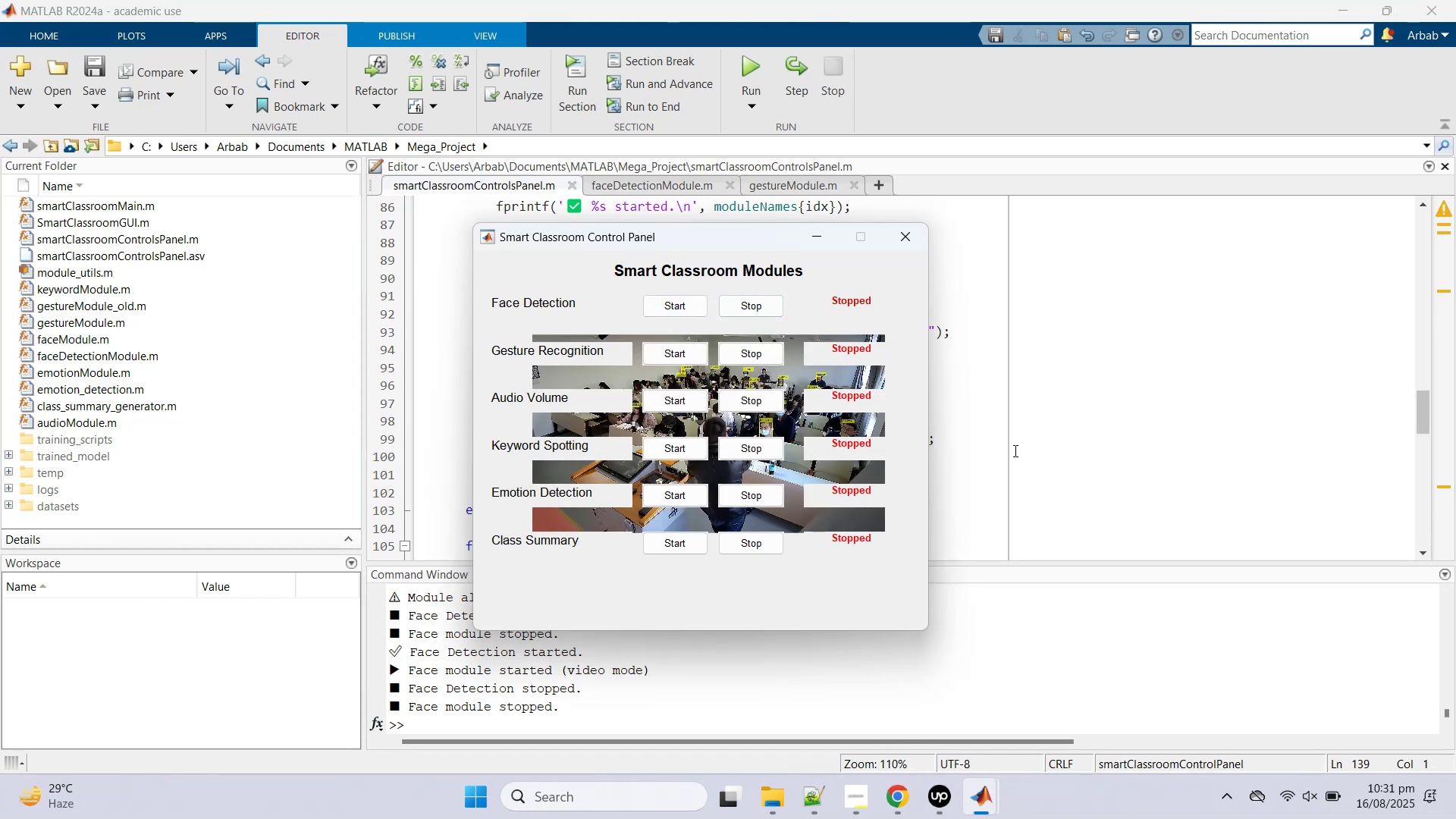 
wait(5.63)
 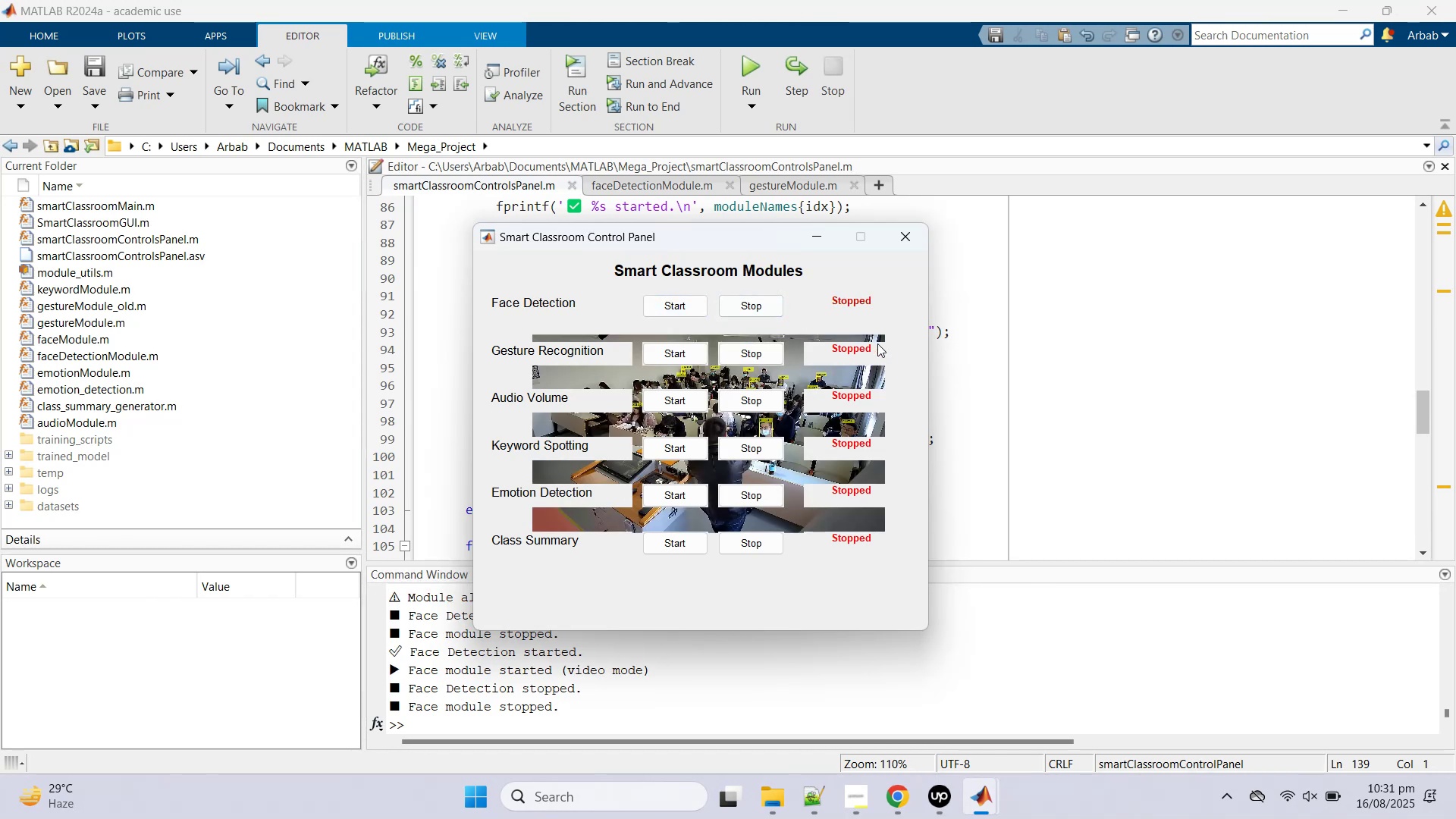 
left_click([1014, 449])
 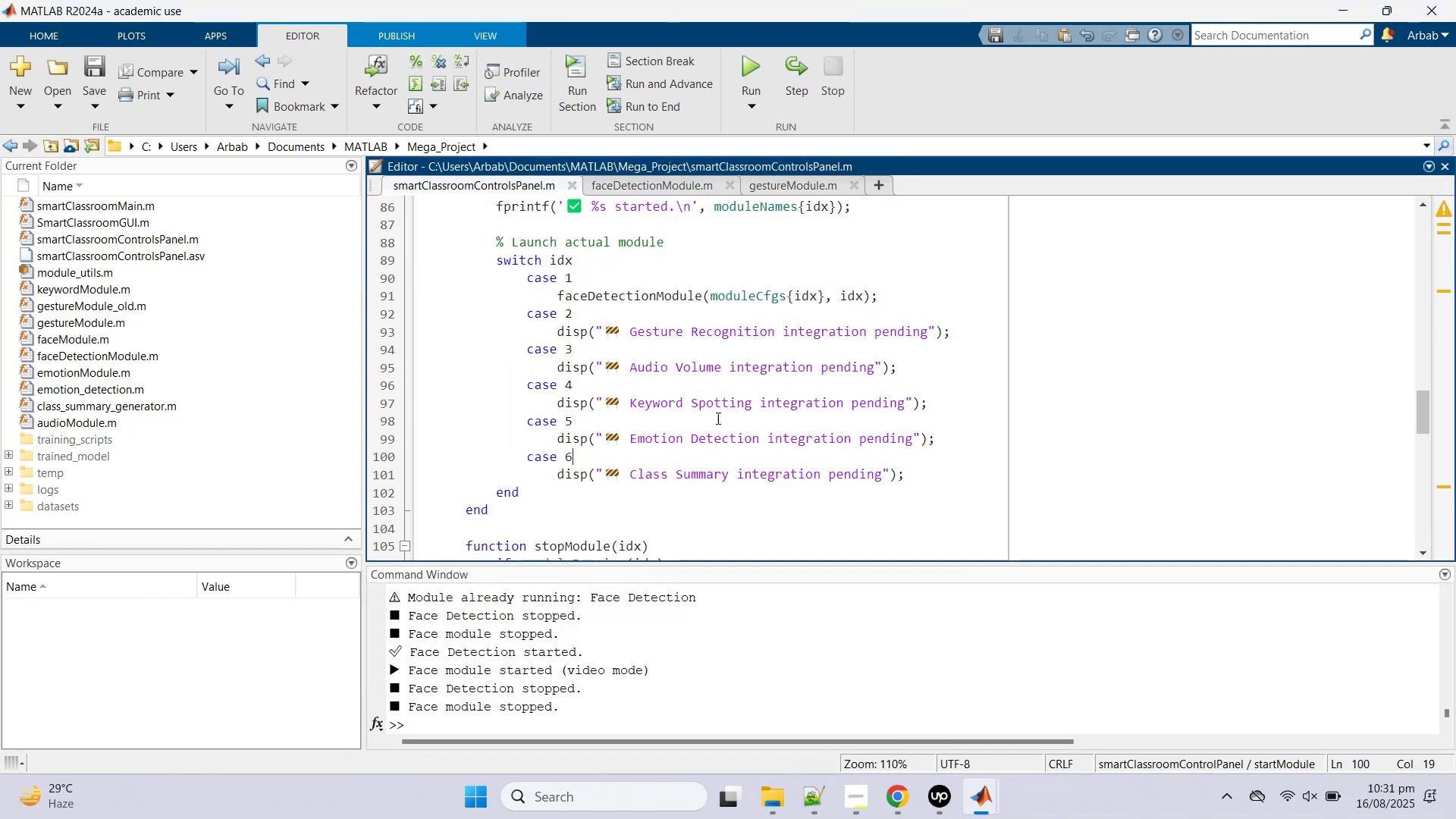 
scroll: coordinate [710, 416], scroll_direction: up, amount: 14.0
 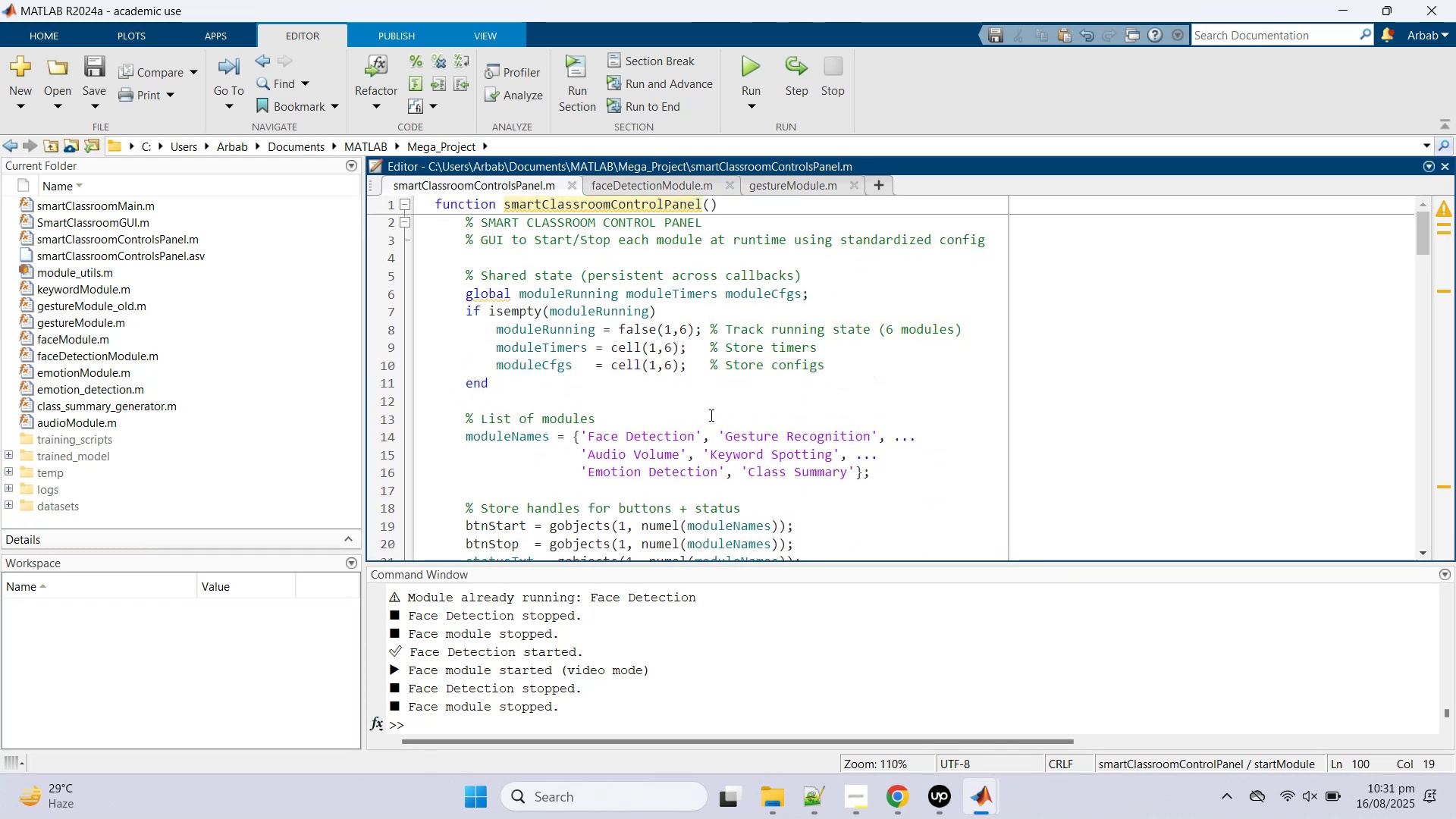 
scroll: coordinate [710, 414], scroll_direction: down, amount: 6.0
 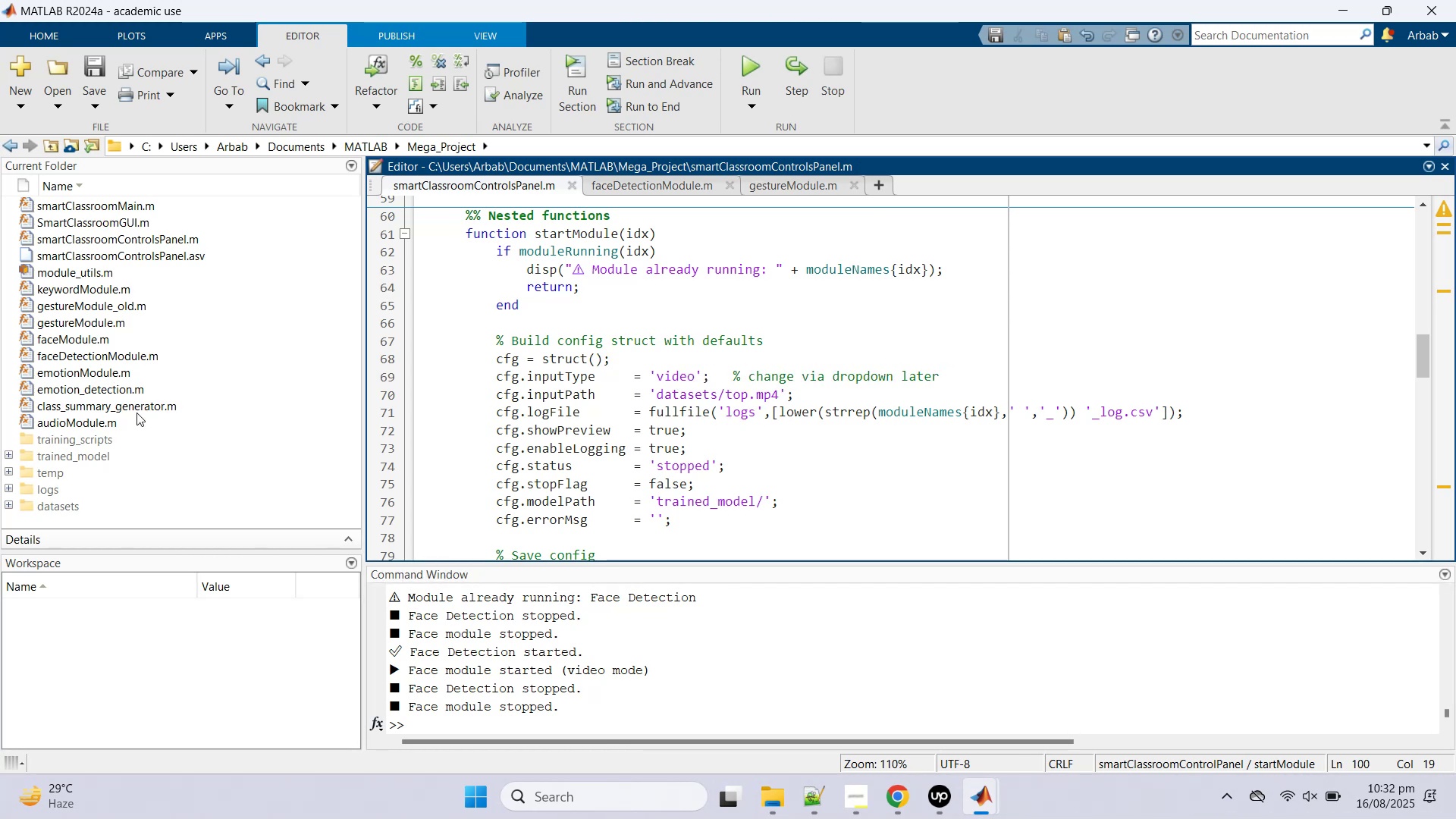 
wait(16.62)
 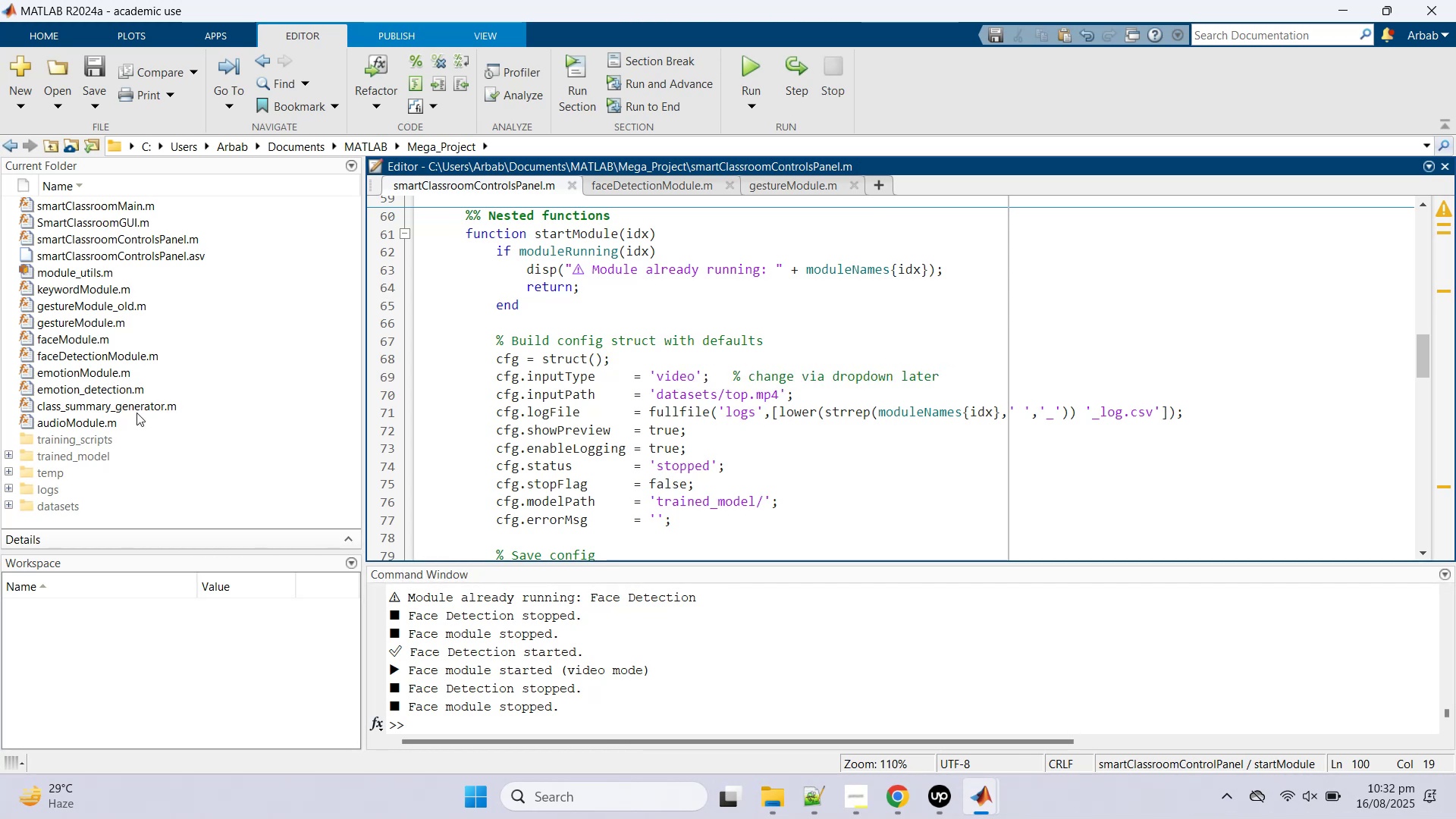 
left_click([9, 491])
 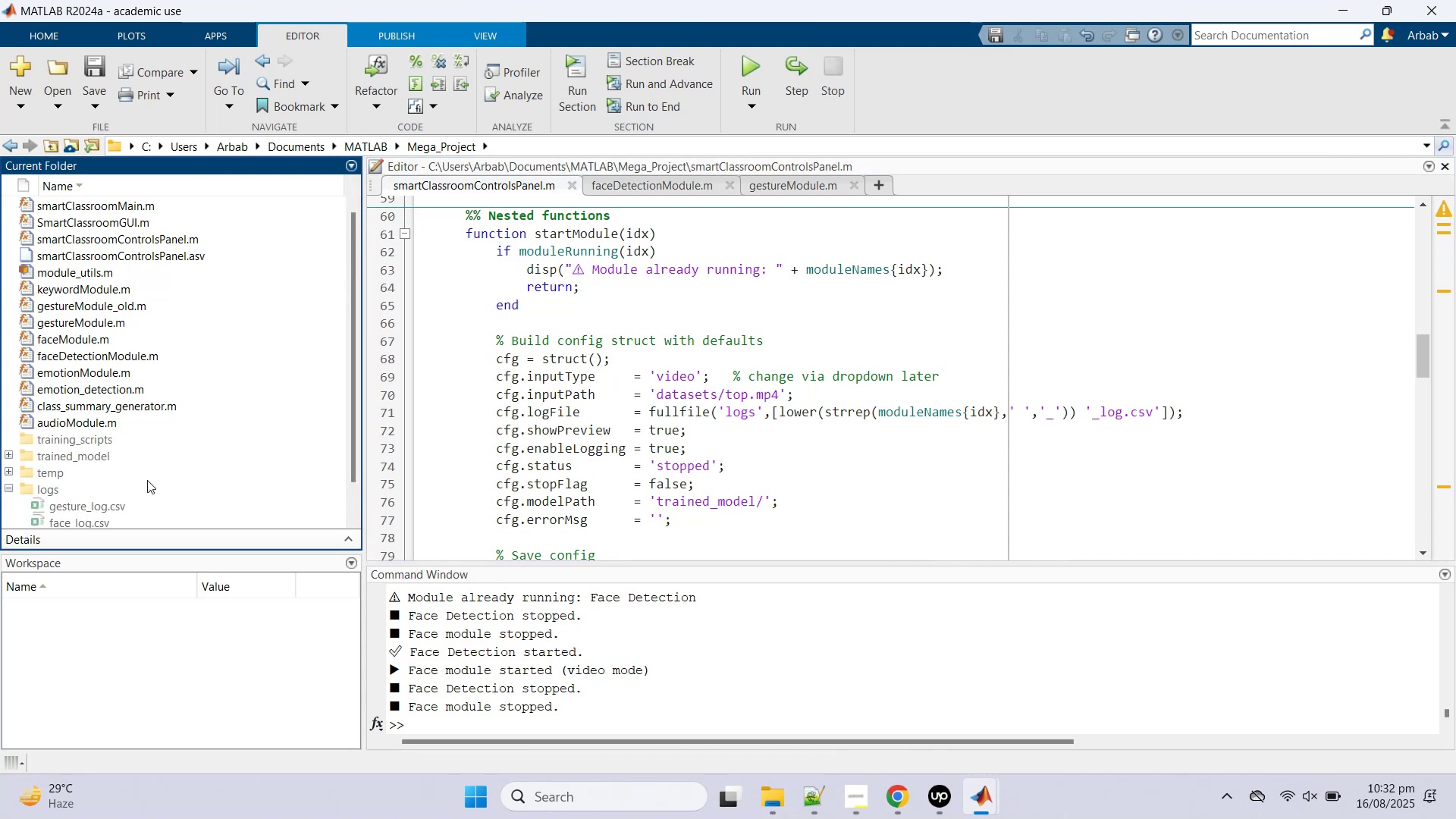 
scroll: coordinate [180, 472], scroll_direction: down, amount: 1.0
 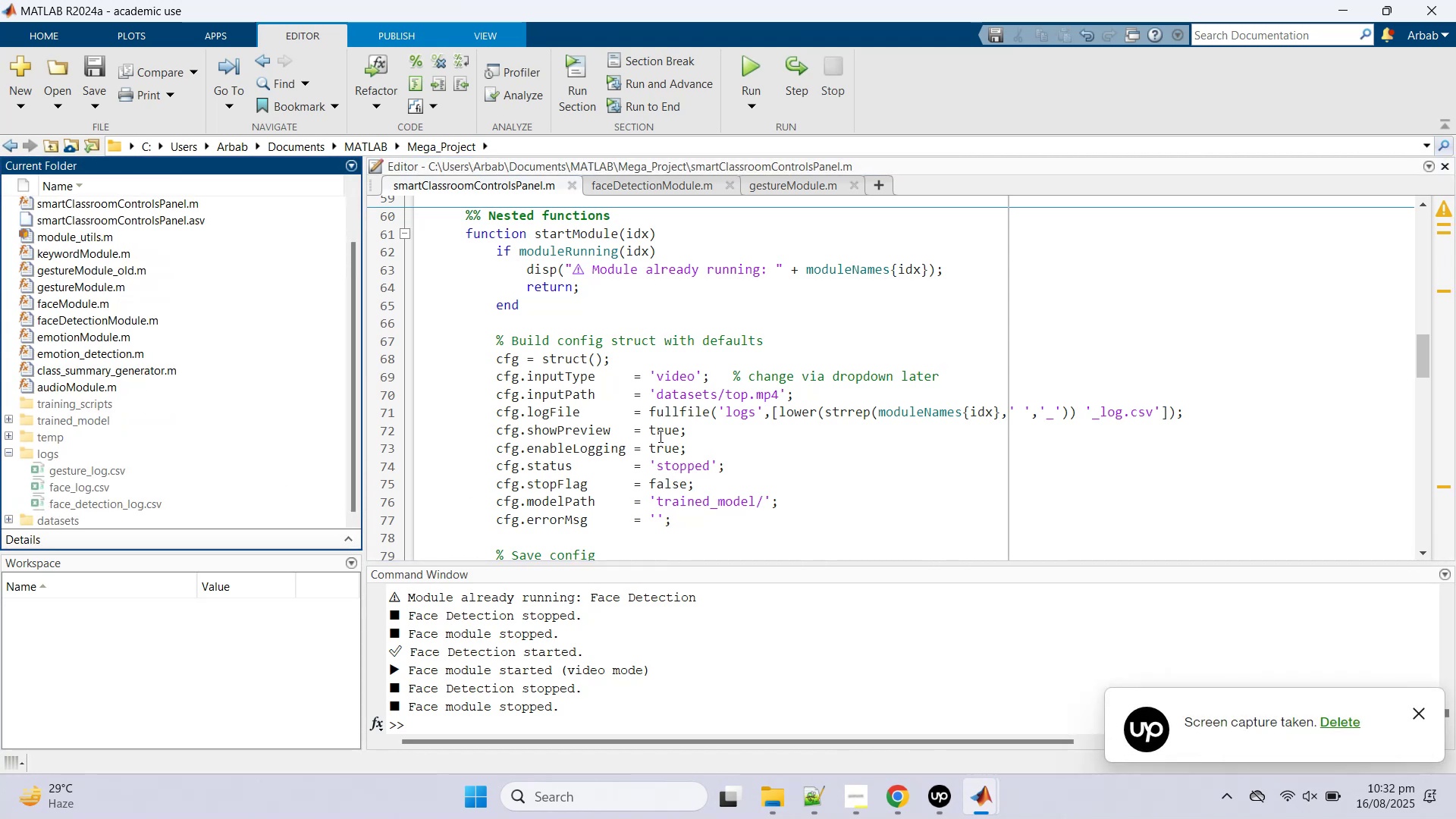 
double_click([660, 431])
 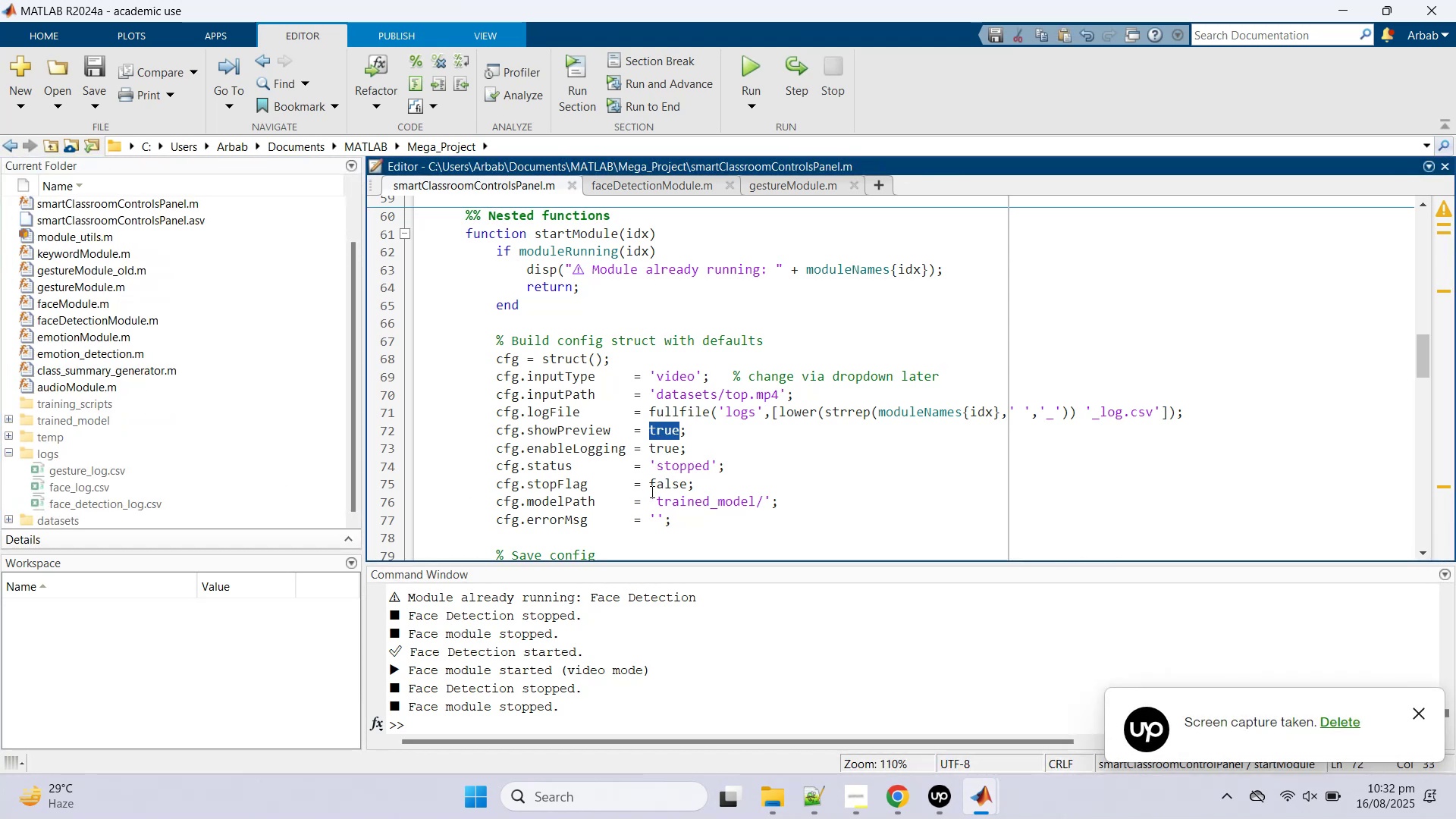 
double_click([661, 477])
 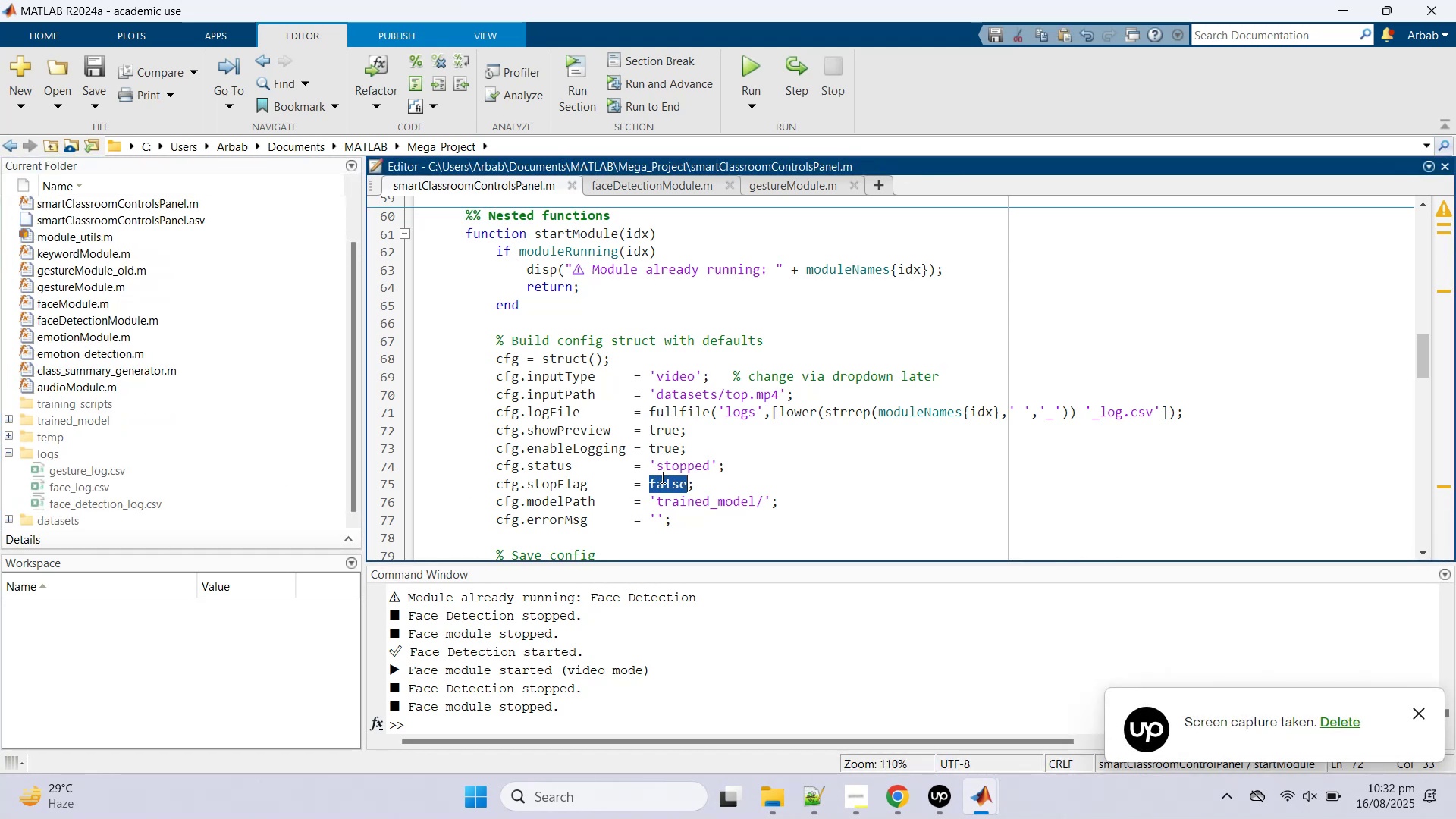 
key(Control+C)
 